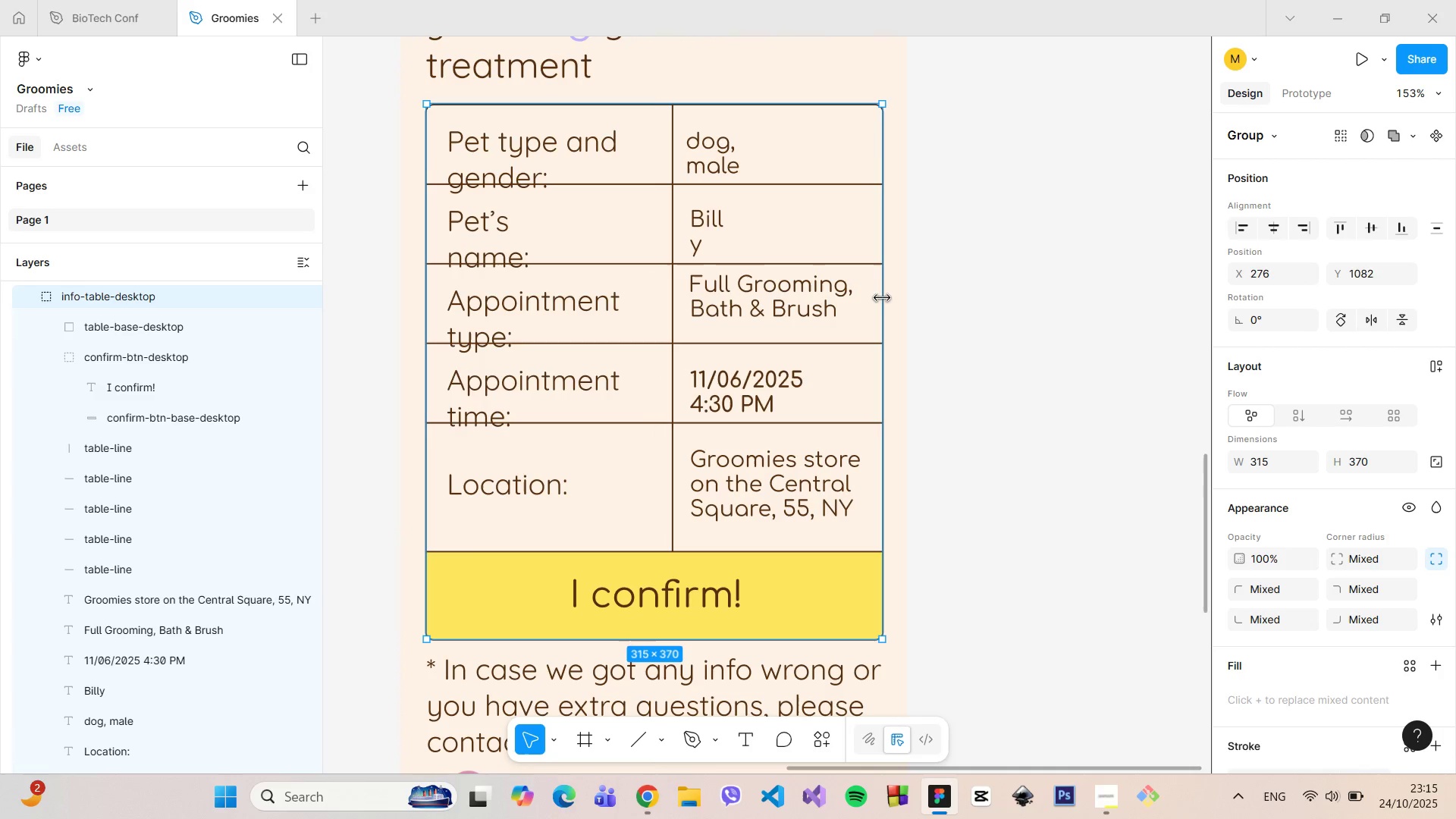 
hold_key(key=AltLeft, duration=0.99)
 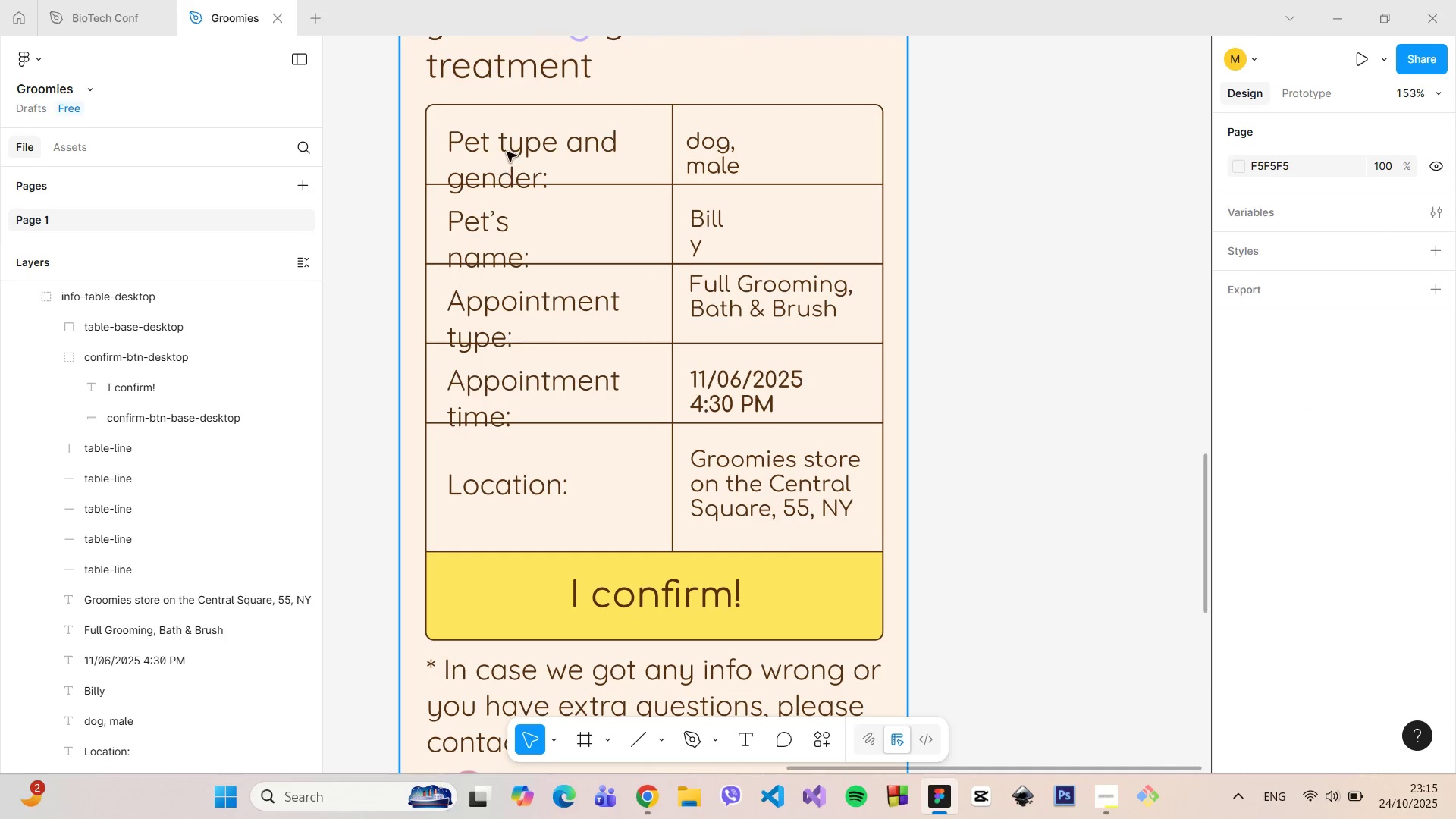 
double_click([507, 152])
 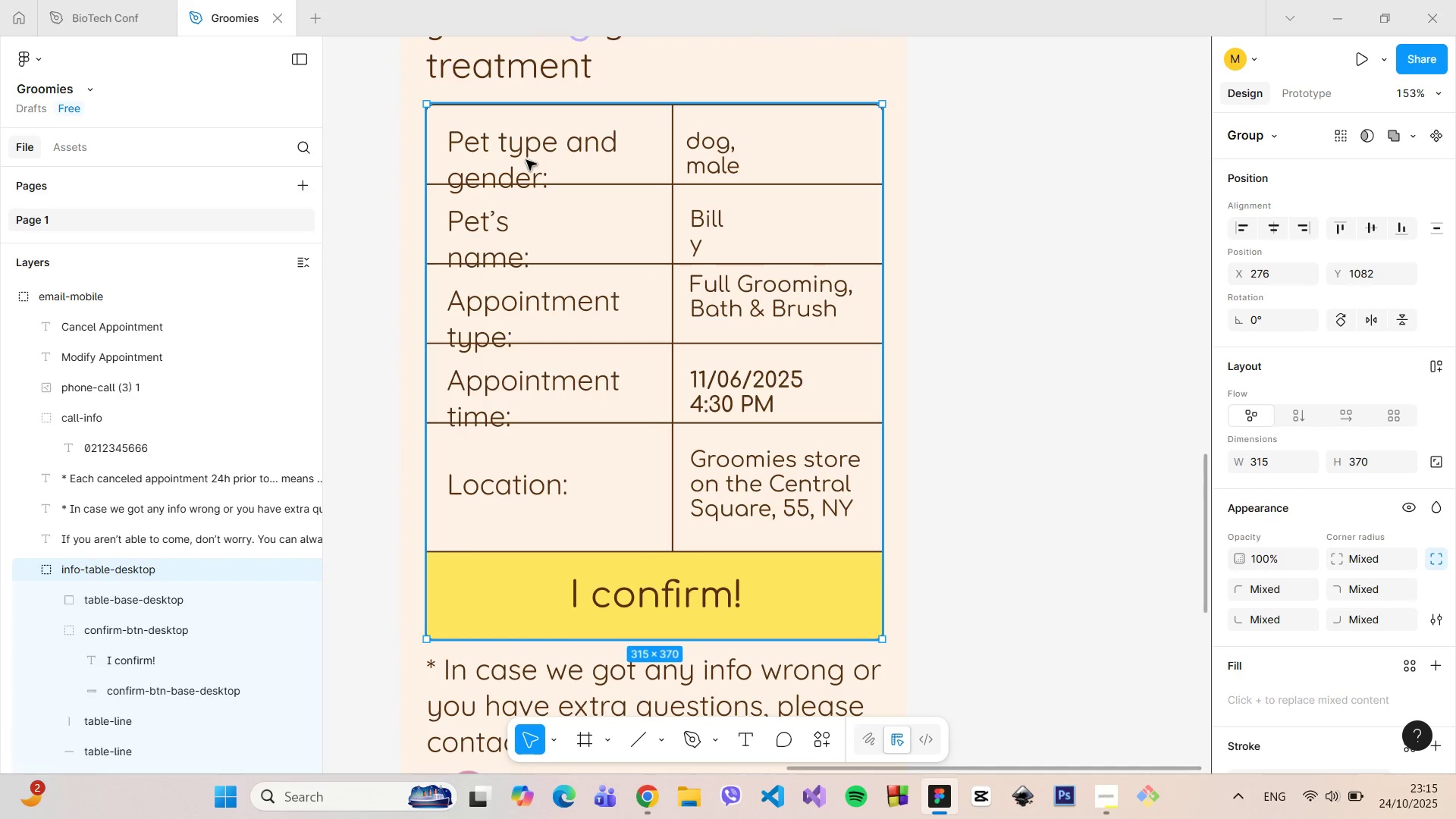 
double_click([526, 160])
 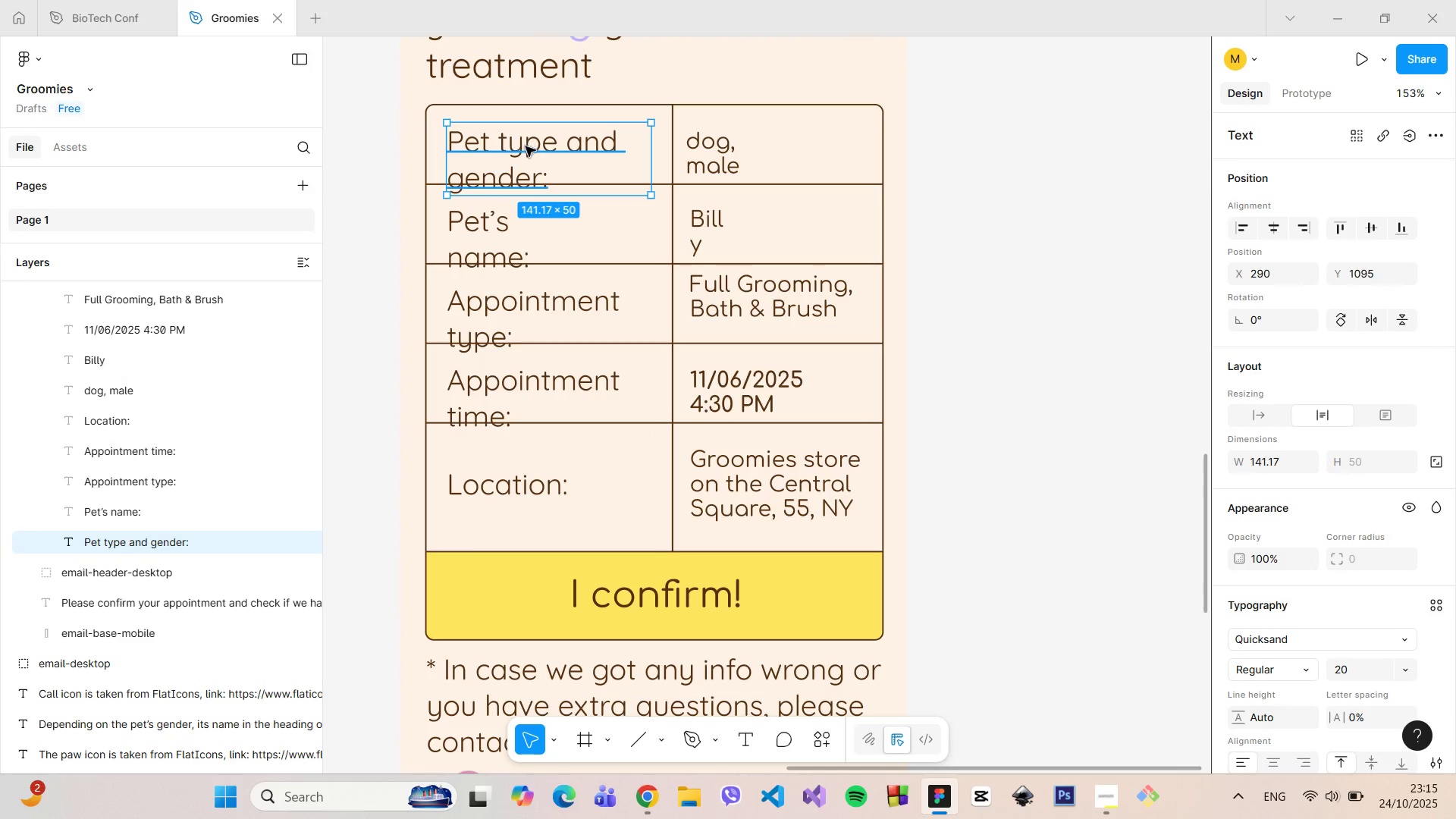 
left_click_drag(start_coordinate=[527, 149], to_coordinate=[529, 134])
 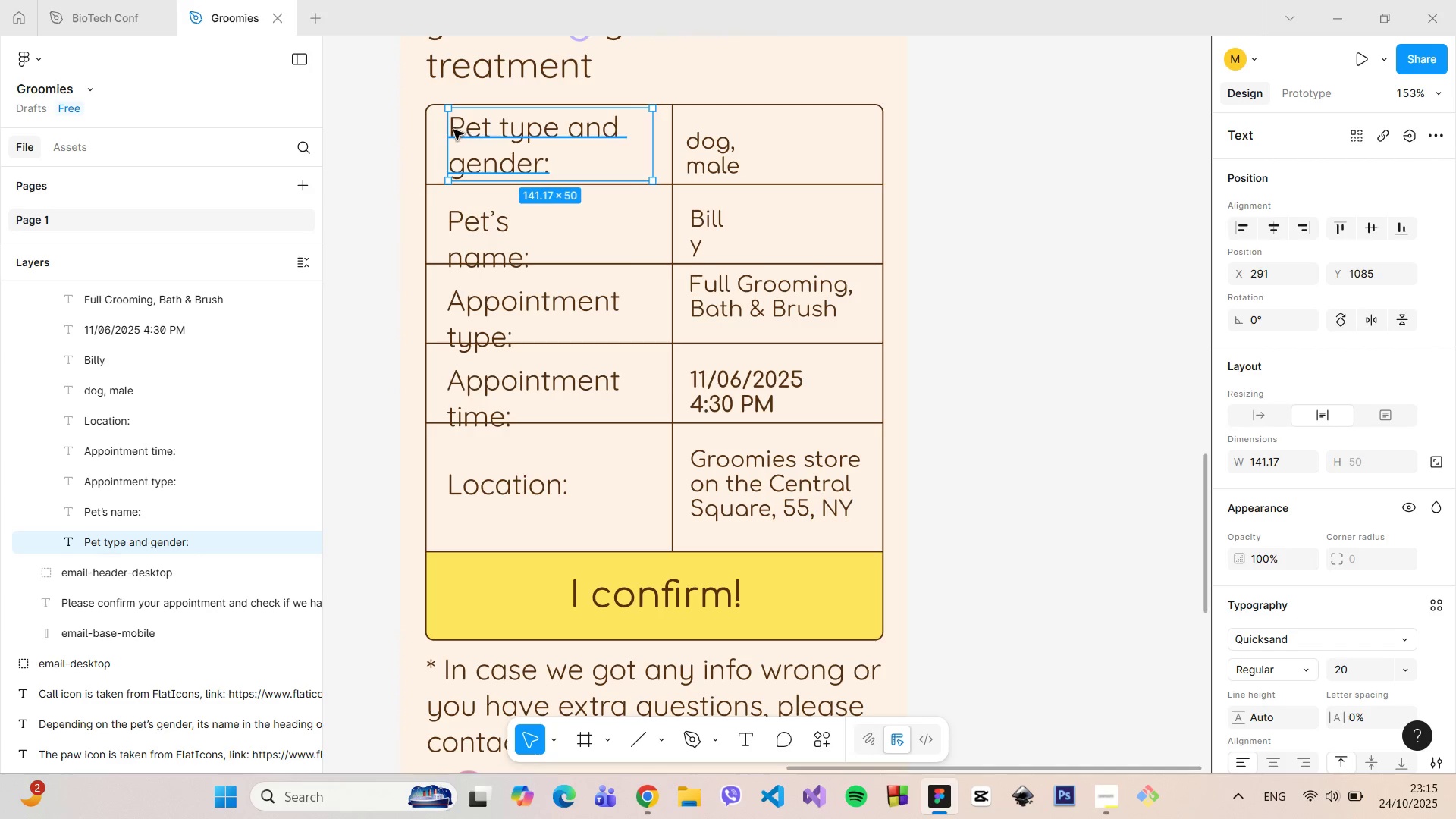 
hold_key(key=AltLeft, duration=1.51)
 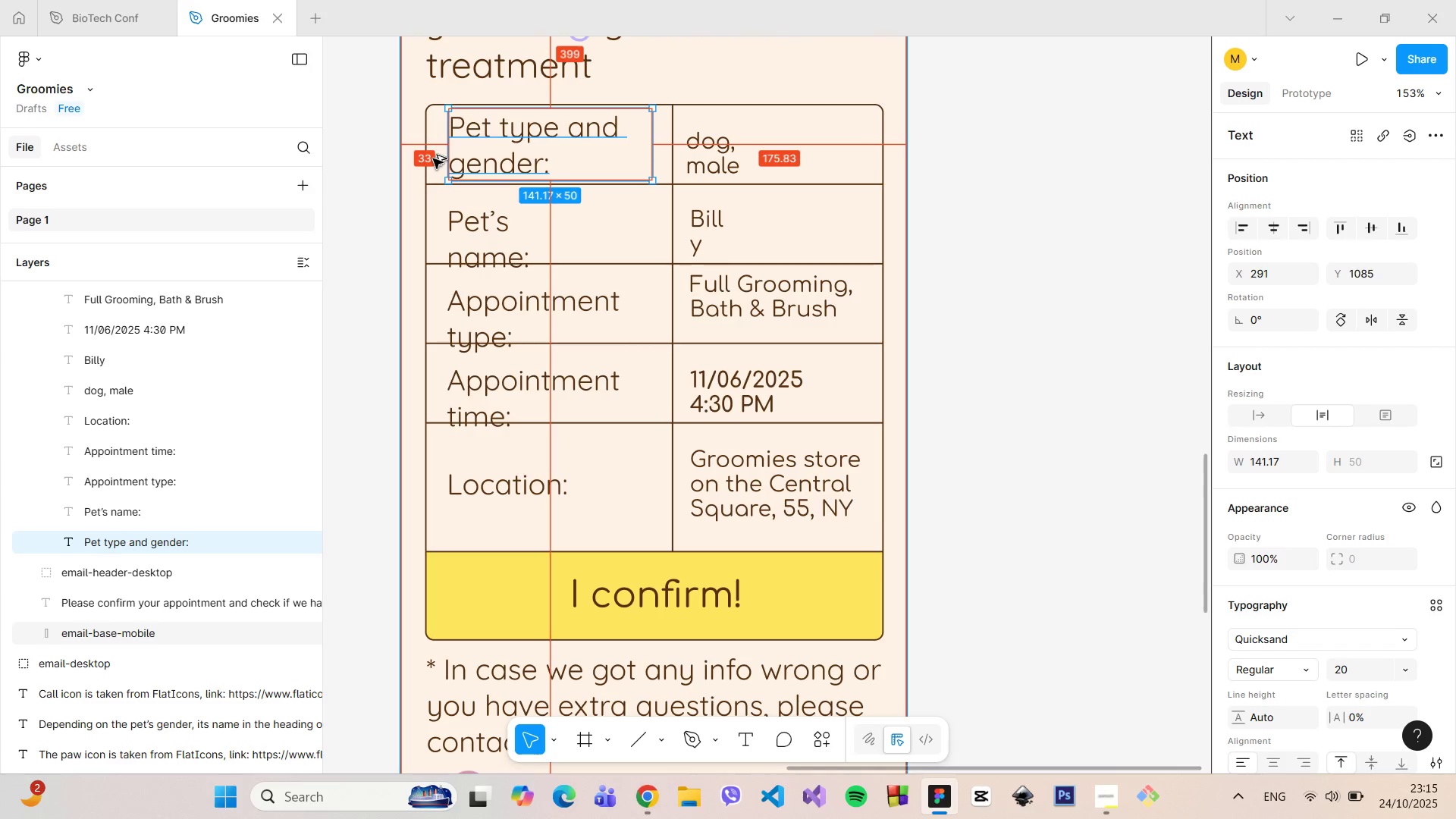 
hold_key(key=AltLeft, duration=1.38)
 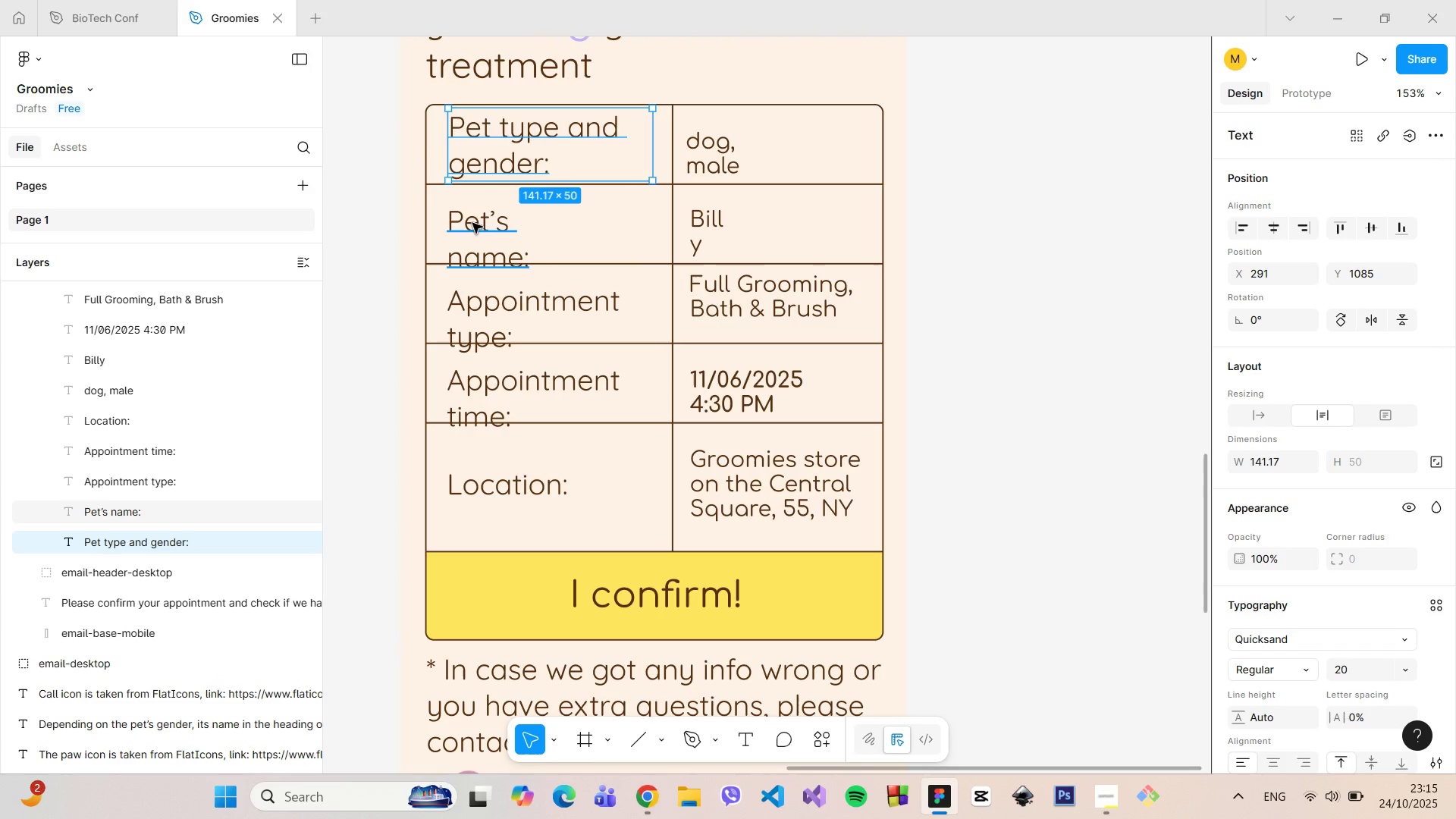 
left_click([472, 223])
 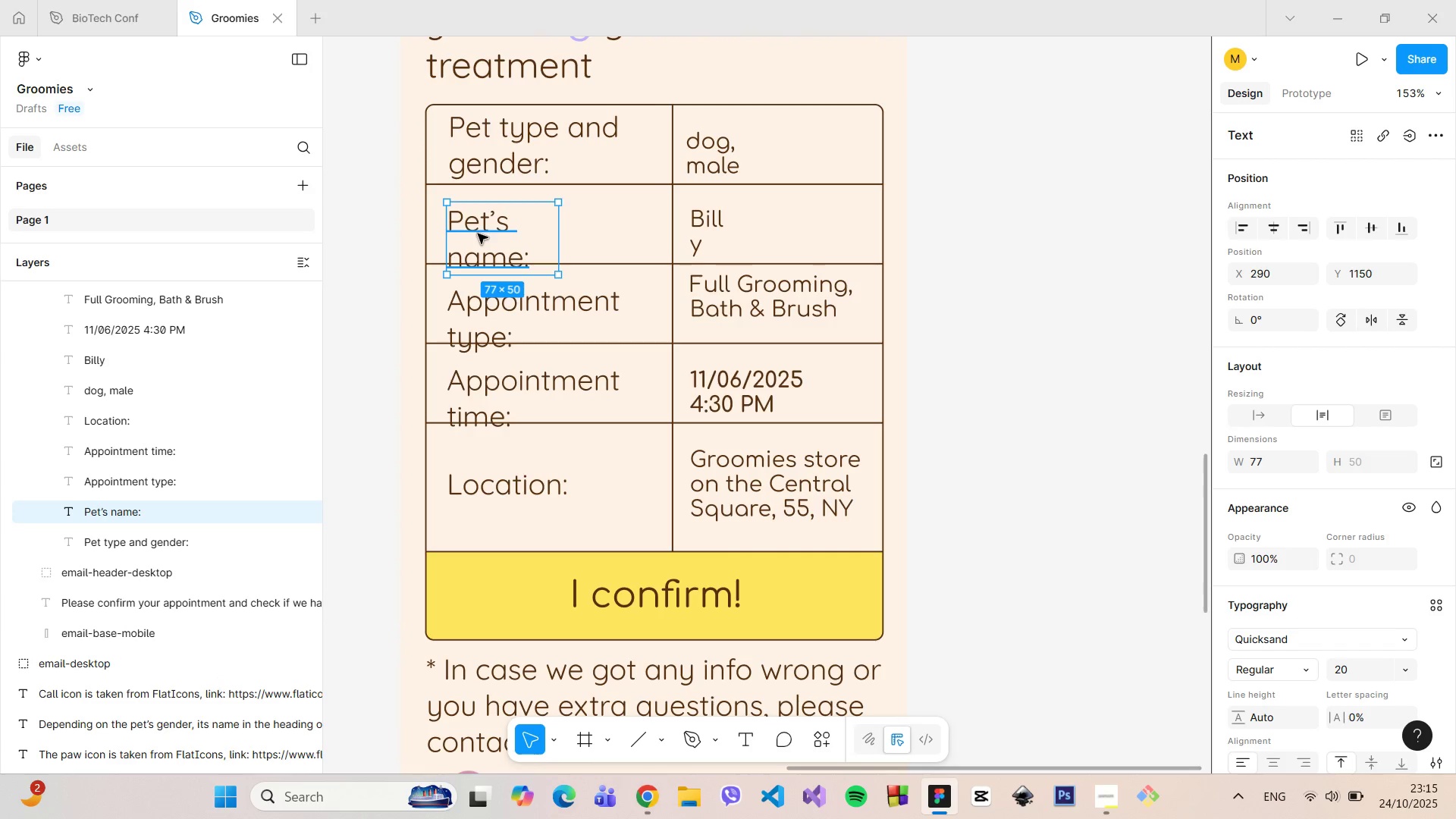 
left_click_drag(start_coordinate=[478, 232], to_coordinate=[481, 220])
 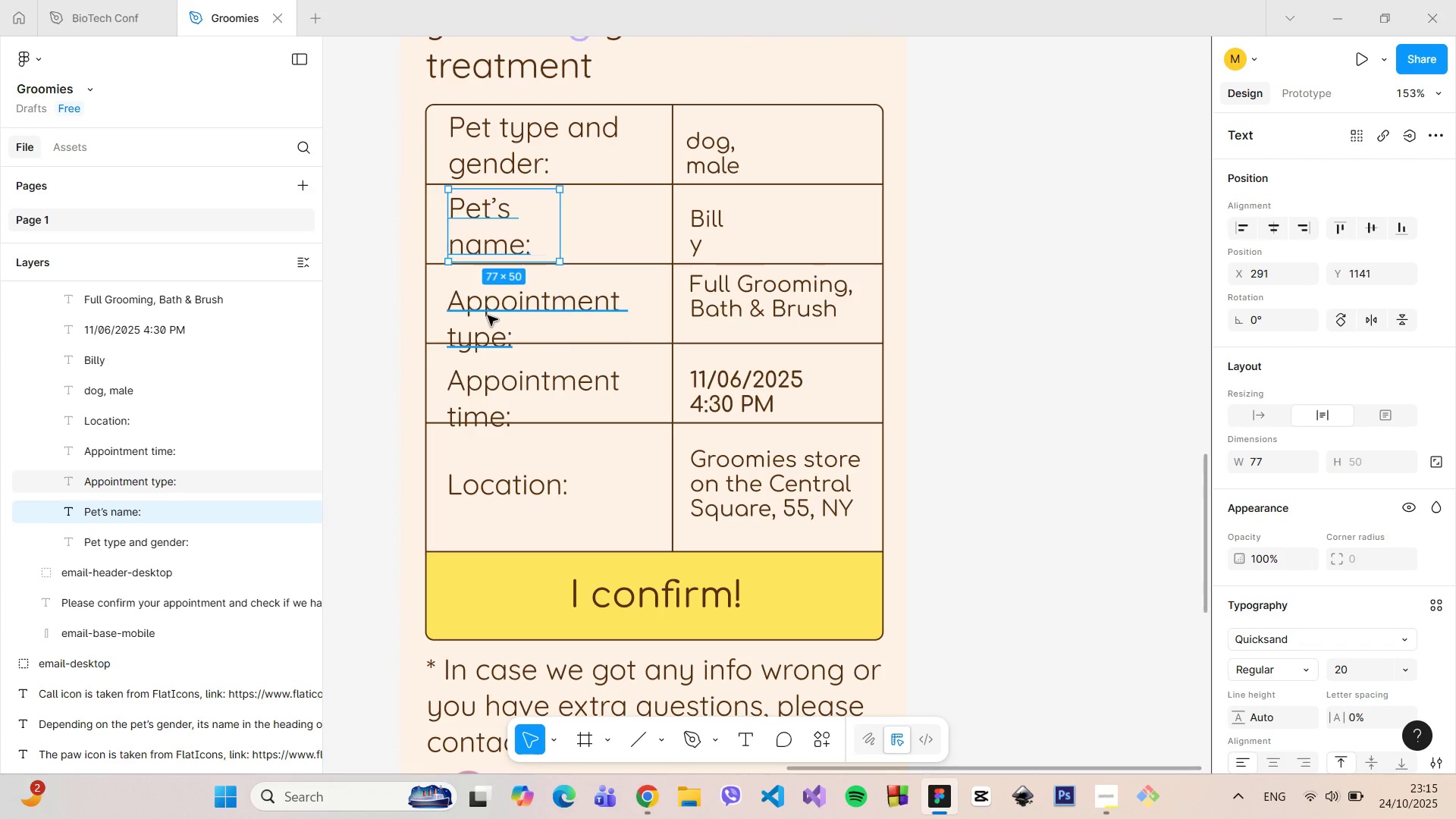 
left_click([488, 315])
 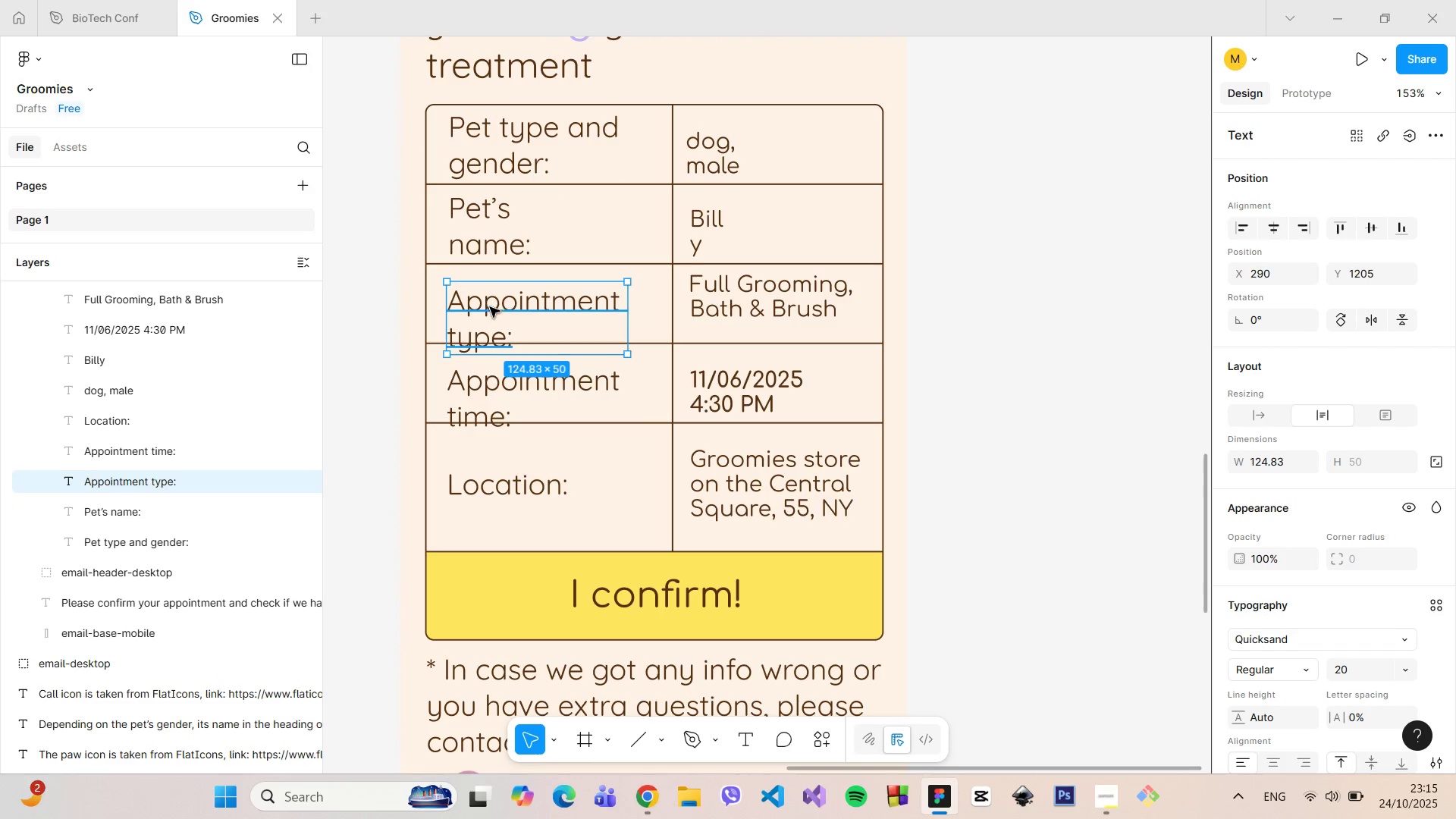 
left_click_drag(start_coordinate=[490, 307], to_coordinate=[493, 292])
 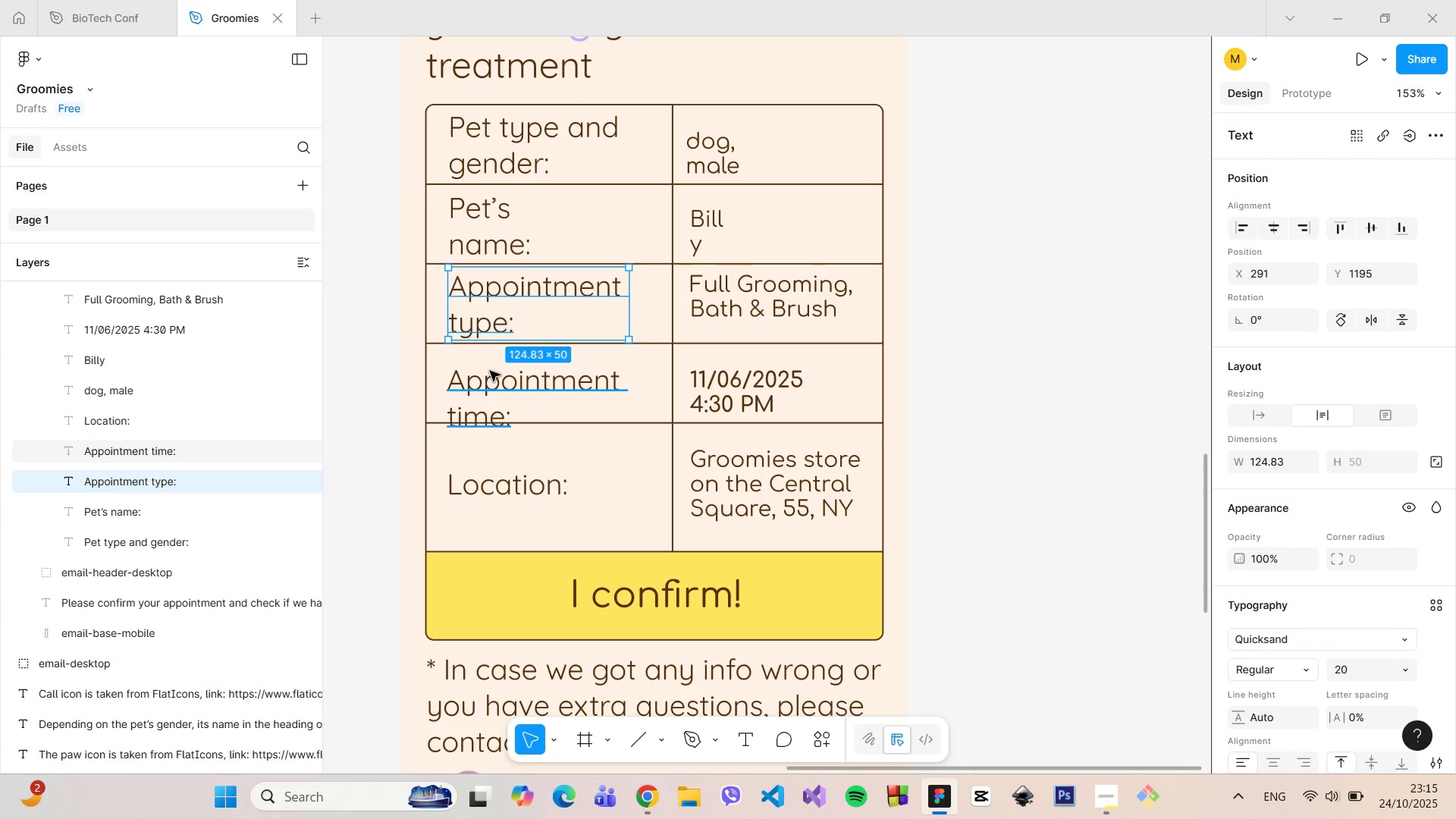 
left_click([490, 369])
 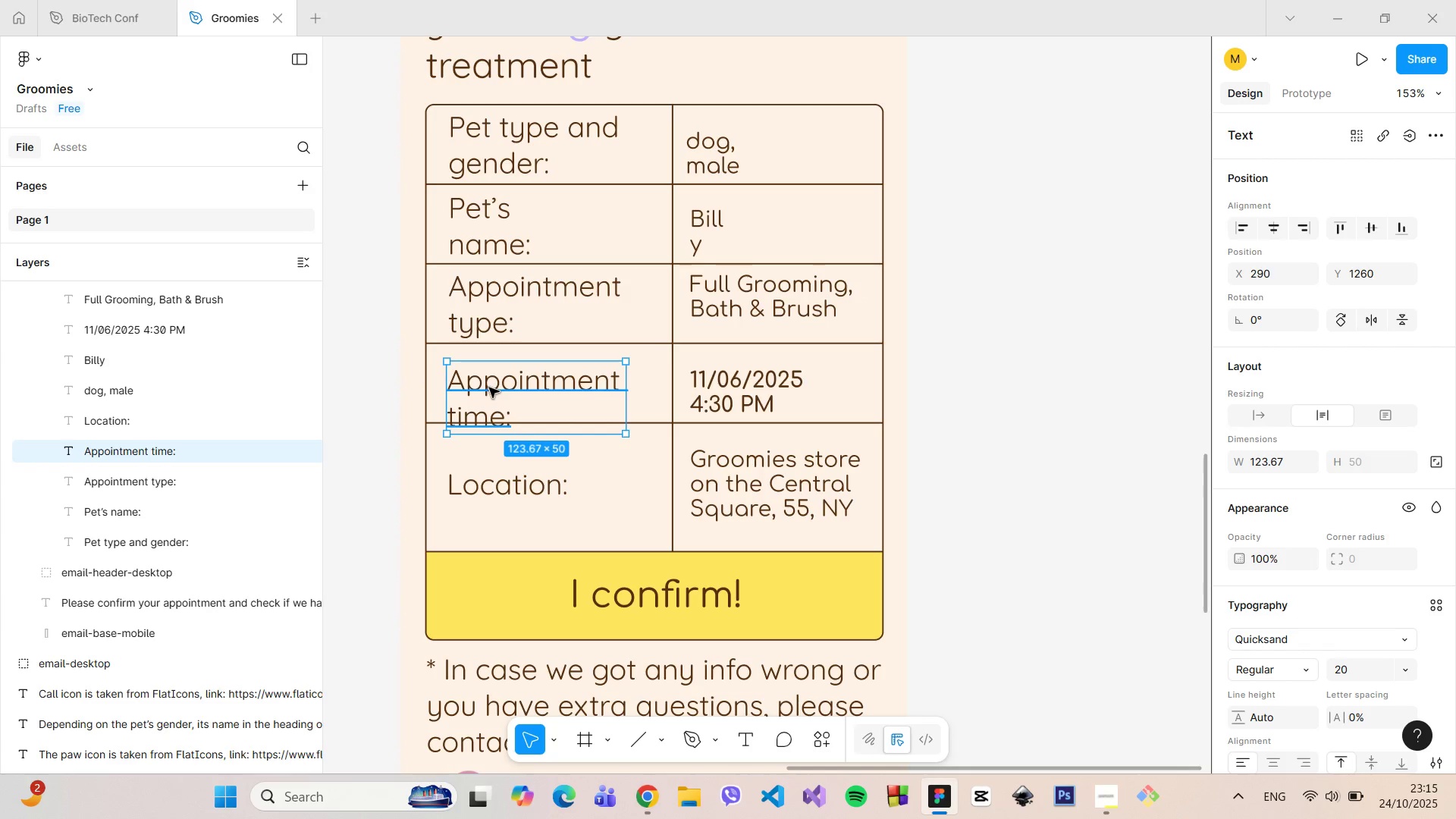 
left_click_drag(start_coordinate=[489, 388], to_coordinate=[491, 375])
 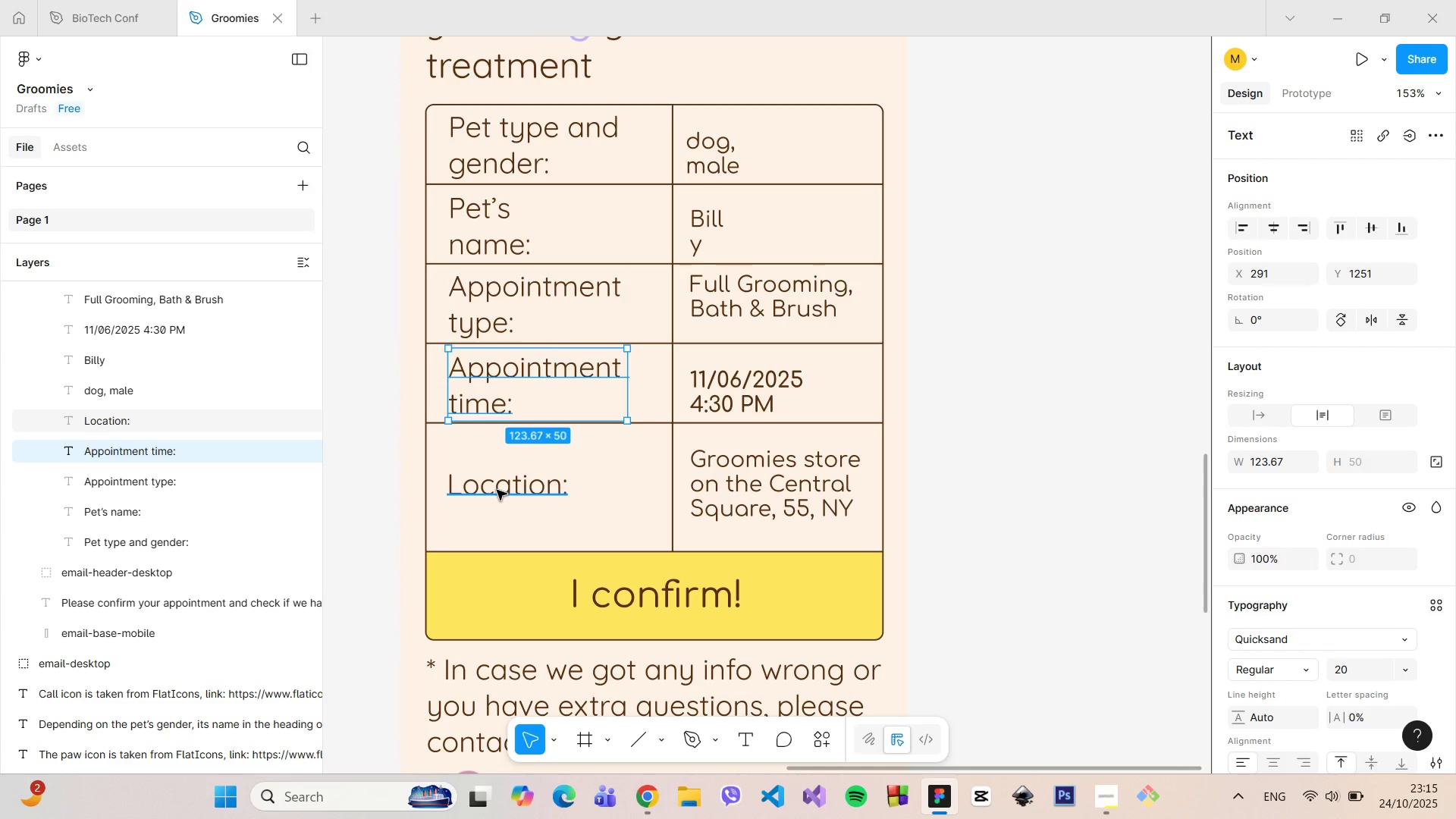 
left_click([497, 490])
 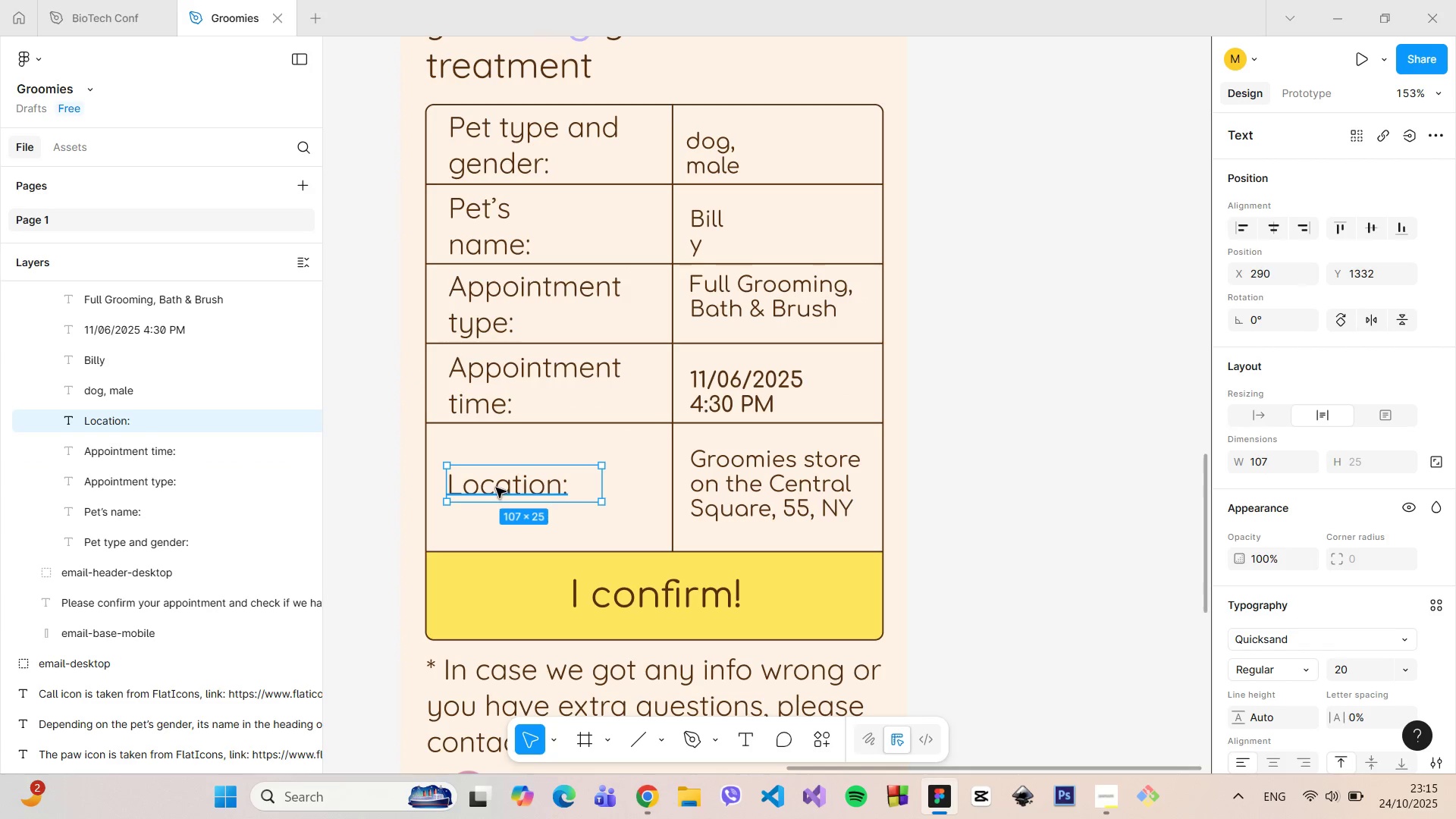 
left_click_drag(start_coordinate=[496, 488], to_coordinate=[500, 456])
 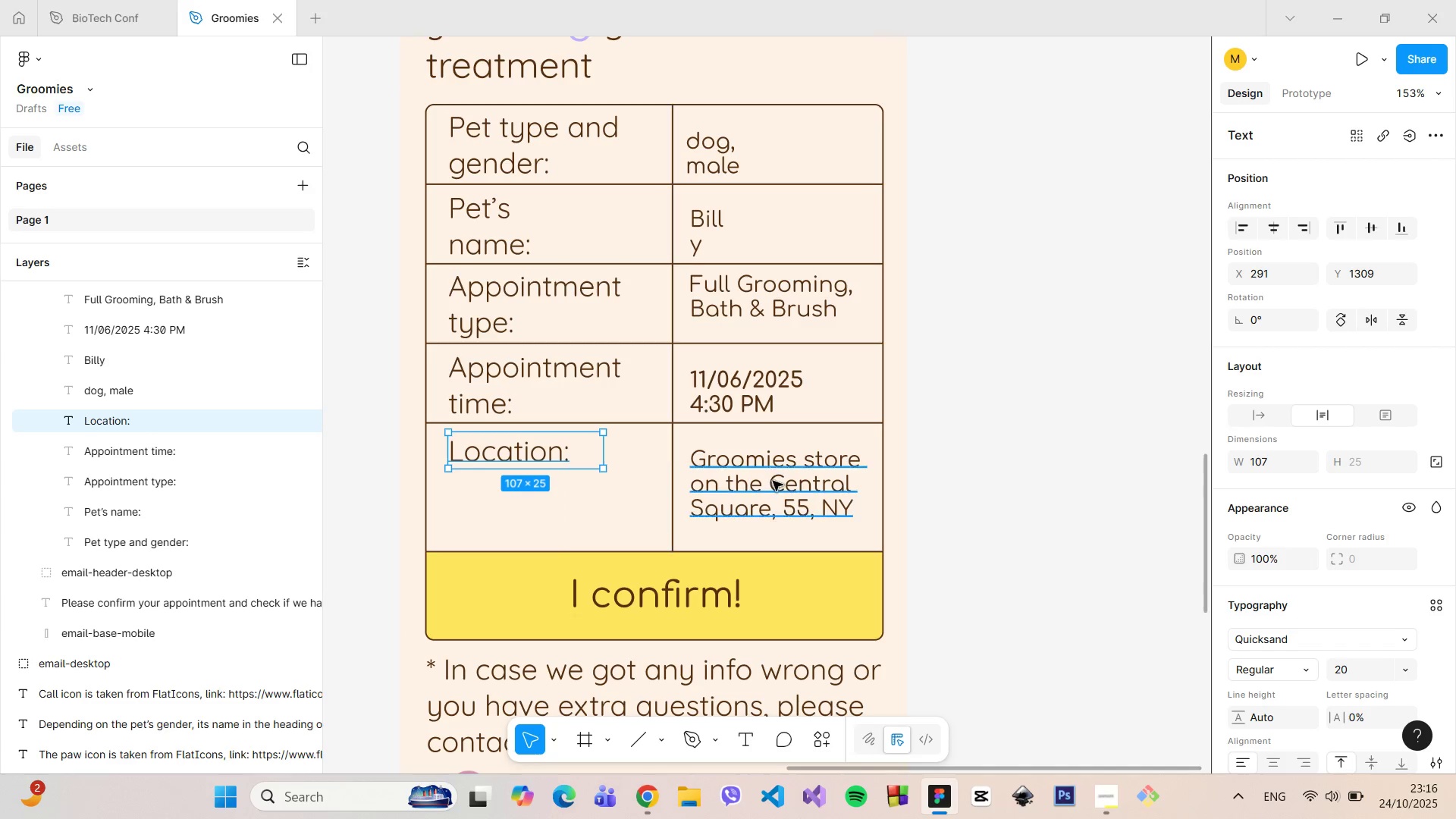 
left_click([773, 481])
 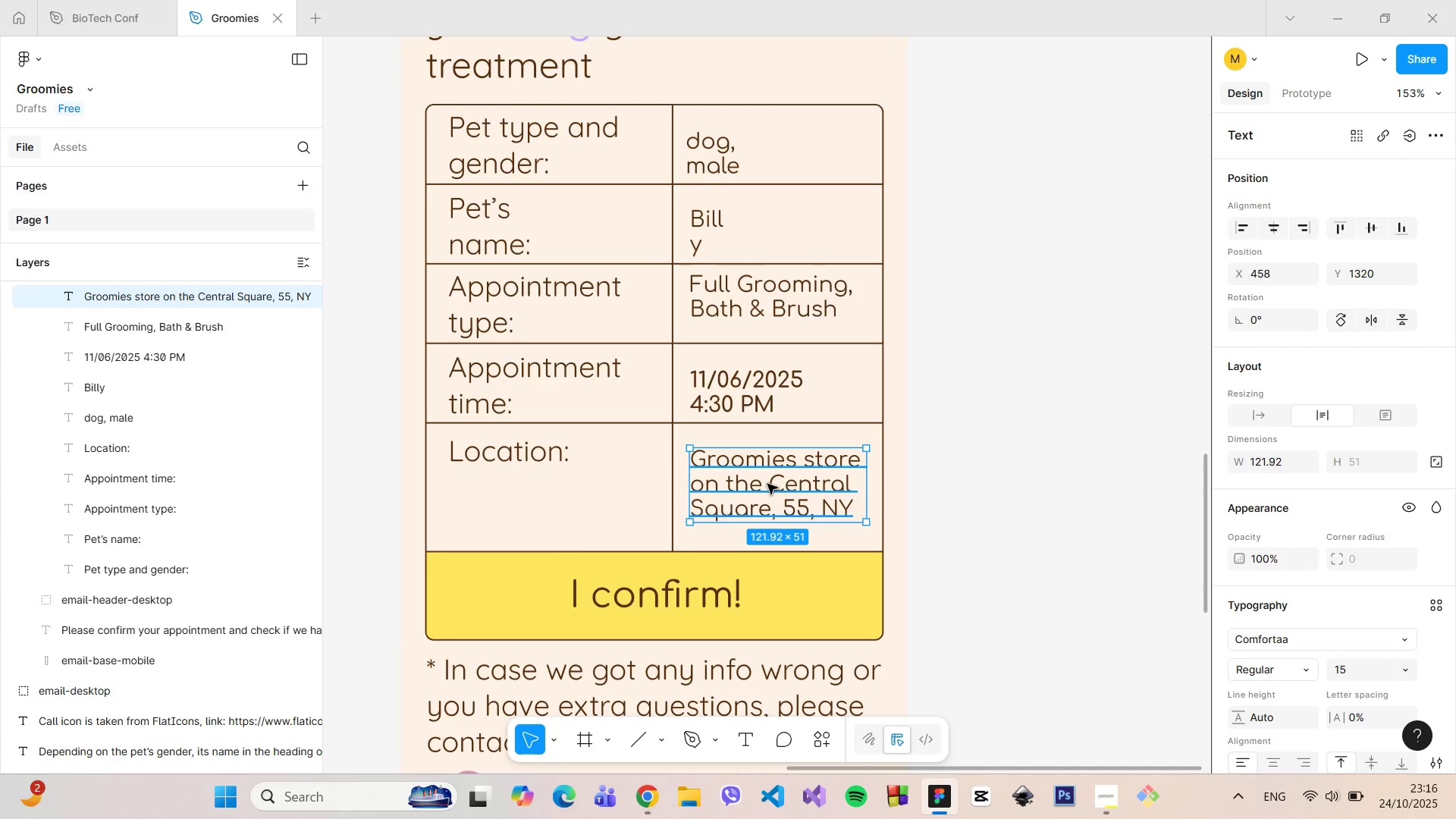 
left_click_drag(start_coordinate=[767, 484], to_coordinate=[767, 470])
 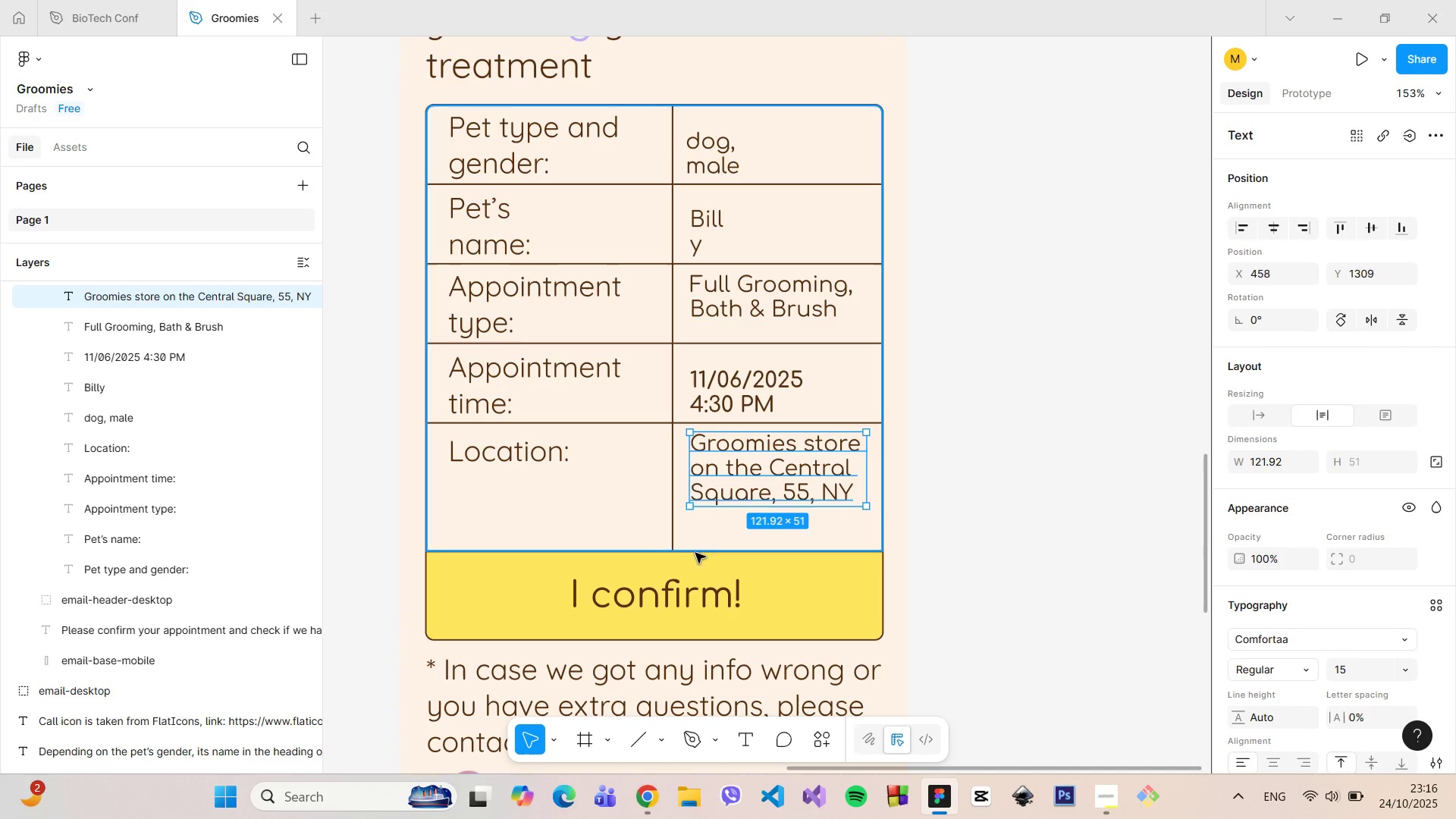 
left_click([695, 553])
 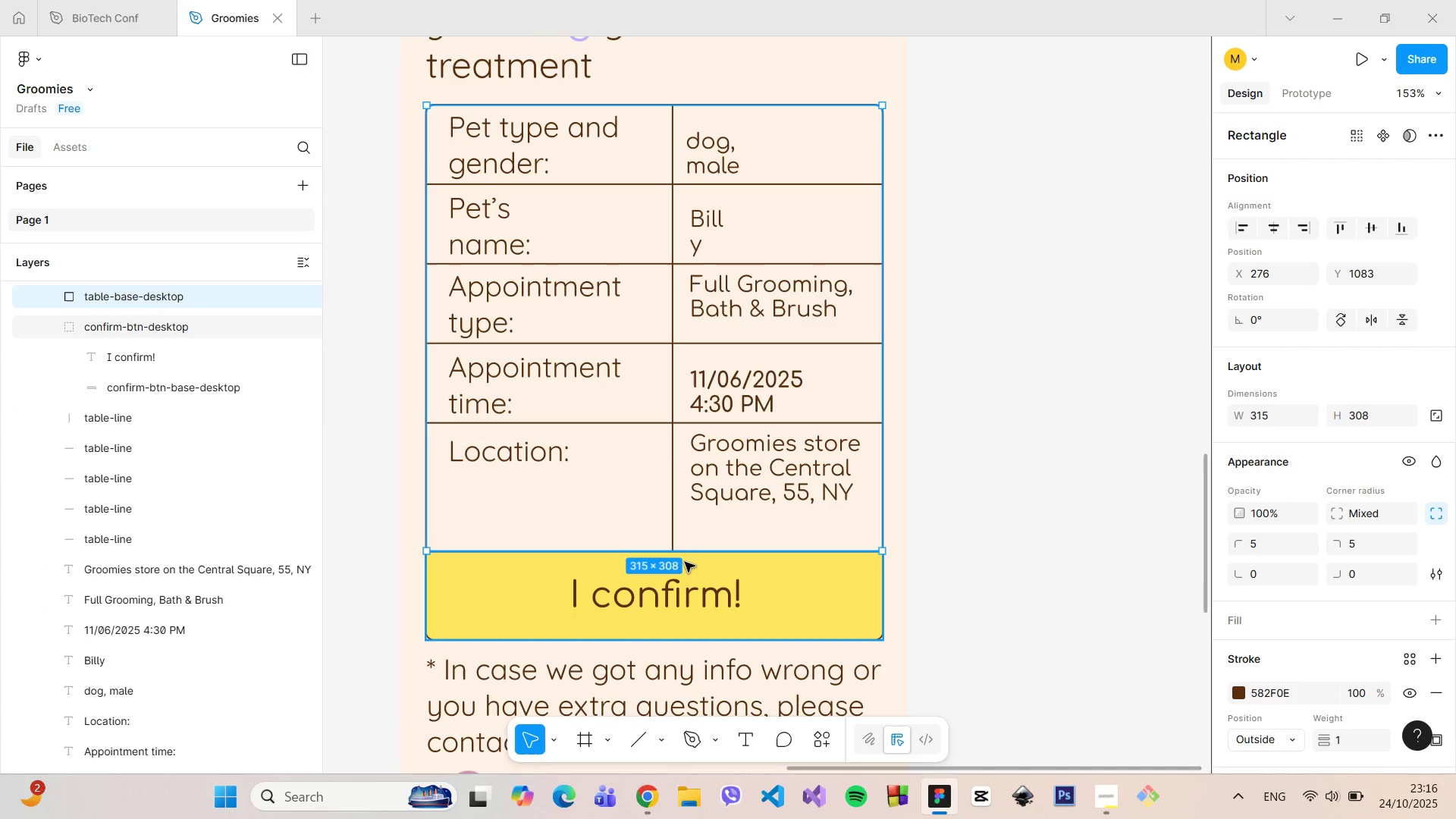 
left_click([691, 566])
 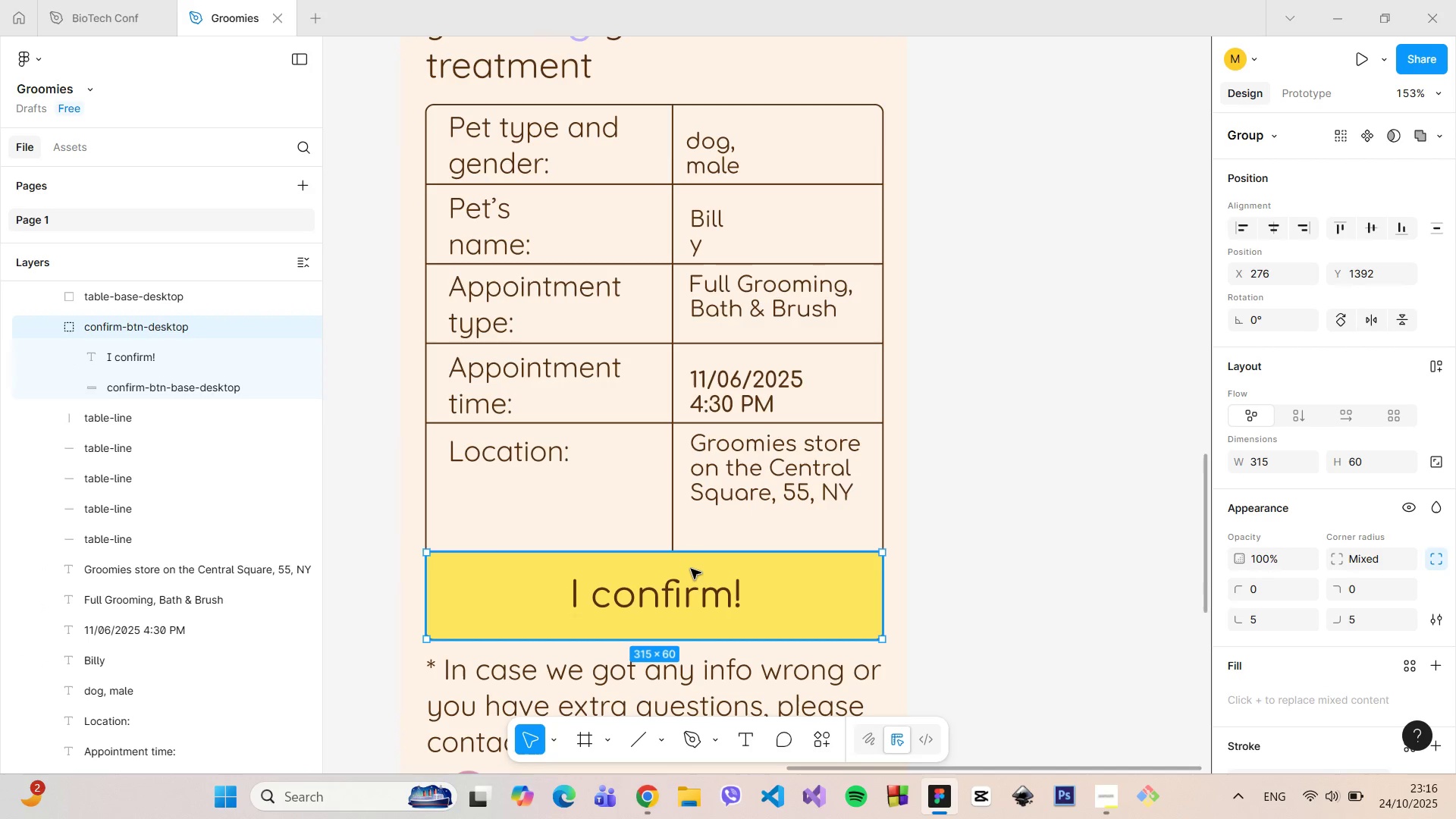 
left_click_drag(start_coordinate=[691, 569], to_coordinate=[692, 535])
 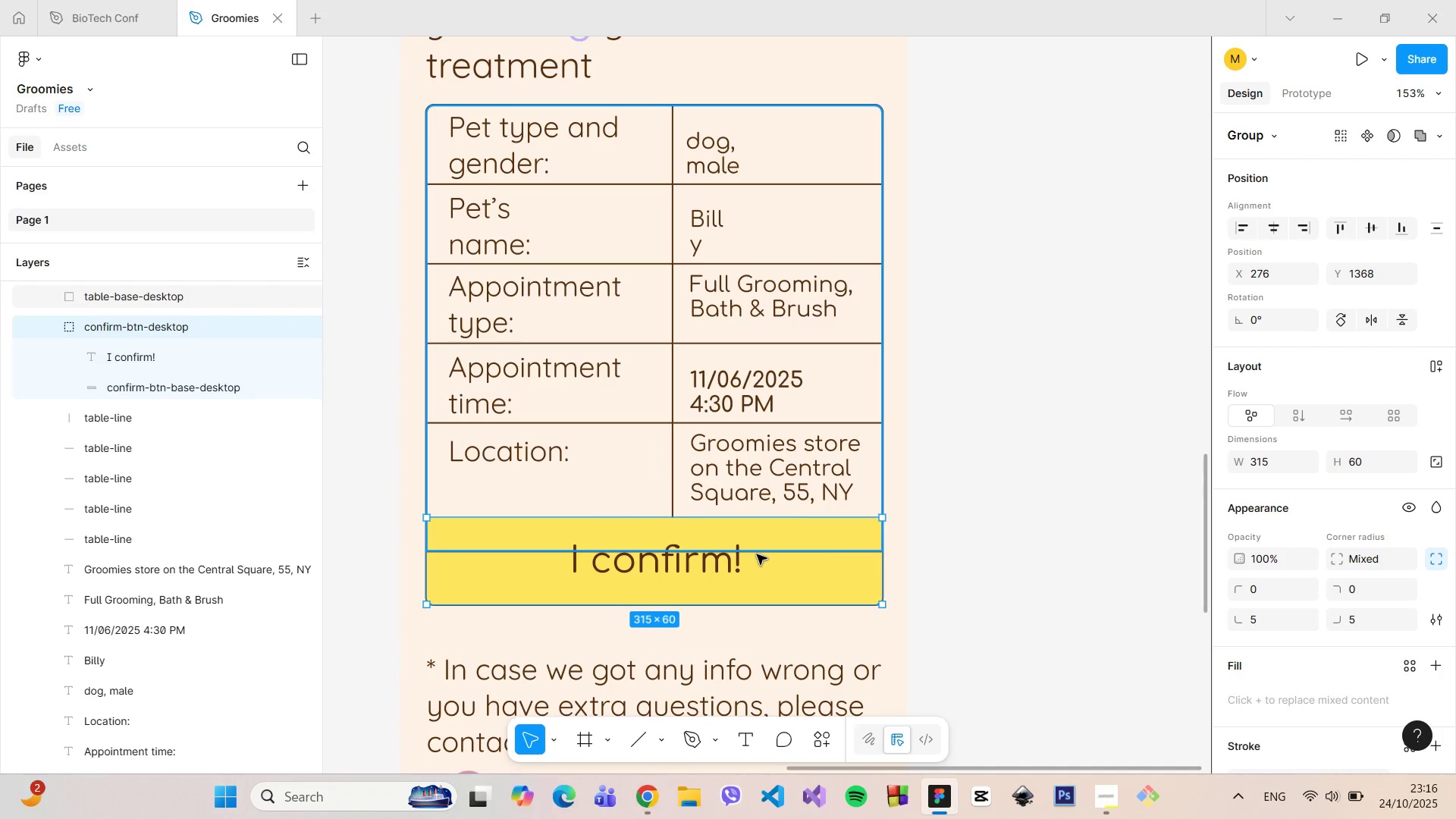 
left_click([757, 554])
 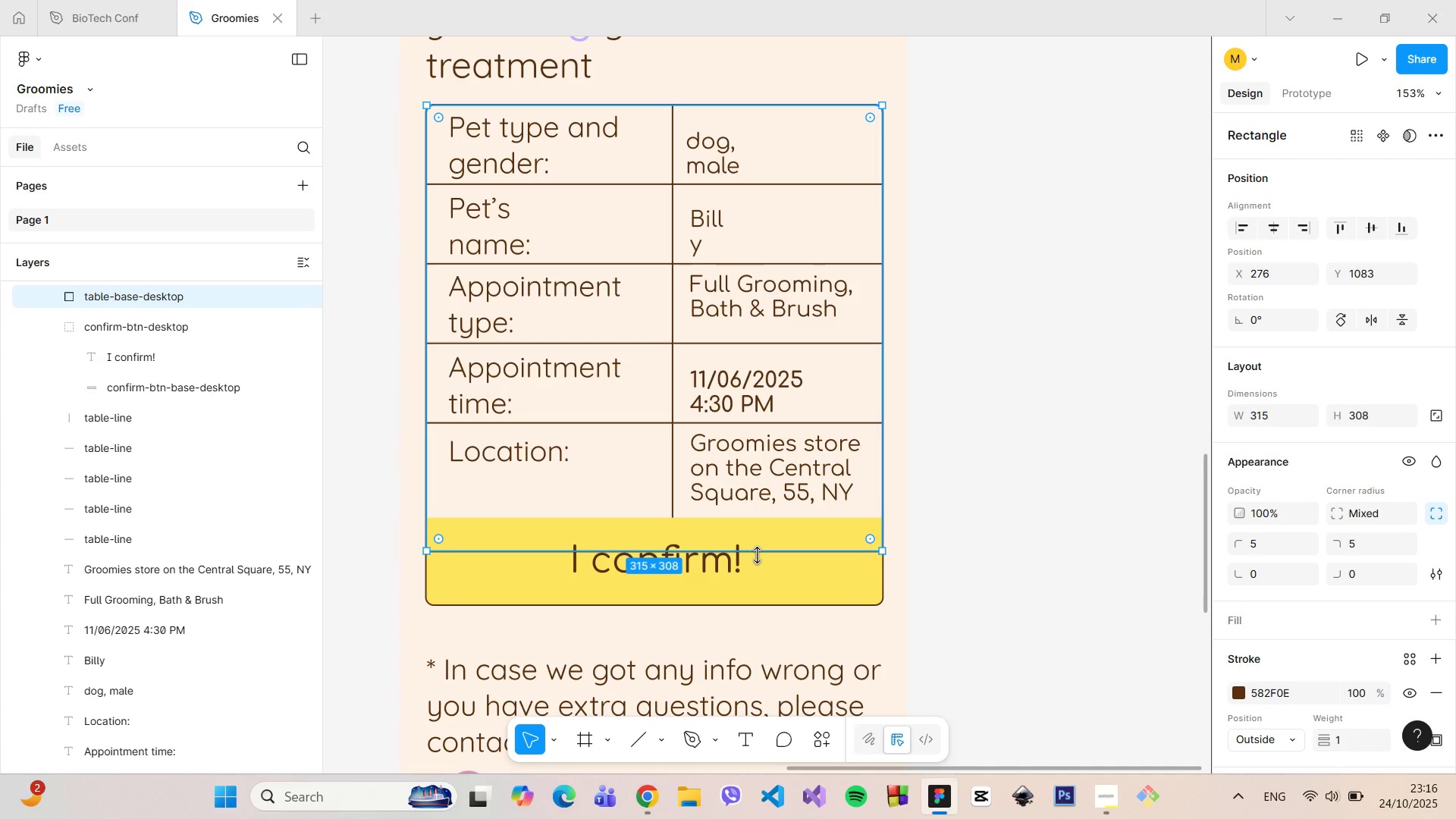 
wait(8.89)
 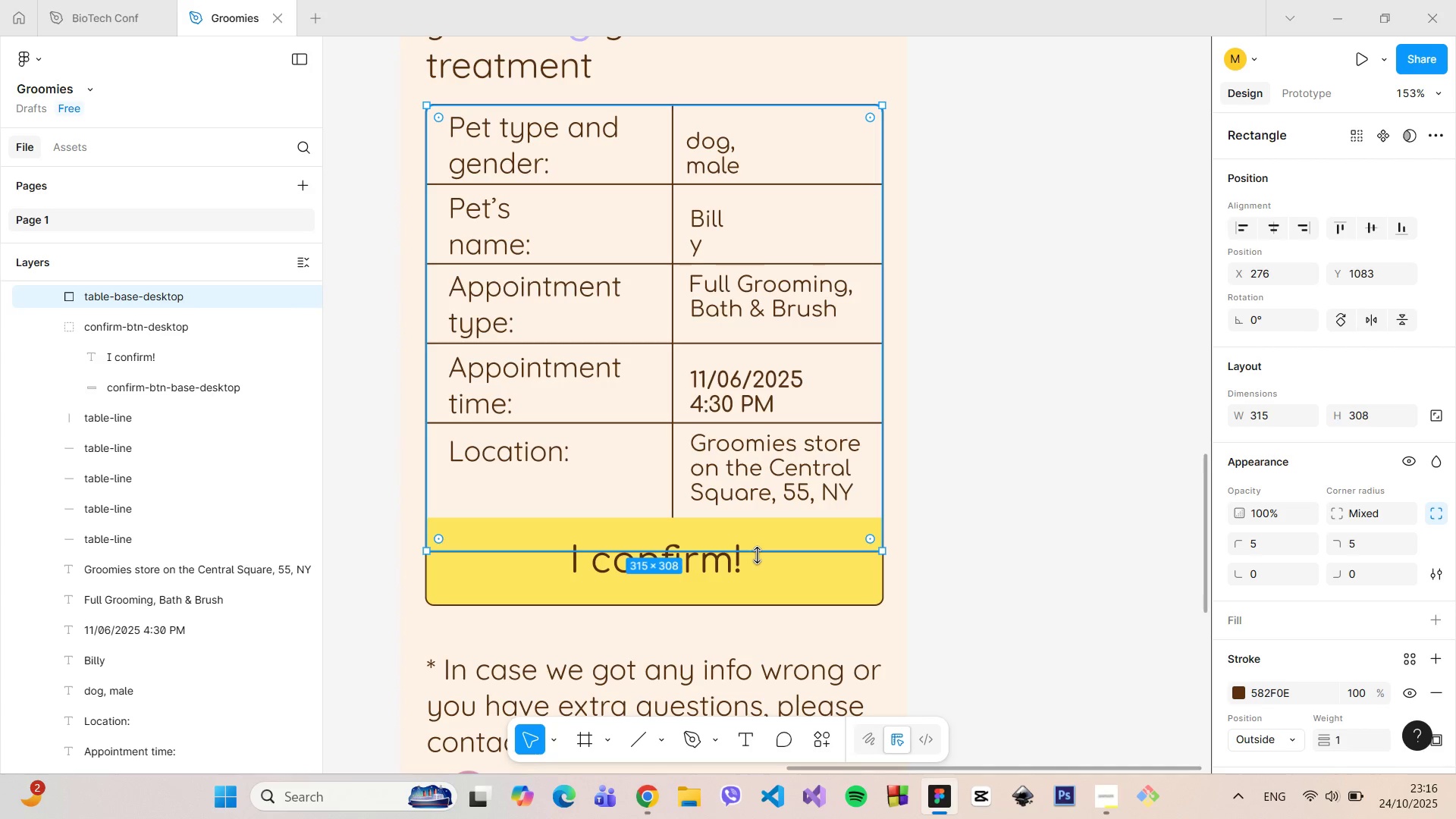 
left_click([1376, 268])
 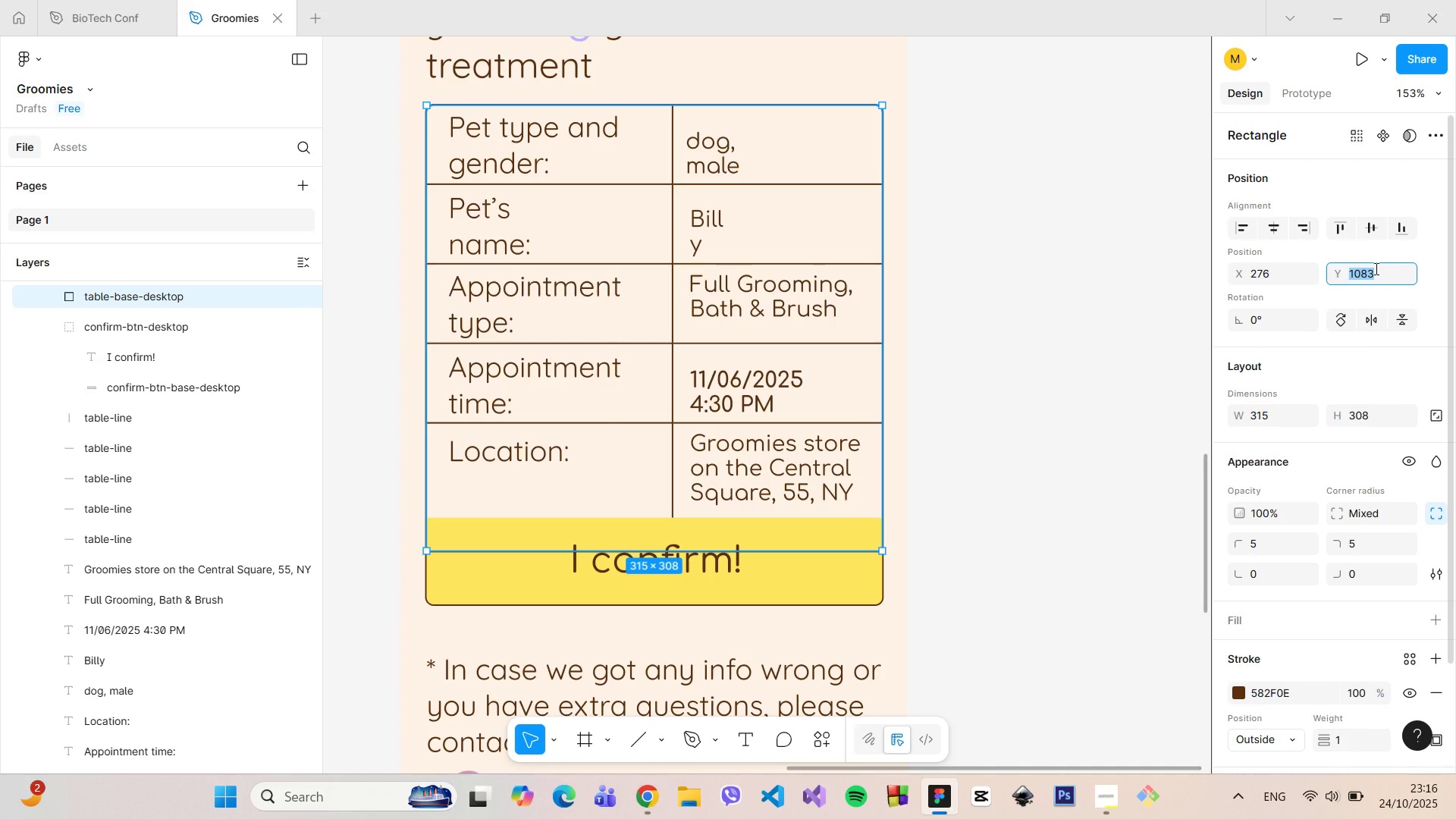 
hold_key(key=ArrowDown, duration=1.51)
 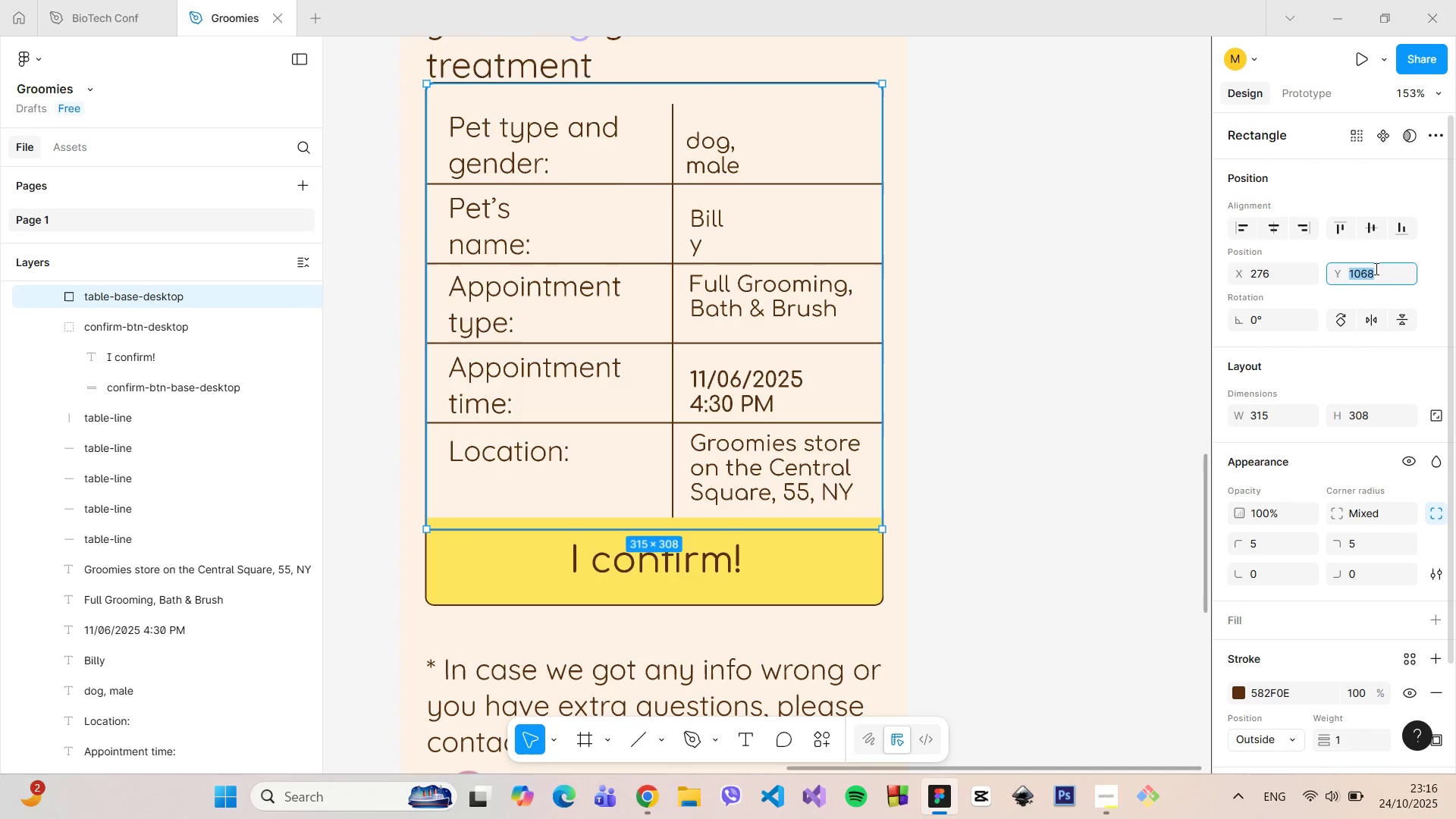 
hold_key(key=ArrowDown, duration=0.45)
 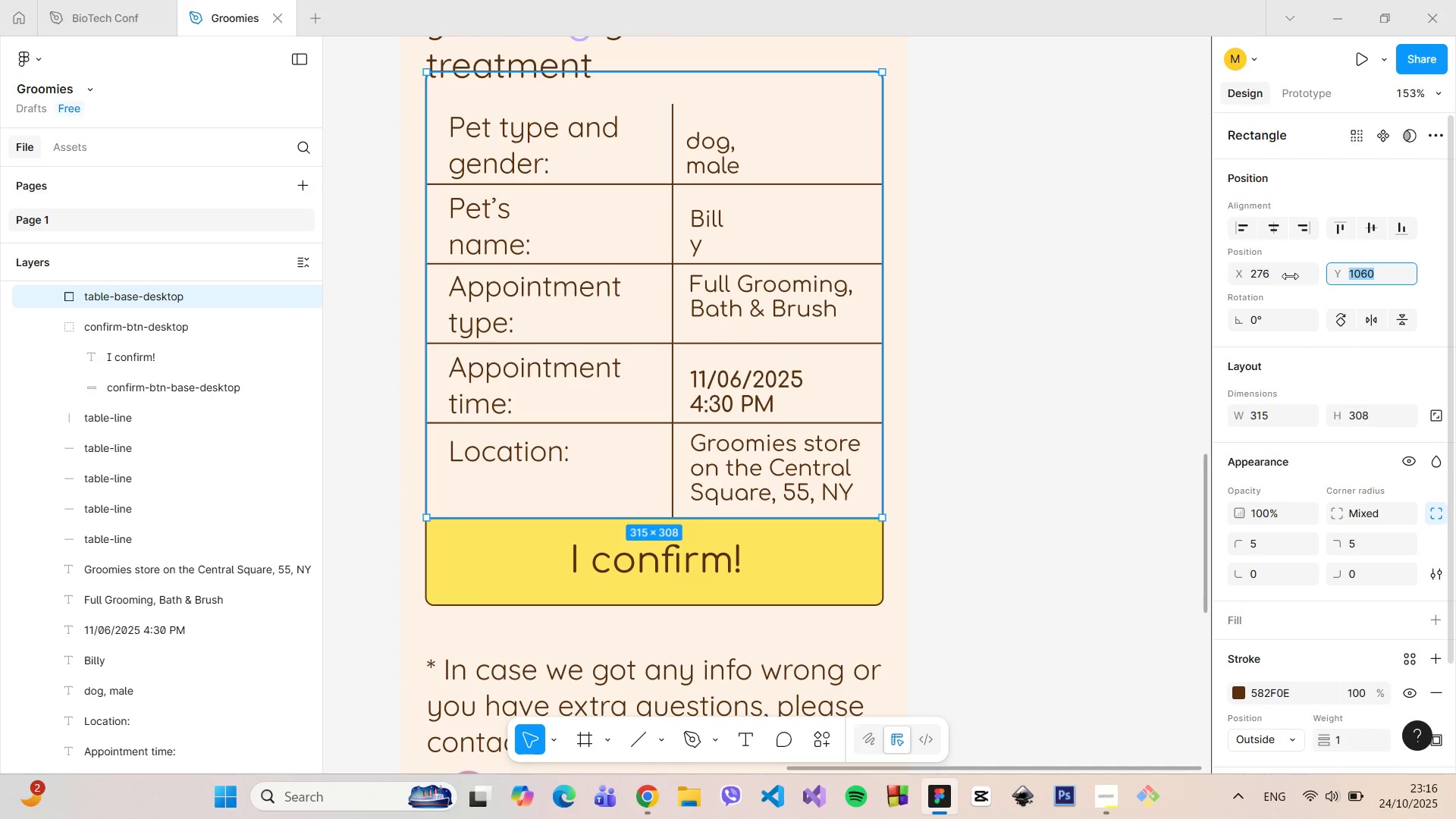 
left_click([1091, 397])
 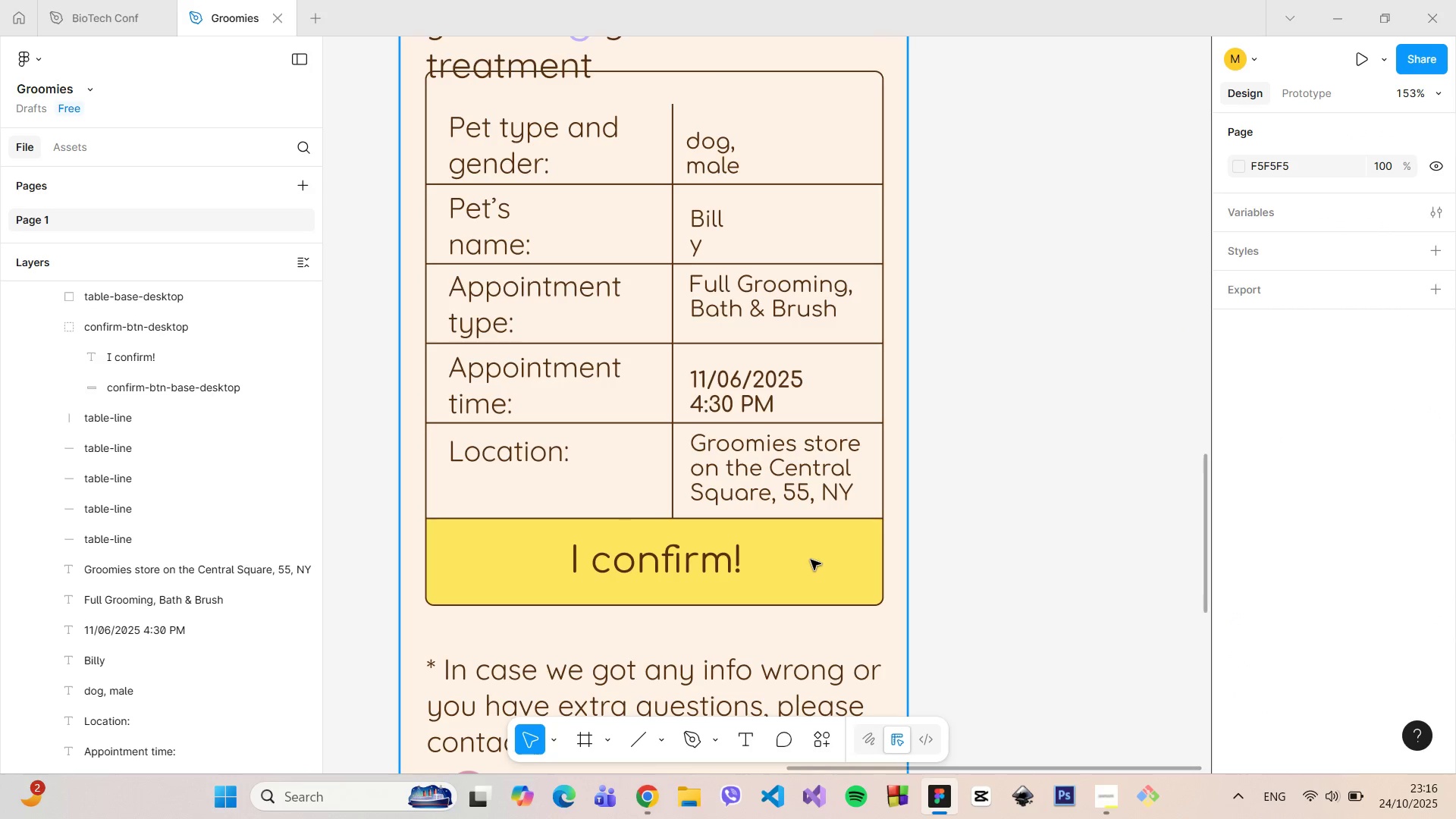 
double_click([811, 560])
 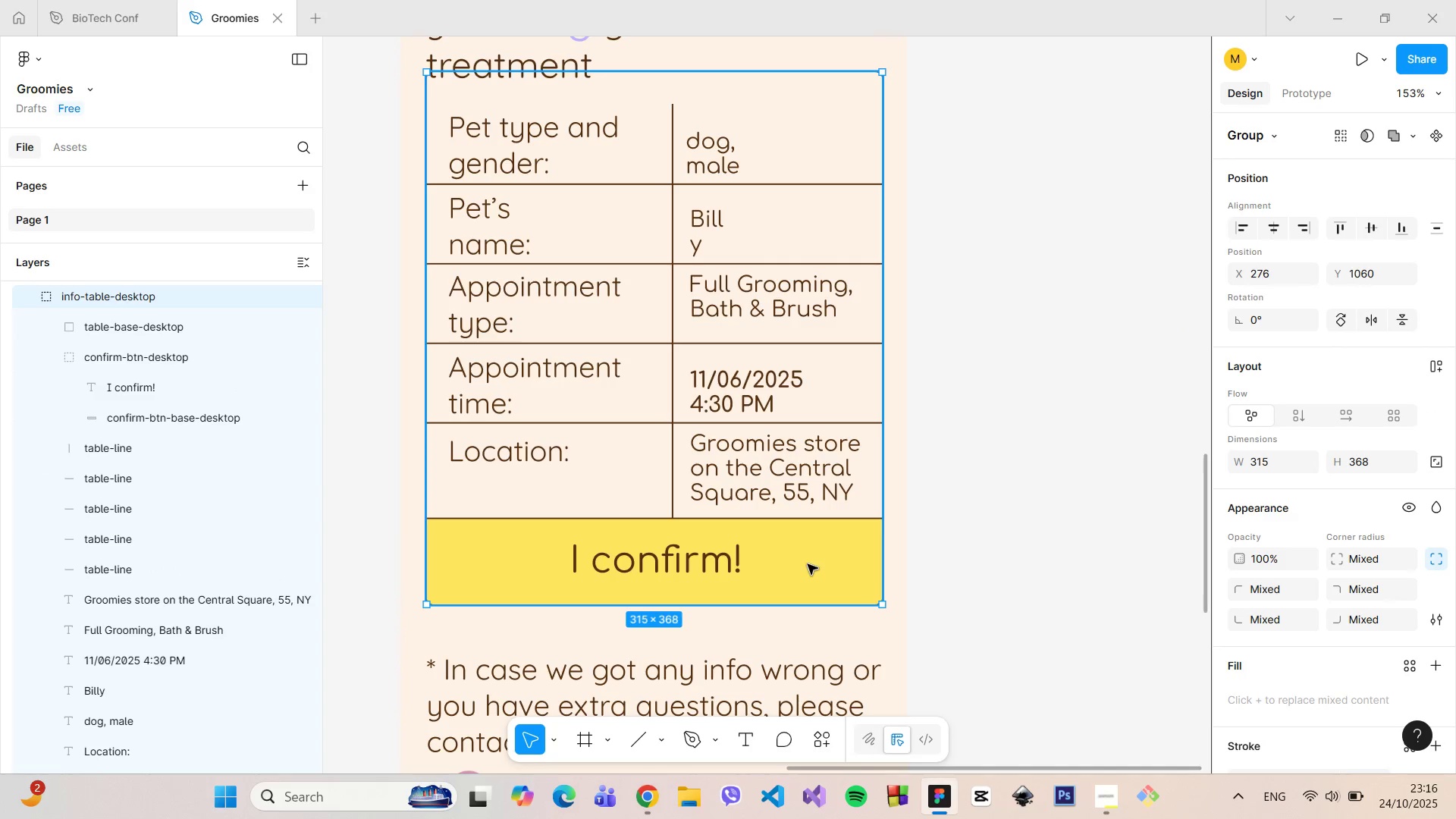 
double_click([808, 564])
 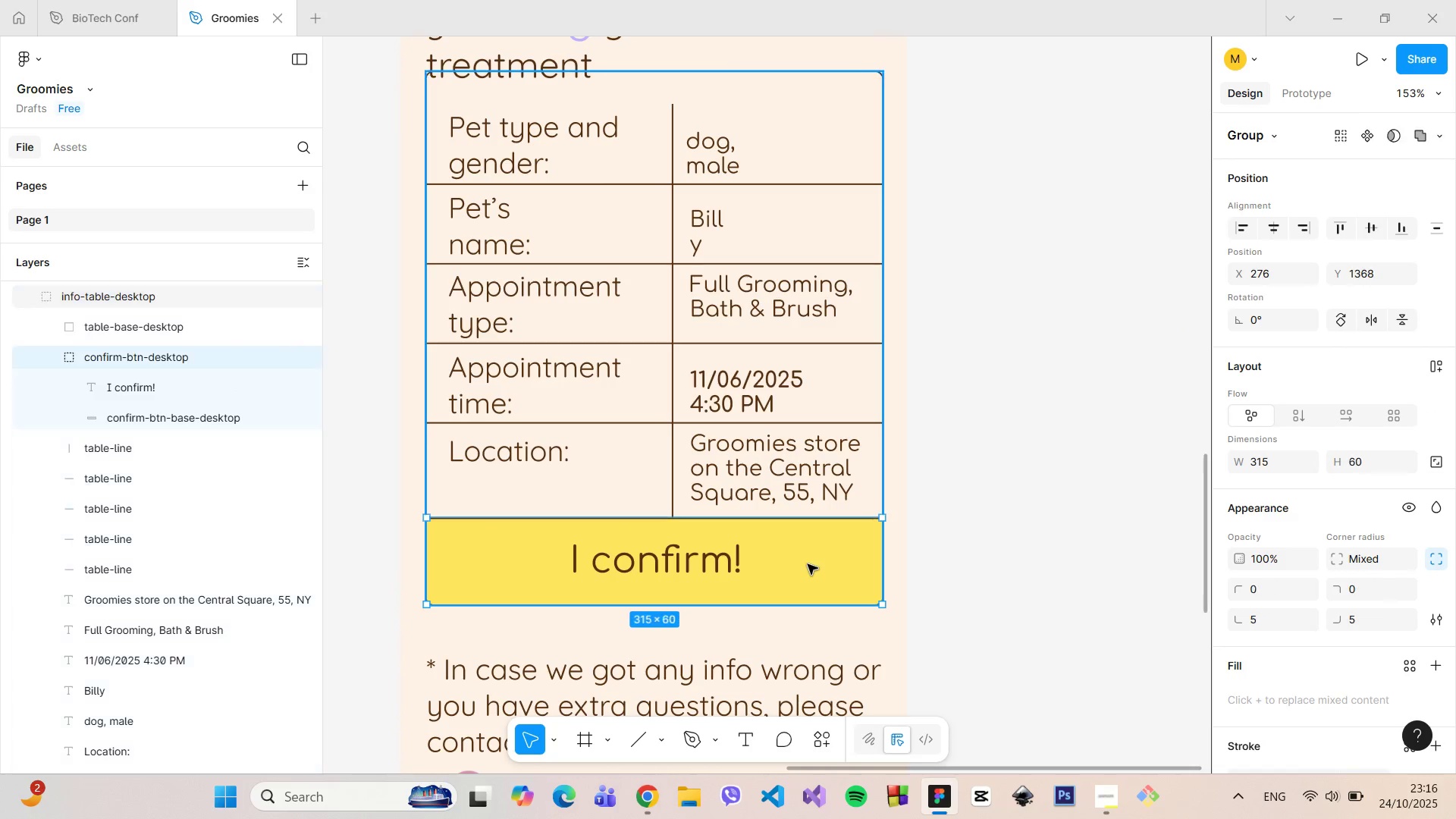 
triple_click([808, 564])
 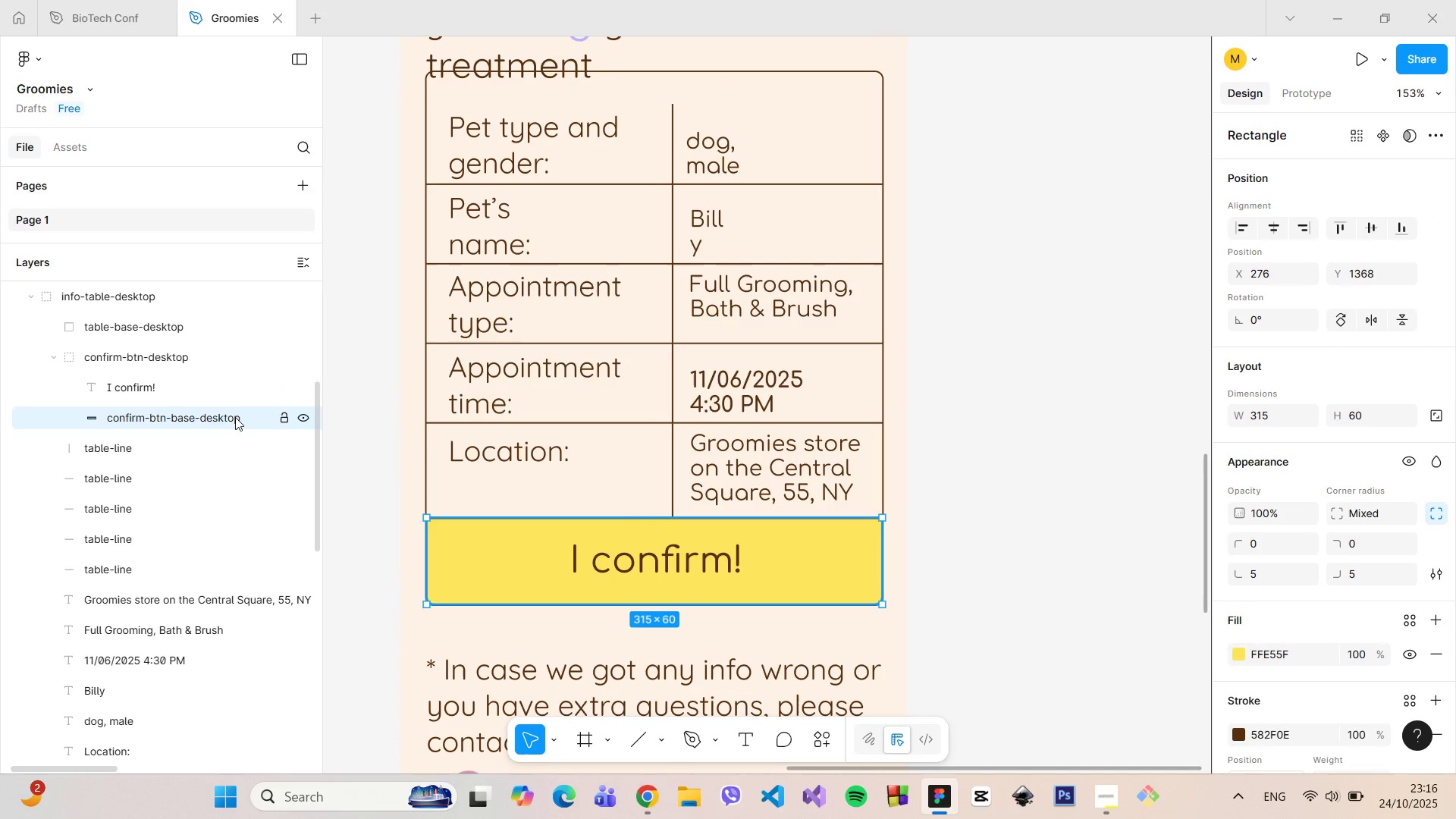 
double_click([237, 419])
 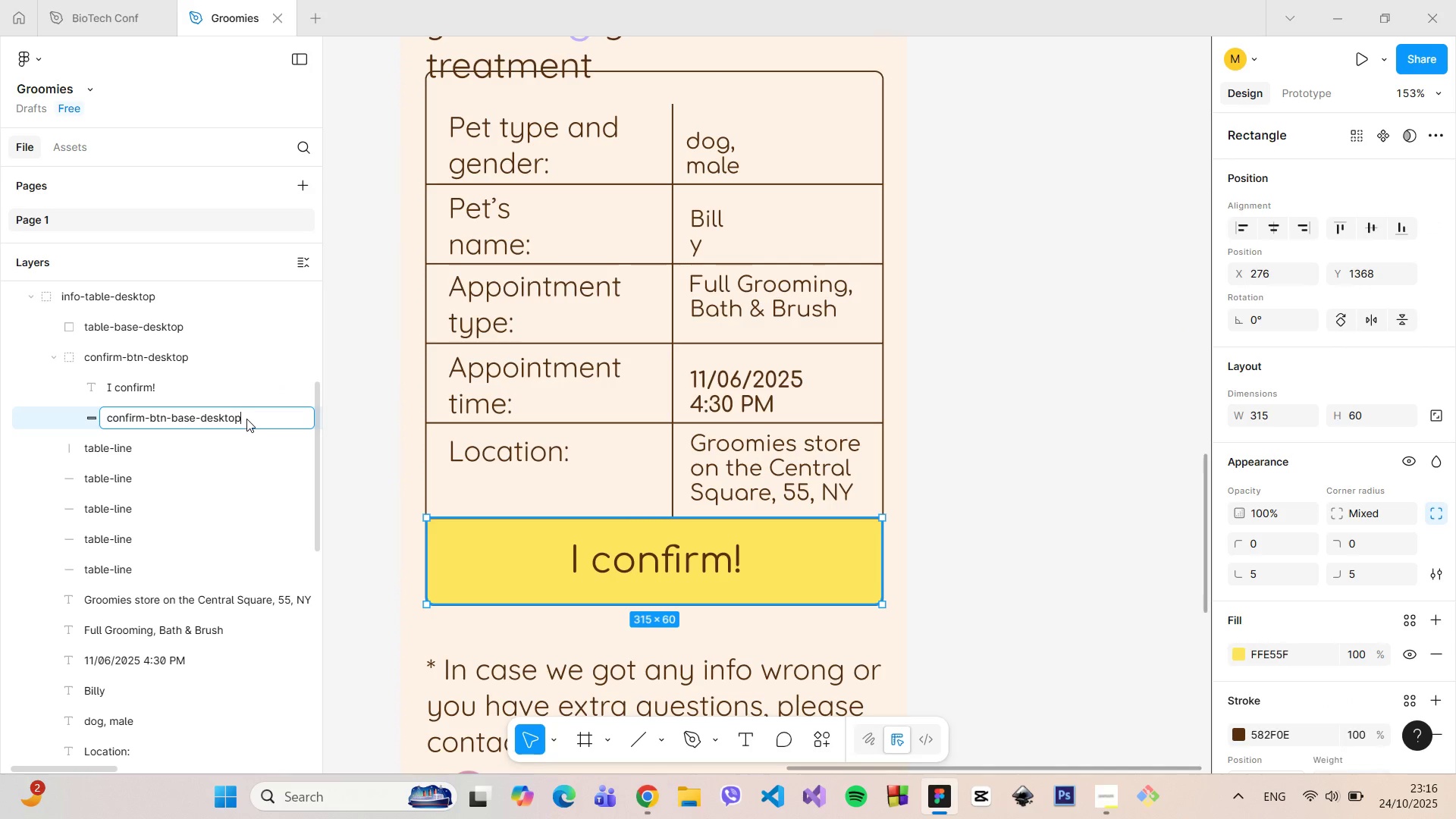 
triple_click([246, 419])
 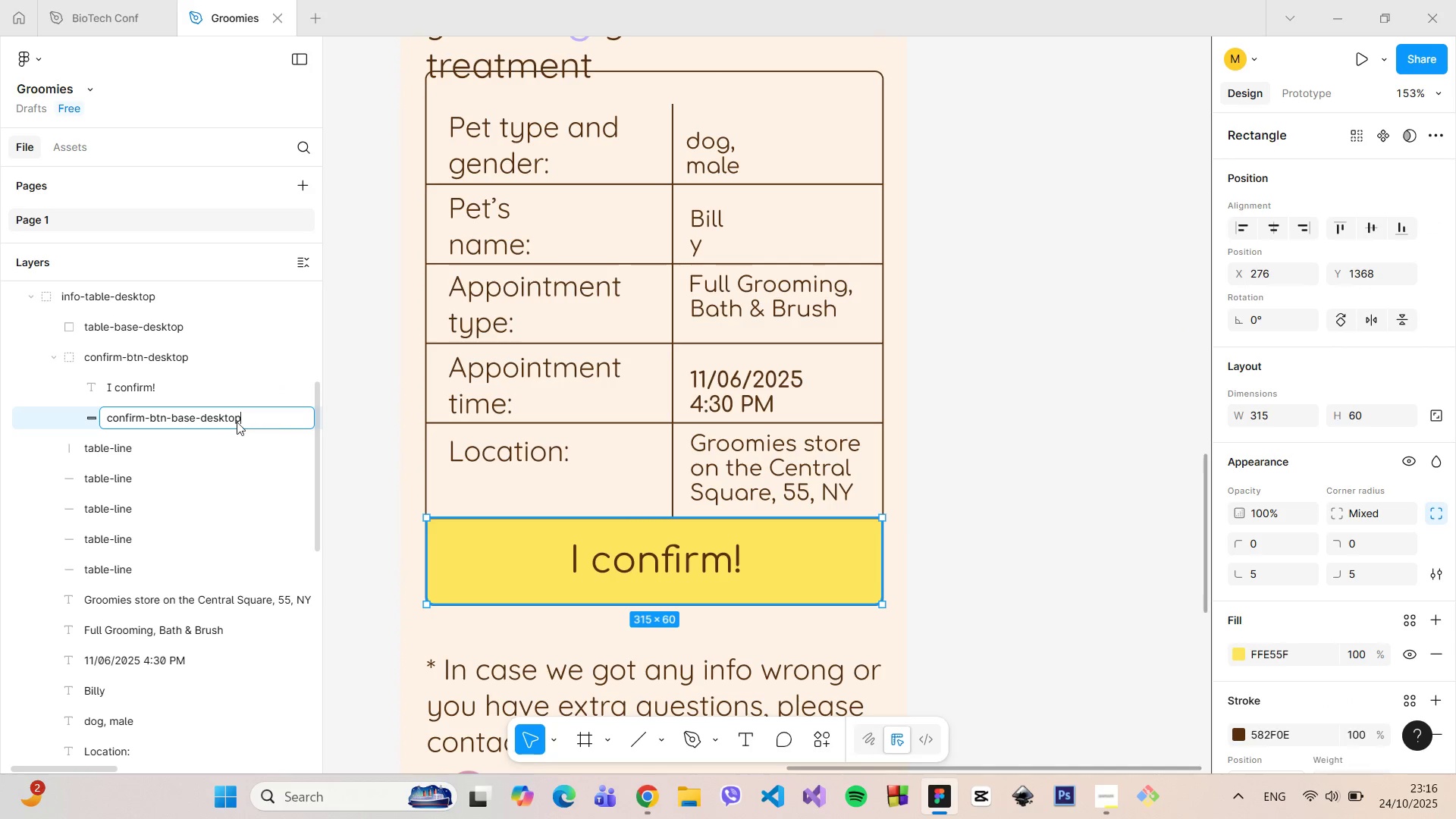 
left_click_drag(start_coordinate=[246, 420], to_coordinate=[204, 418])
 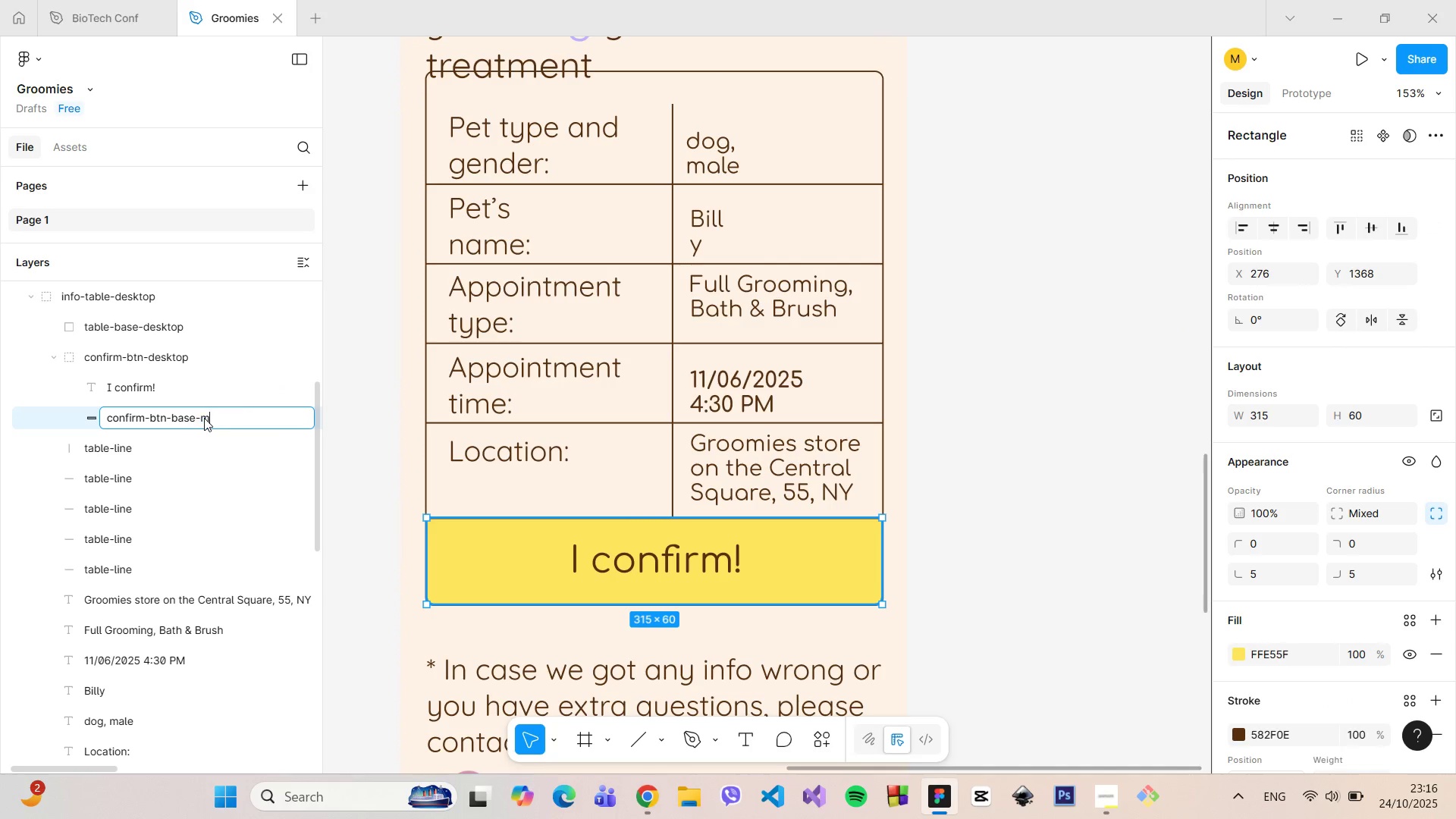 
type(mobile)
 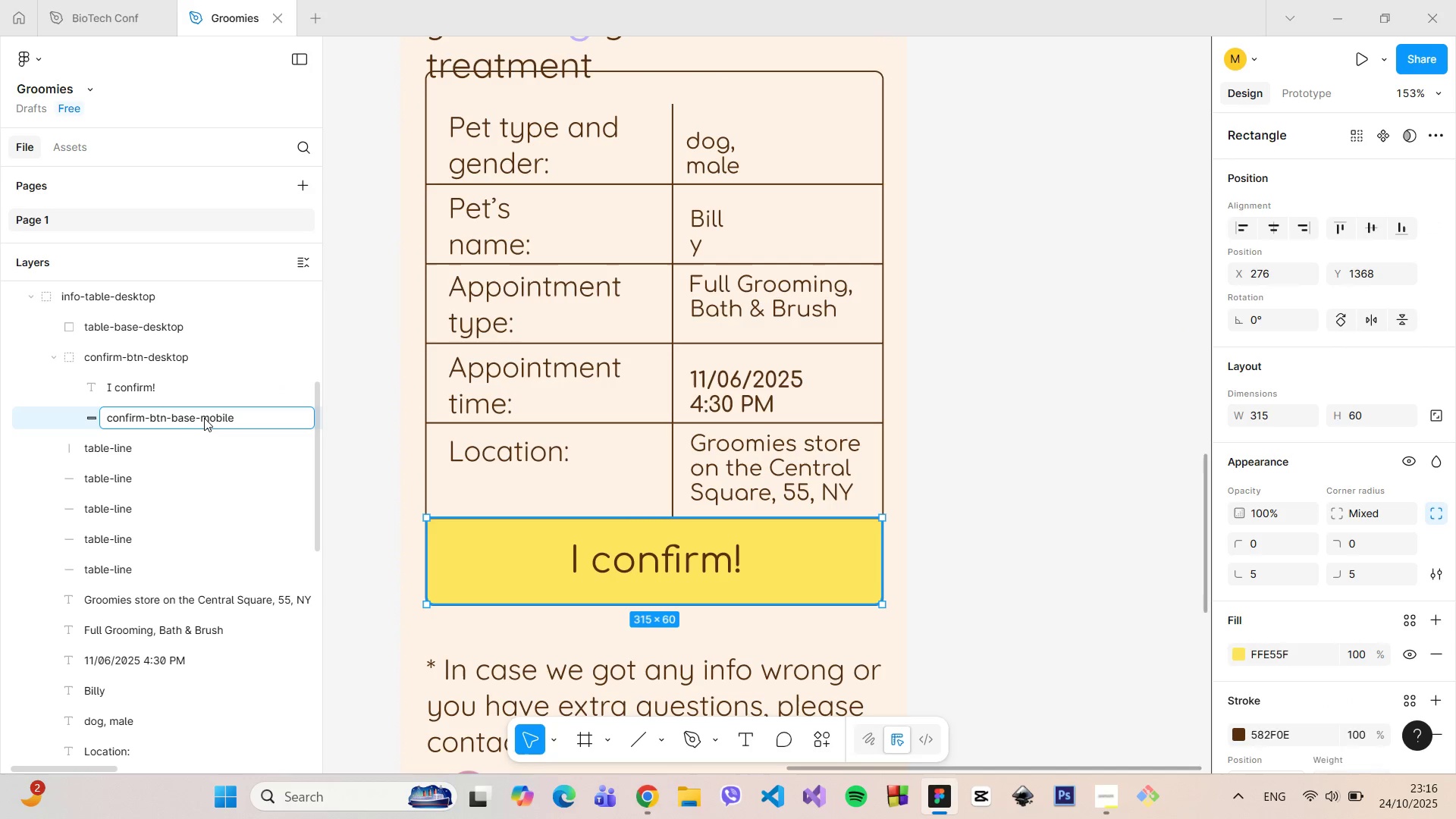 
key(Enter)
 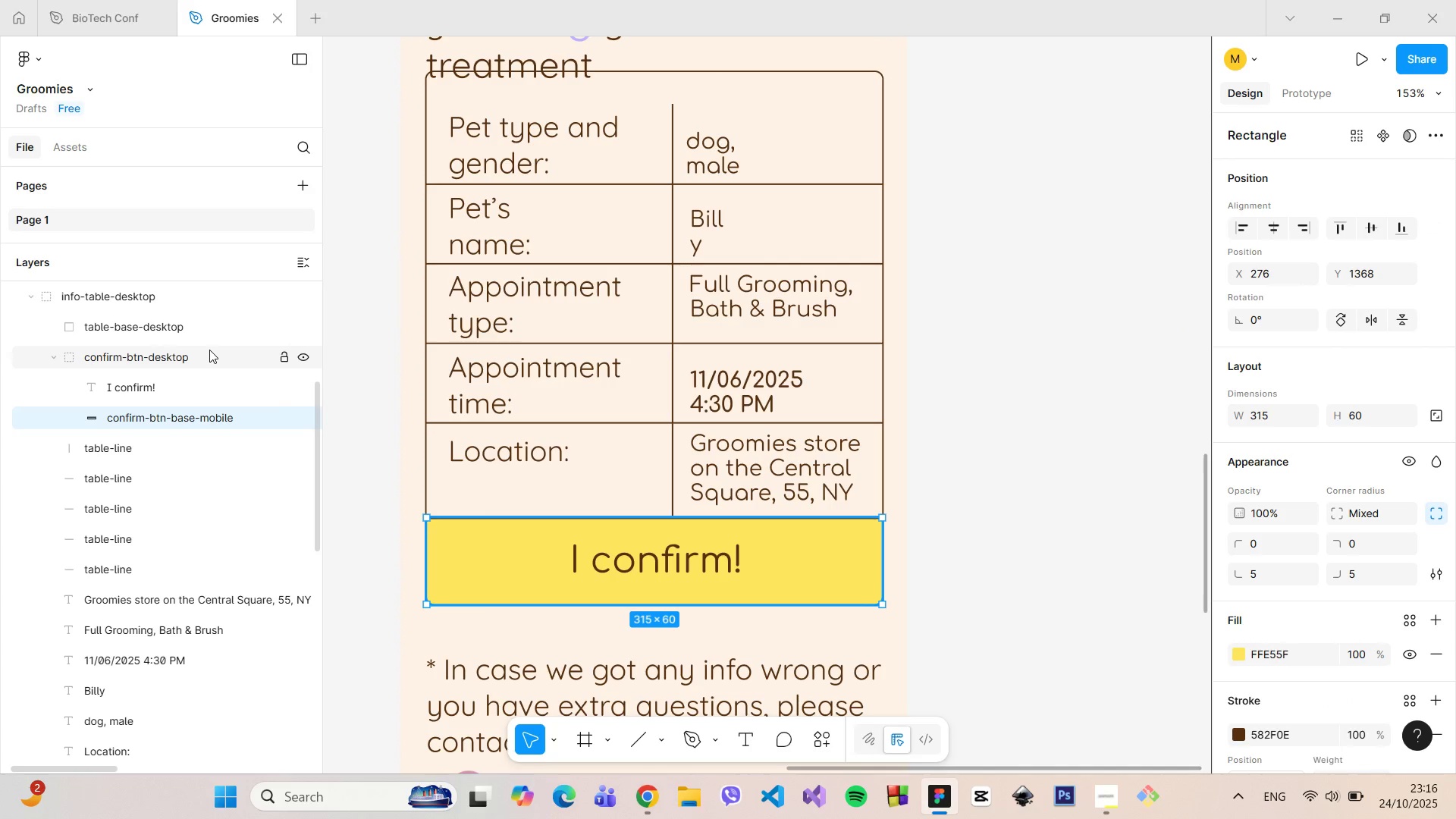 
double_click([209, 350])
 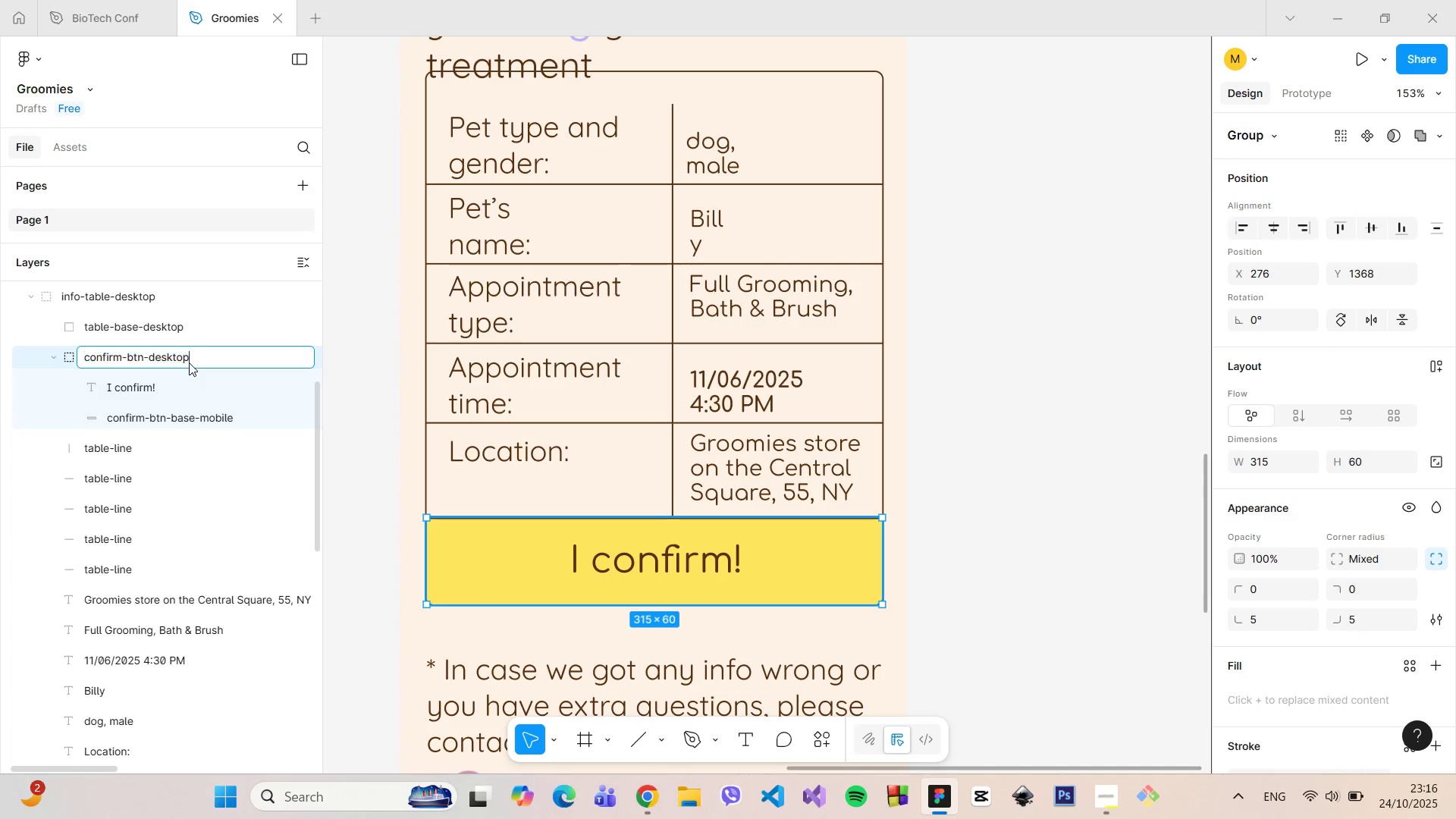 
triple_click([189, 362])
 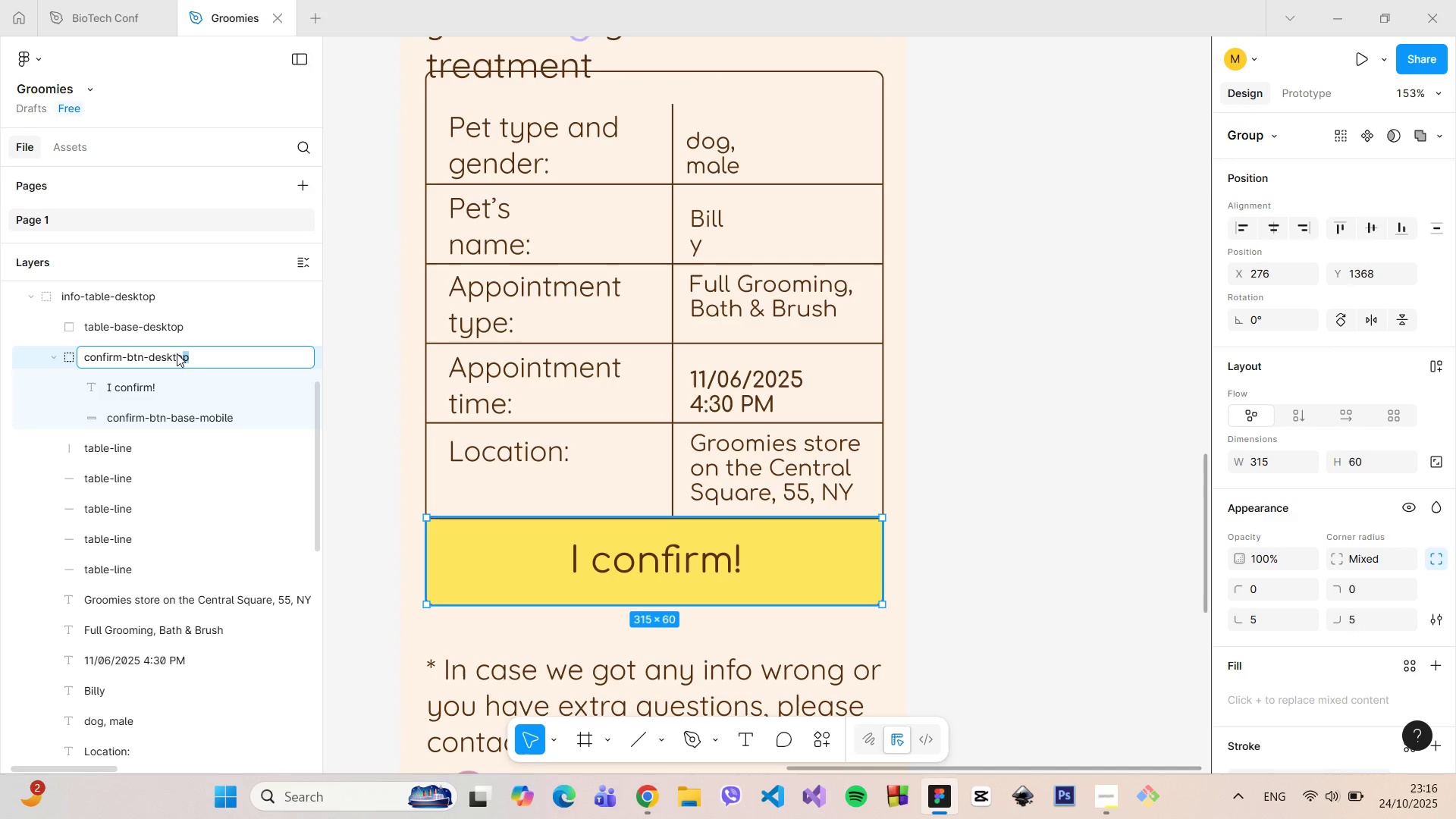 
left_click_drag(start_coordinate=[190, 358], to_coordinate=[150, 352])
 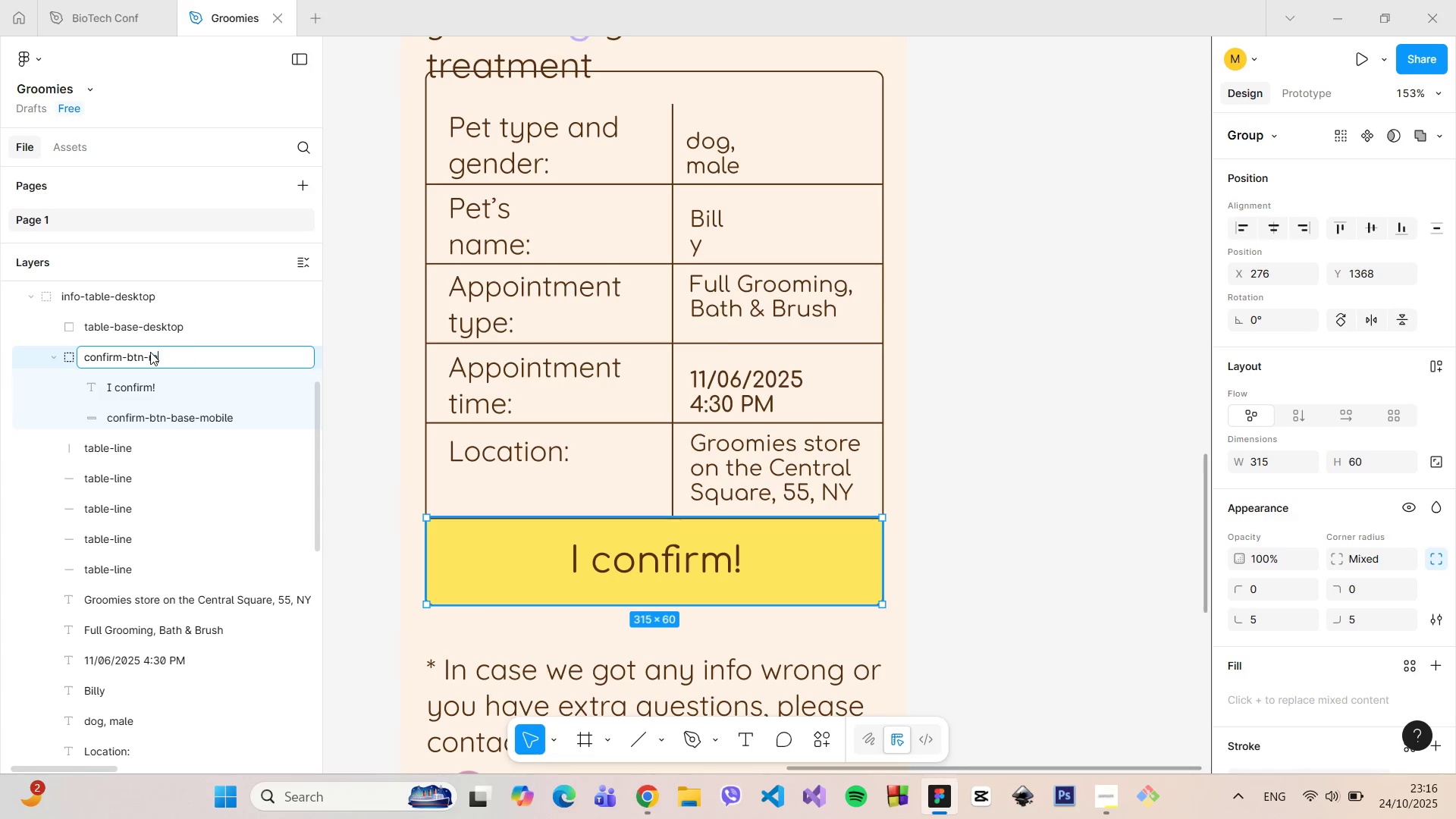 
type(mobile)
 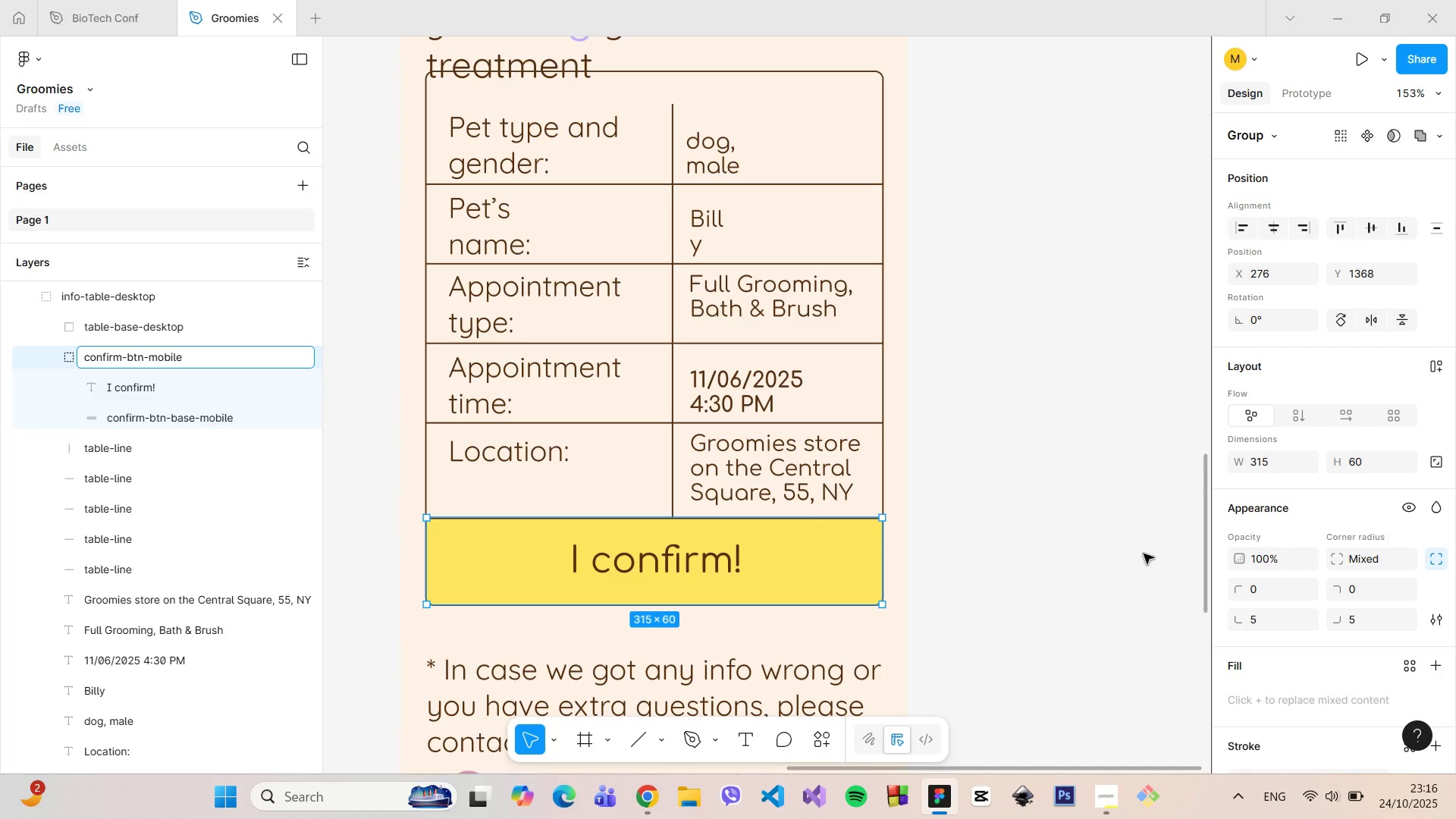 
left_click([1148, 553])
 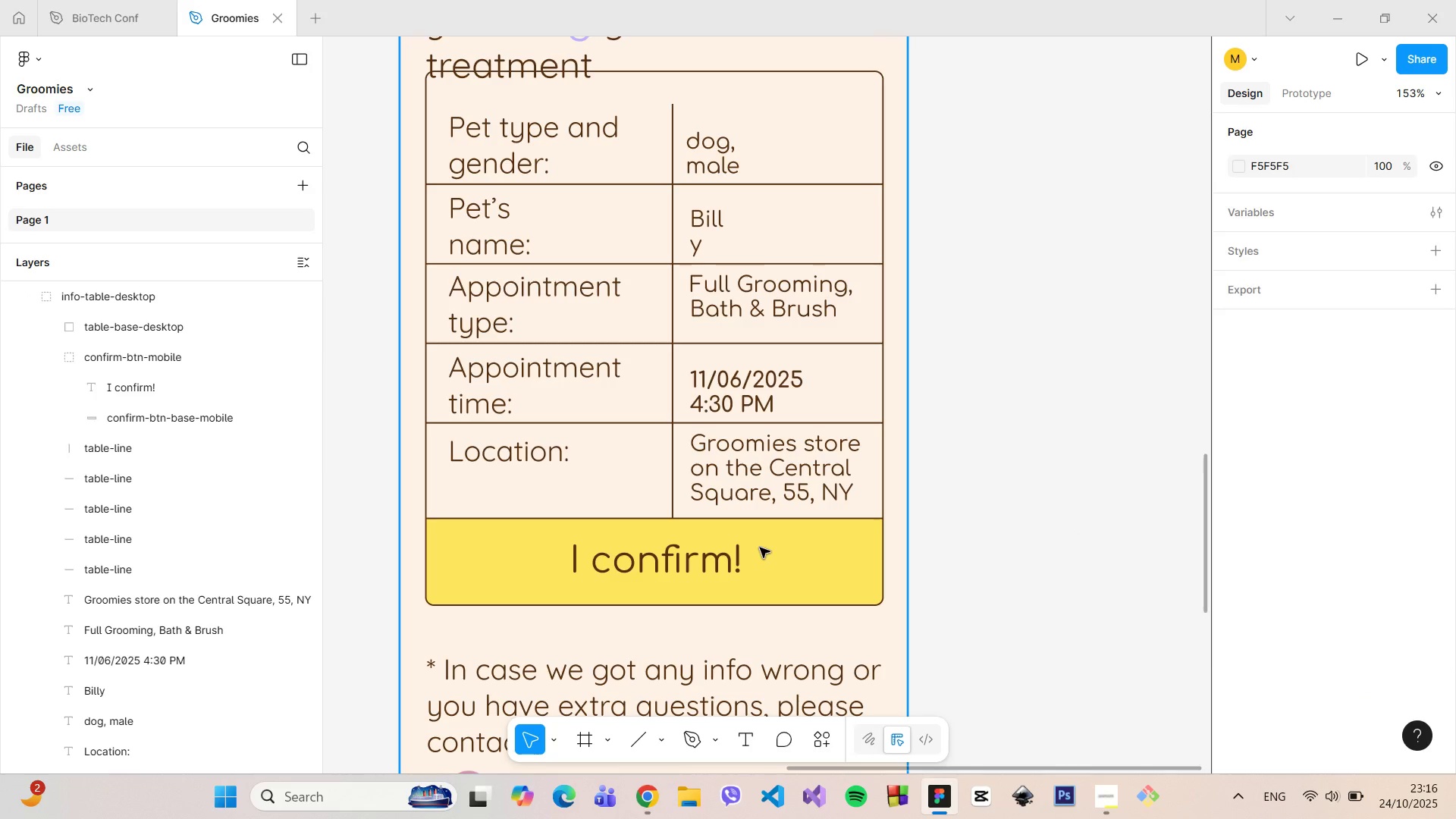 
double_click([760, 548])
 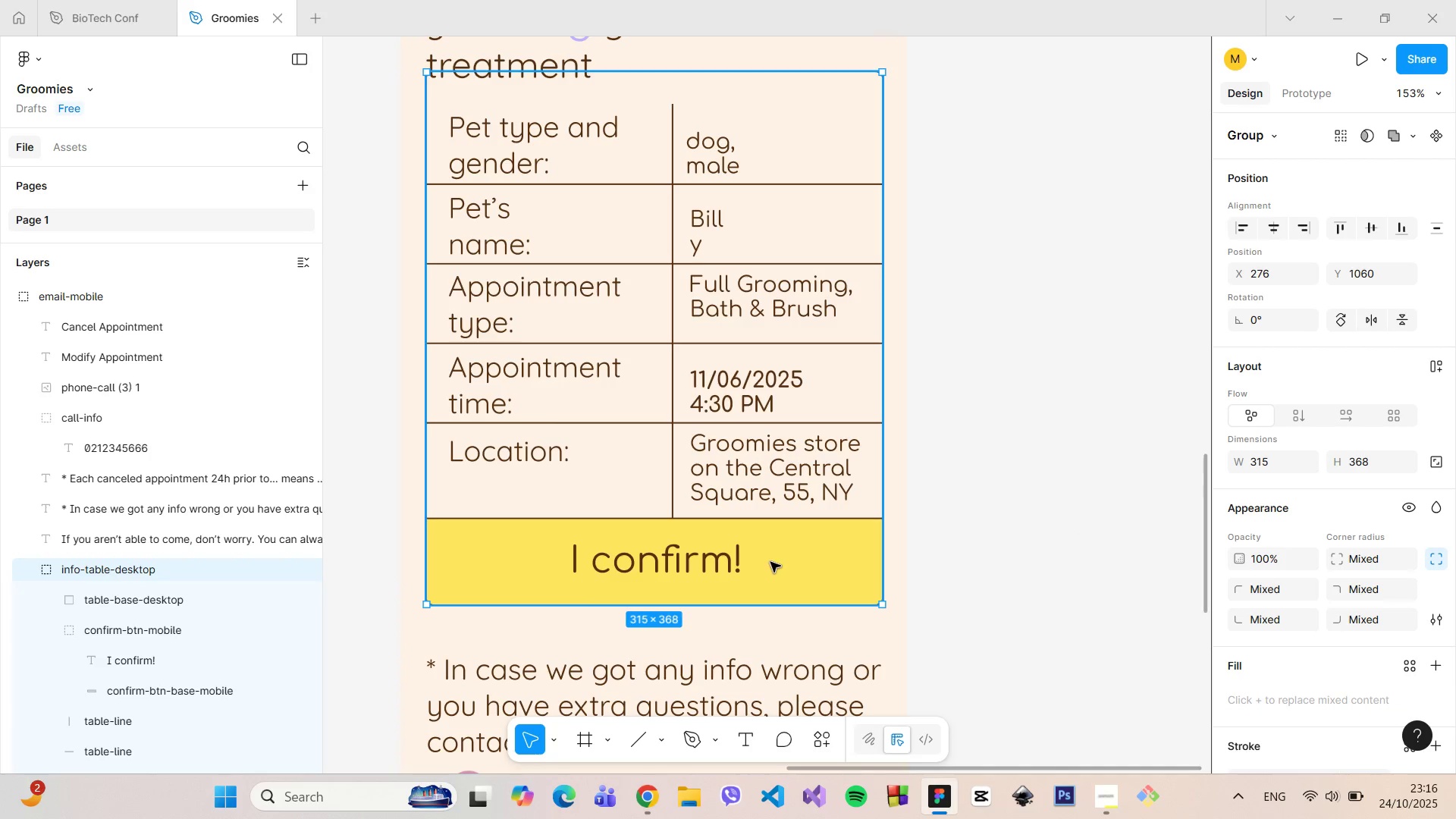 
double_click([770, 562])
 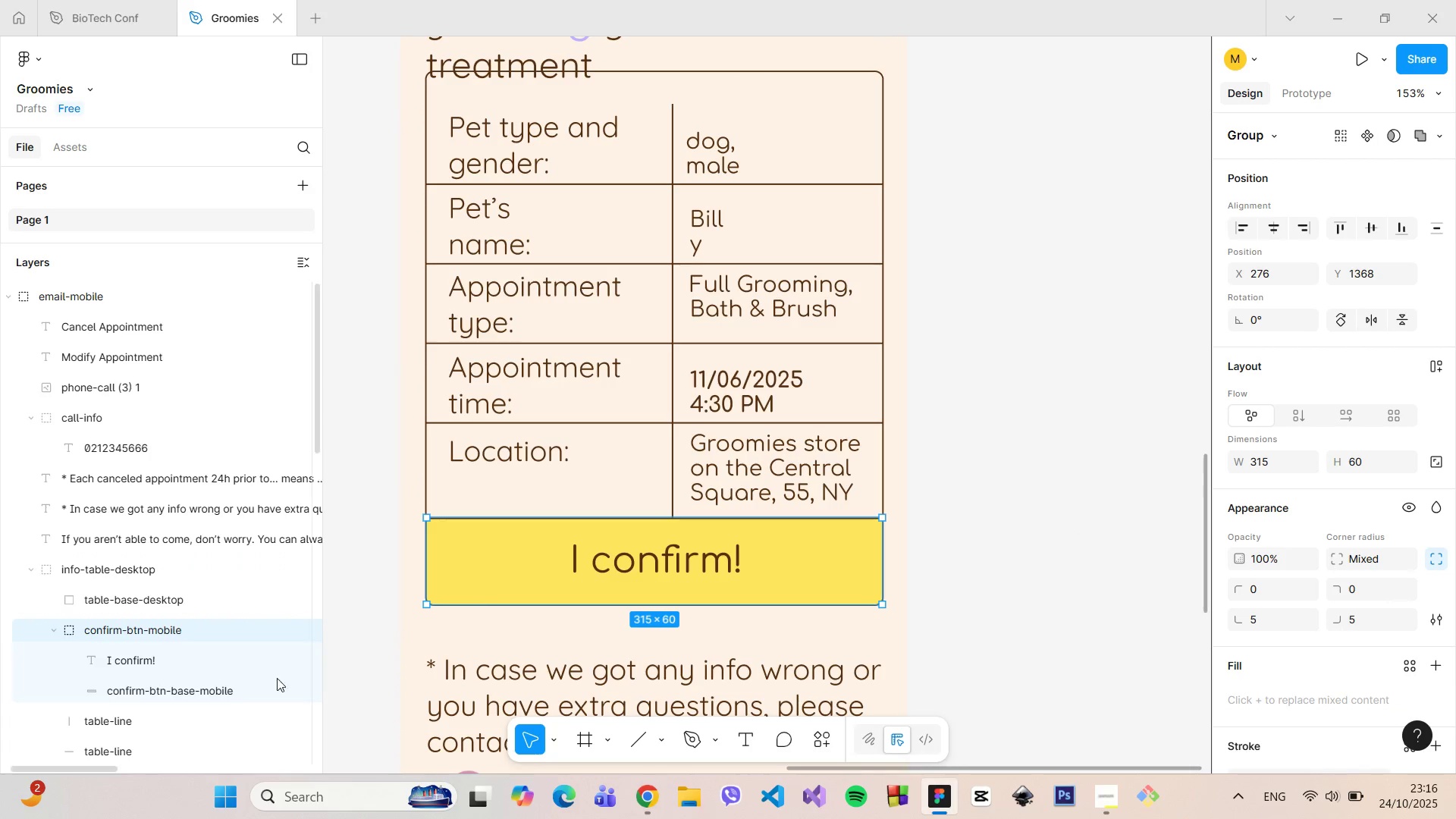 
left_click([251, 680])
 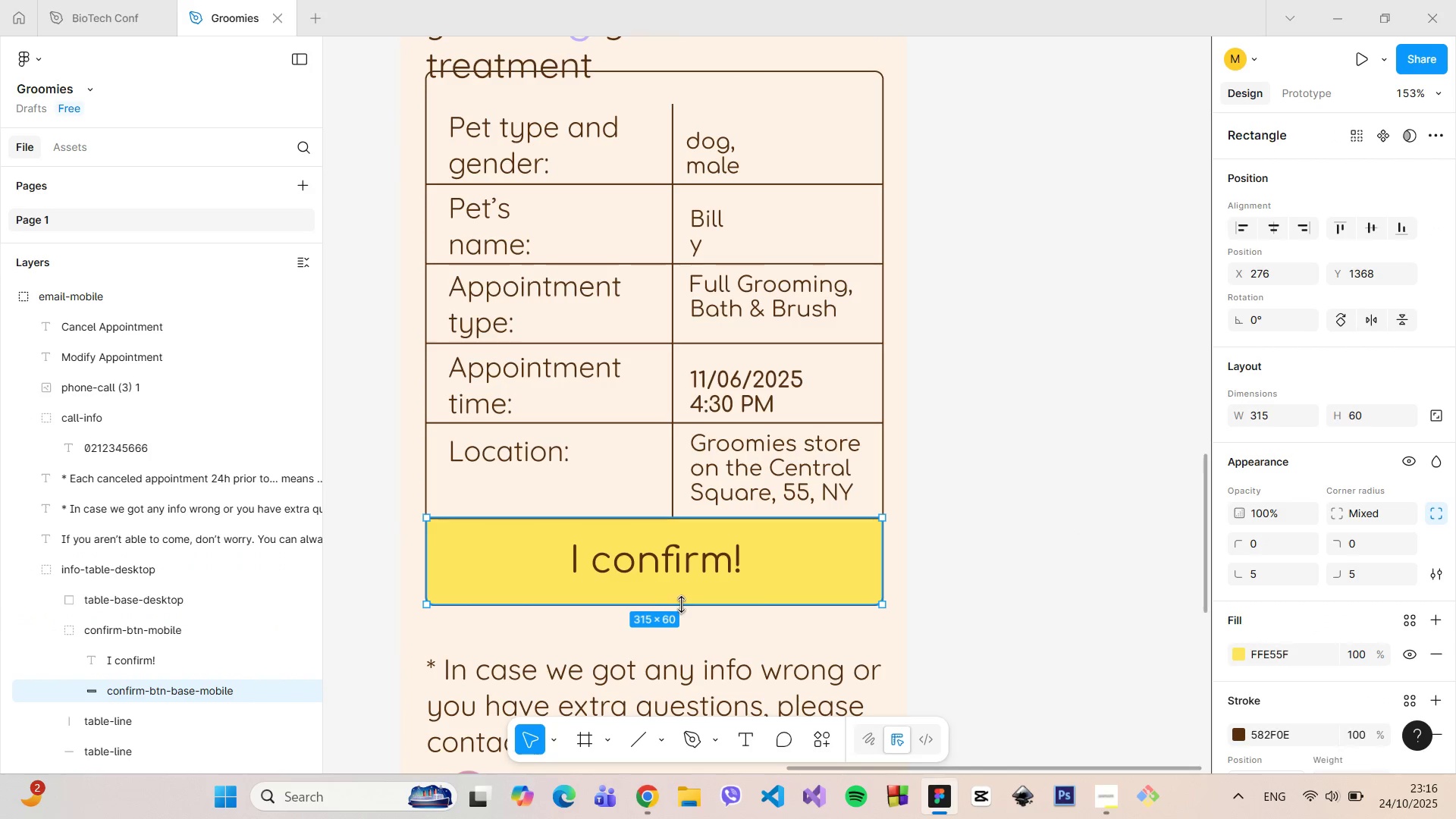 
left_click_drag(start_coordinate=[682, 603], to_coordinate=[687, 590])
 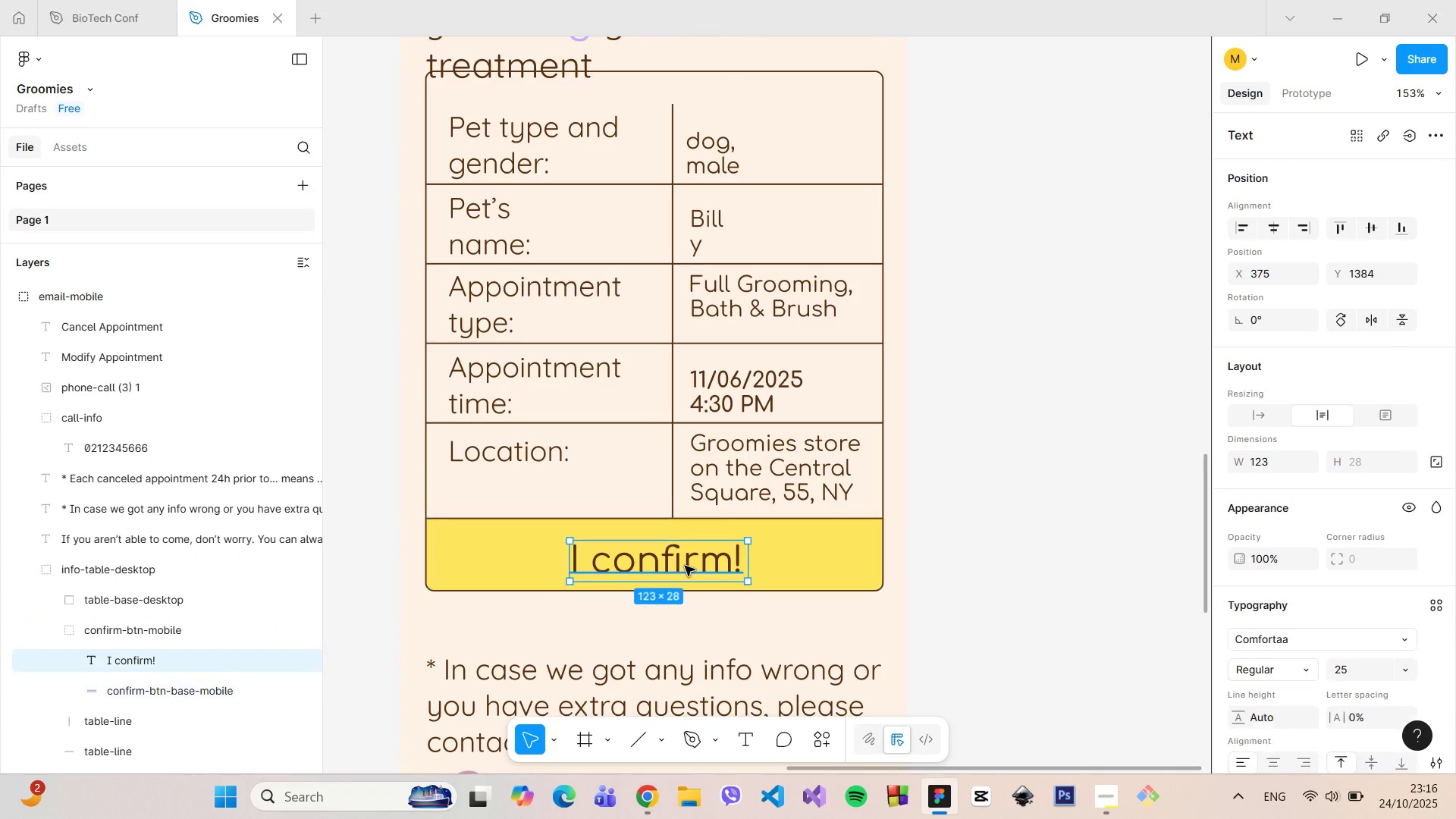 
double_click([685, 566])
 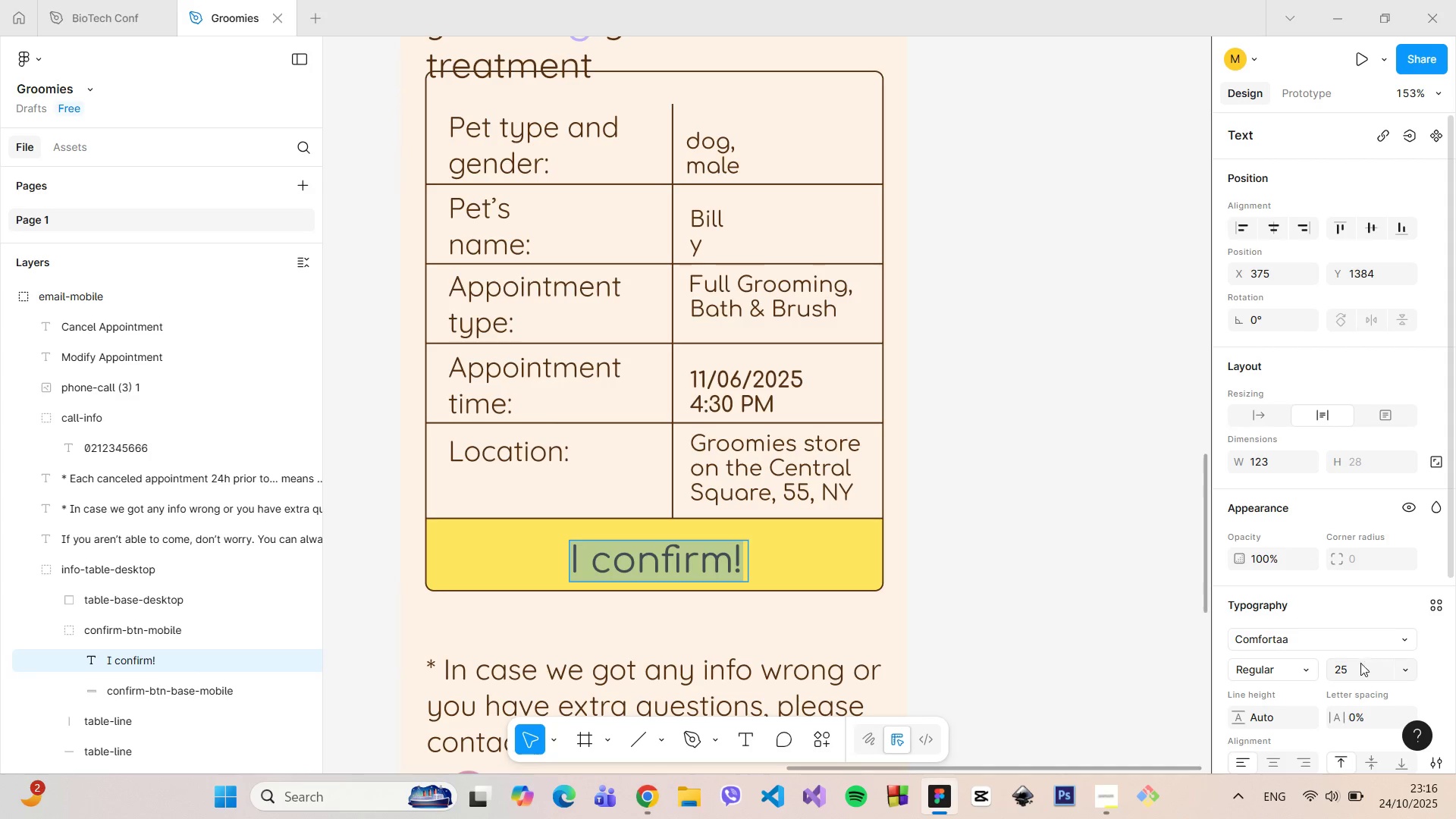 
left_click([1360, 667])
 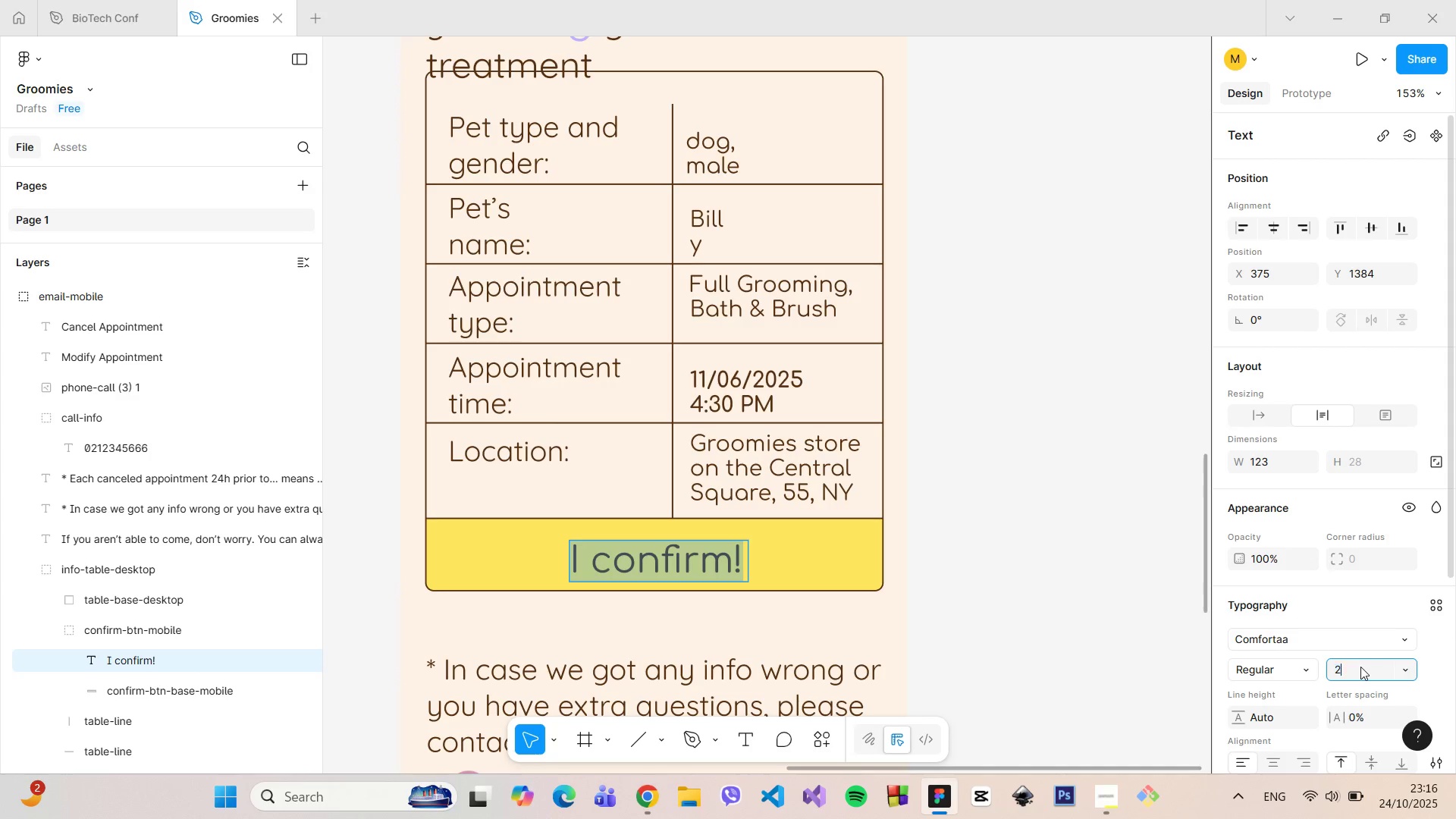 
type(20)
 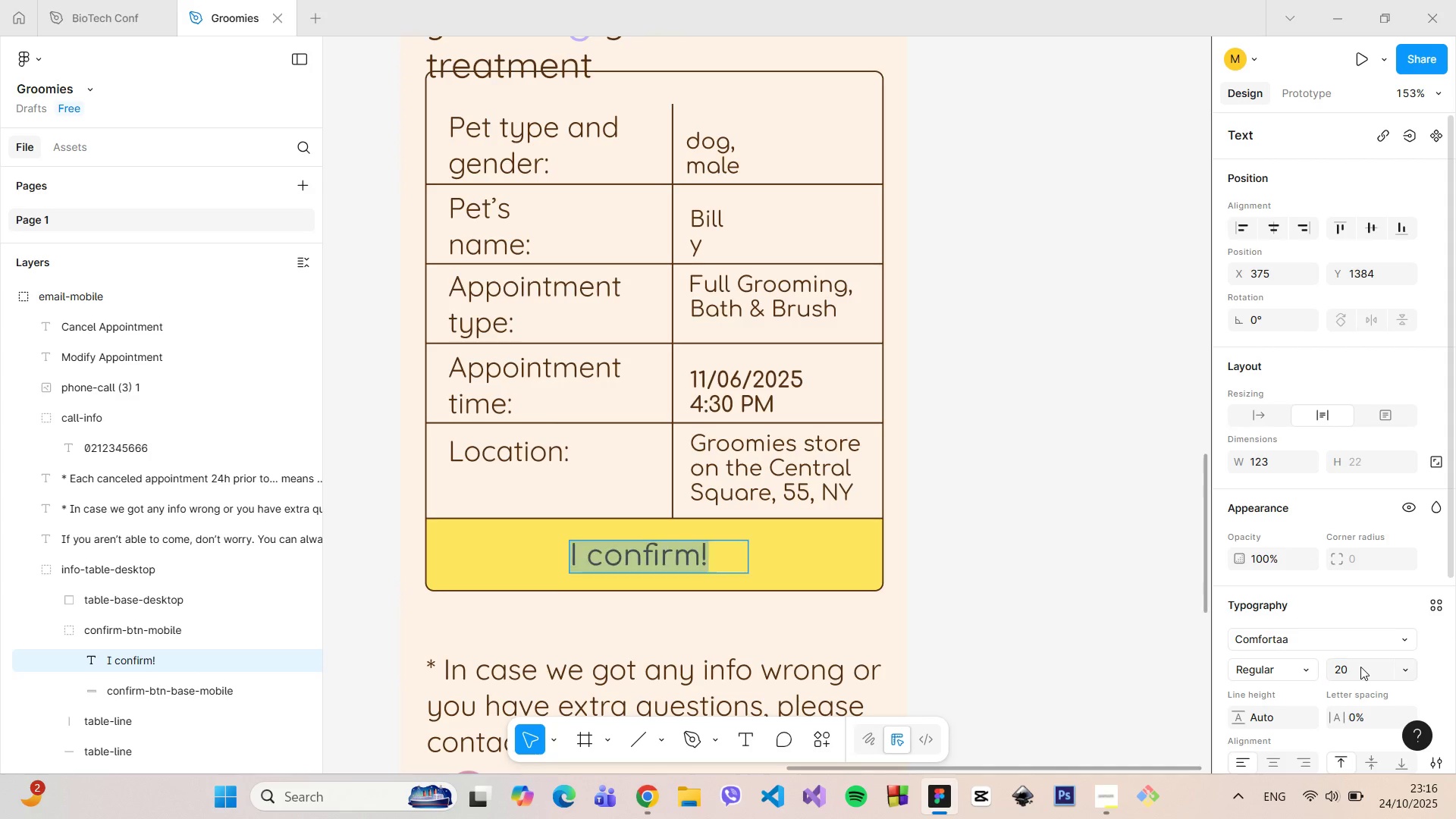 
key(Enter)
 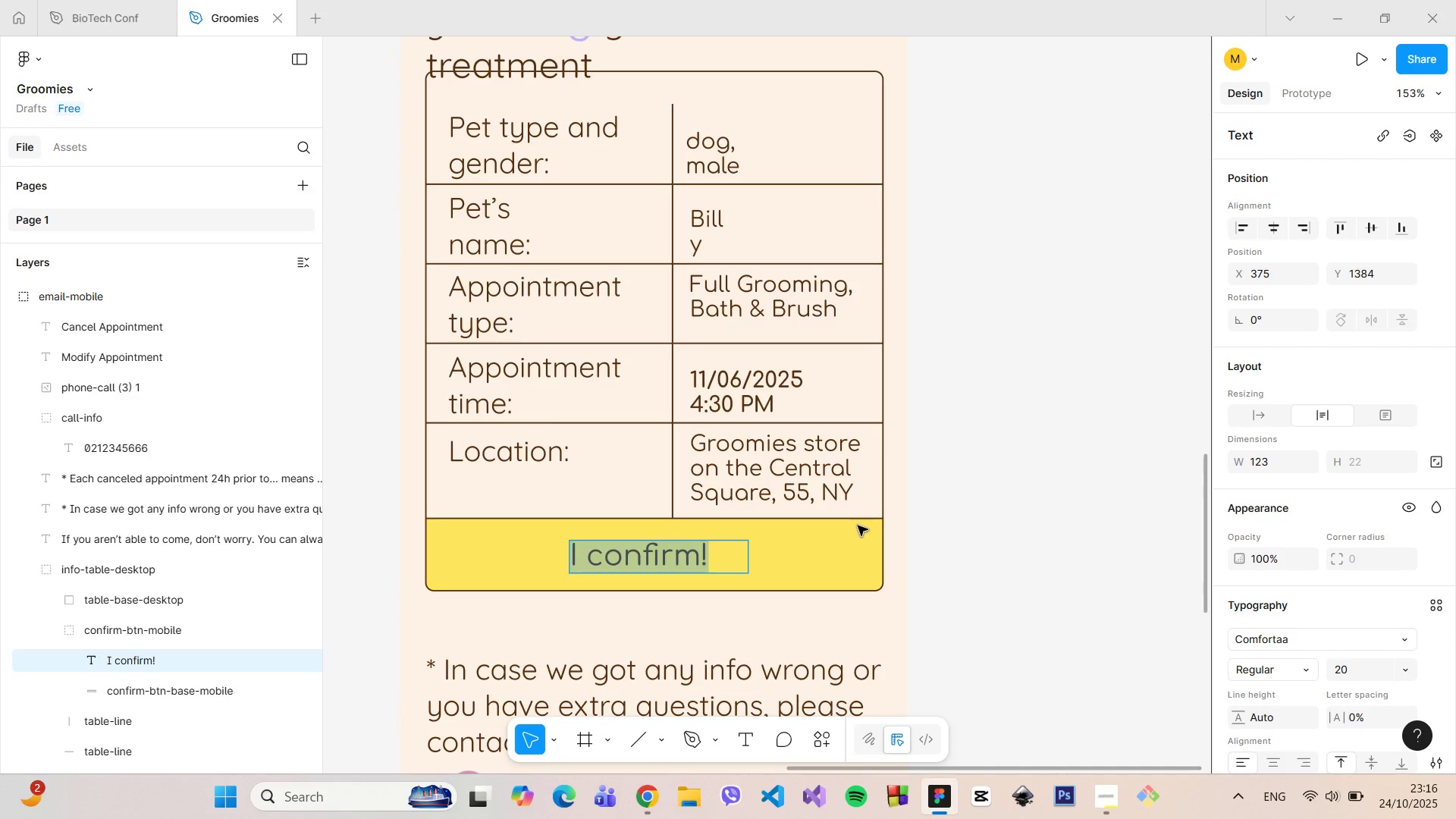 
left_click([974, 533])
 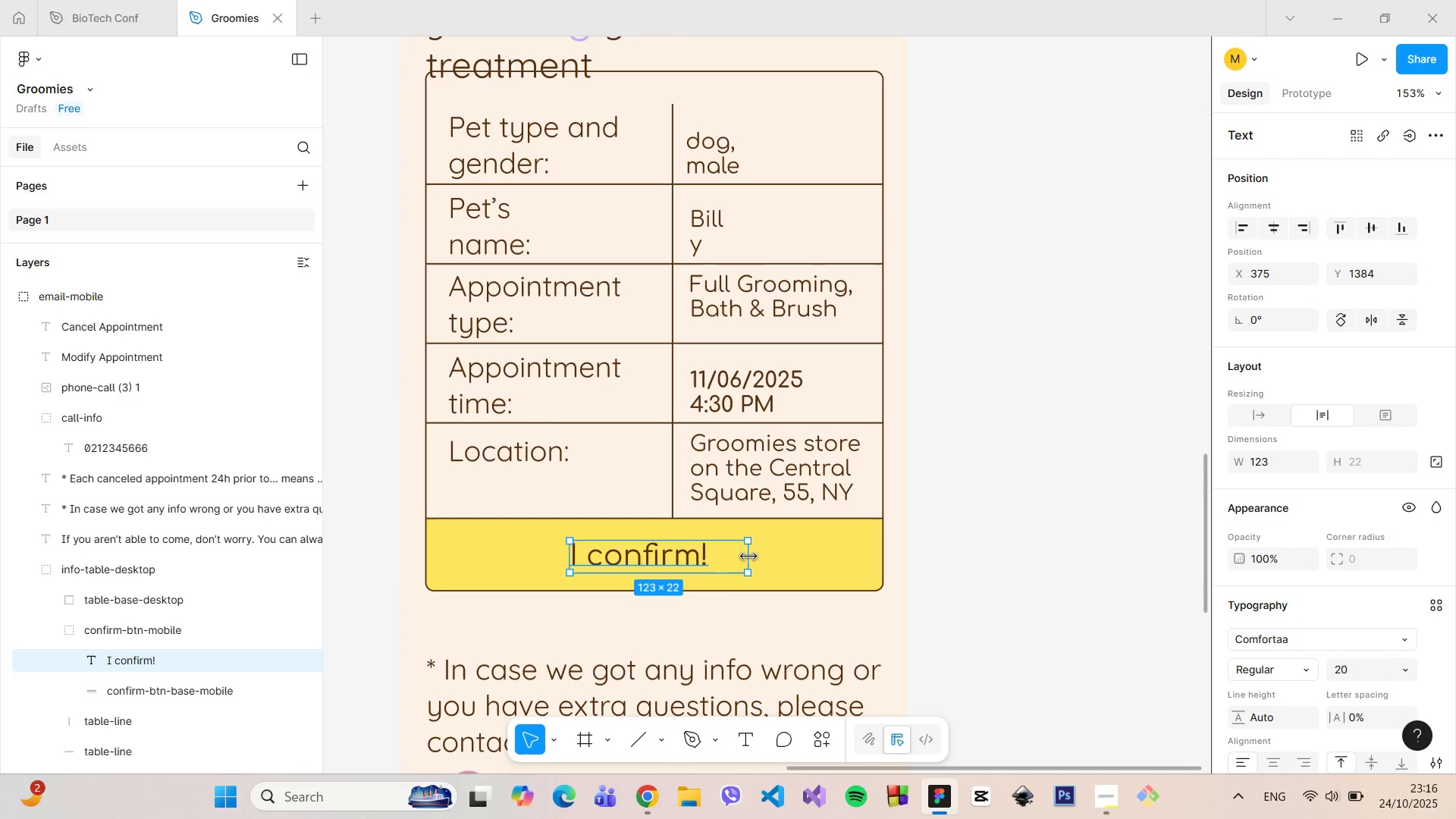 
left_click_drag(start_coordinate=[748, 557], to_coordinate=[714, 555])
 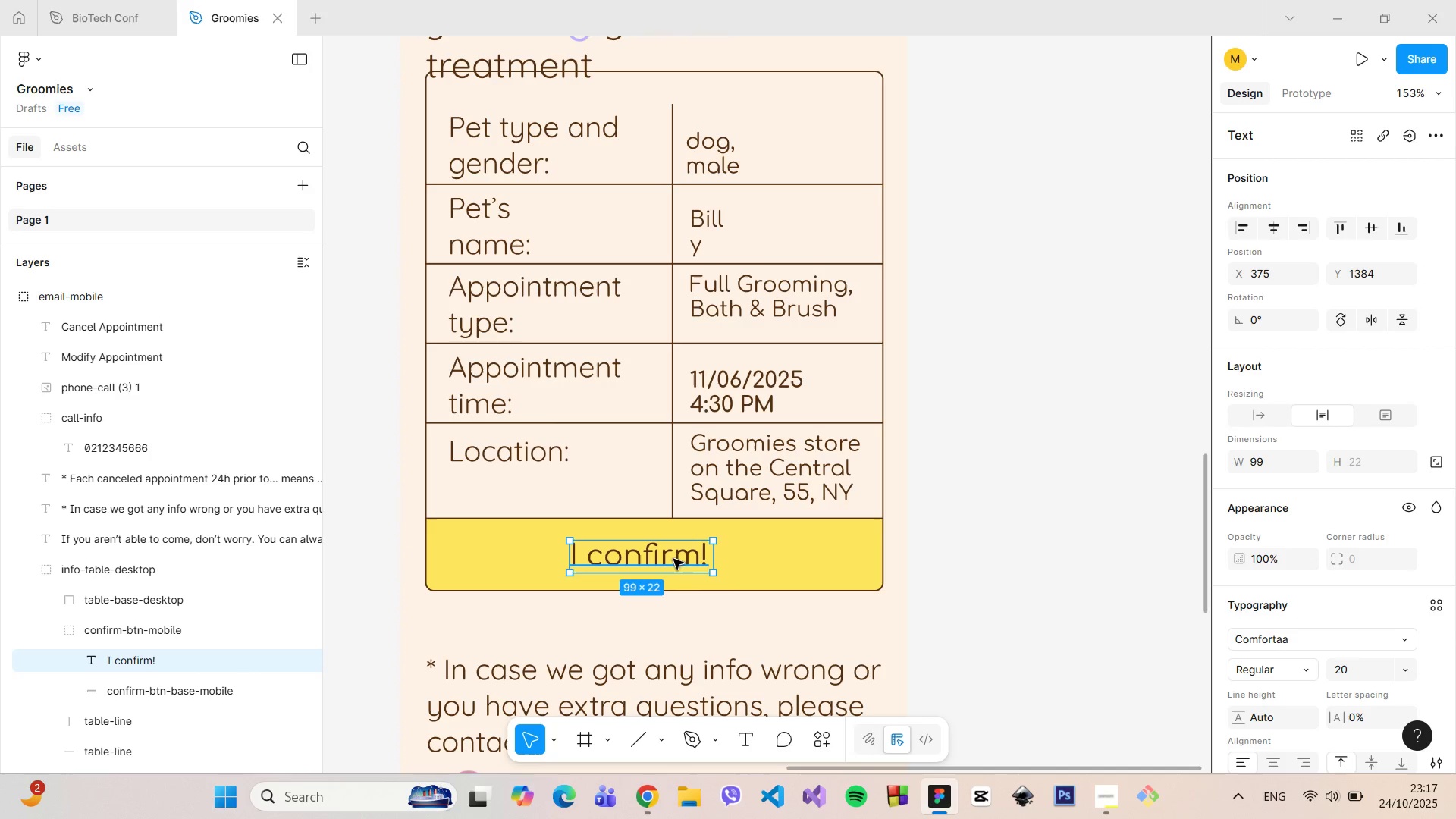 
left_click_drag(start_coordinate=[673, 559], to_coordinate=[686, 558])
 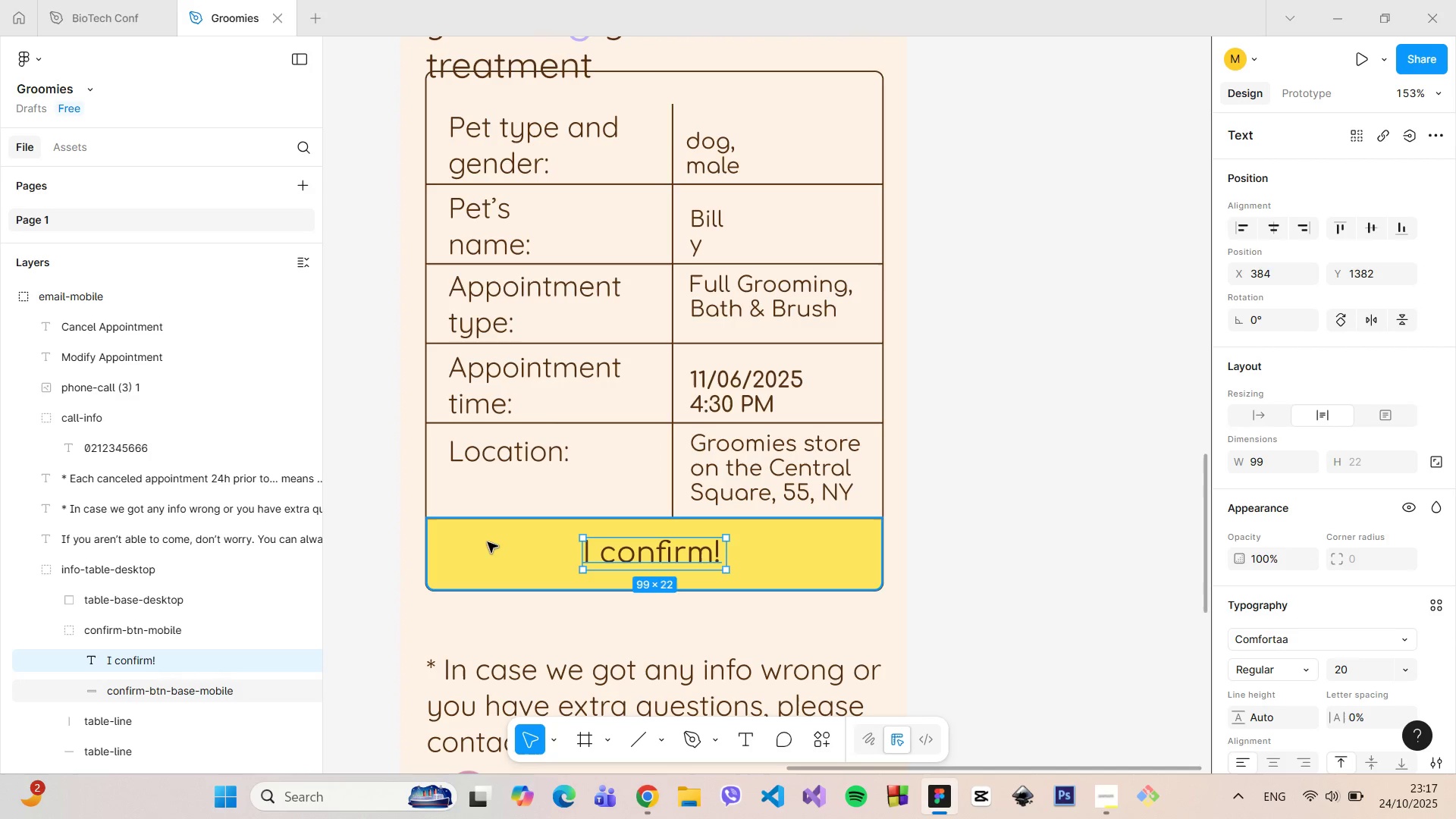 
hold_key(key=AltLeft, duration=1.5)
 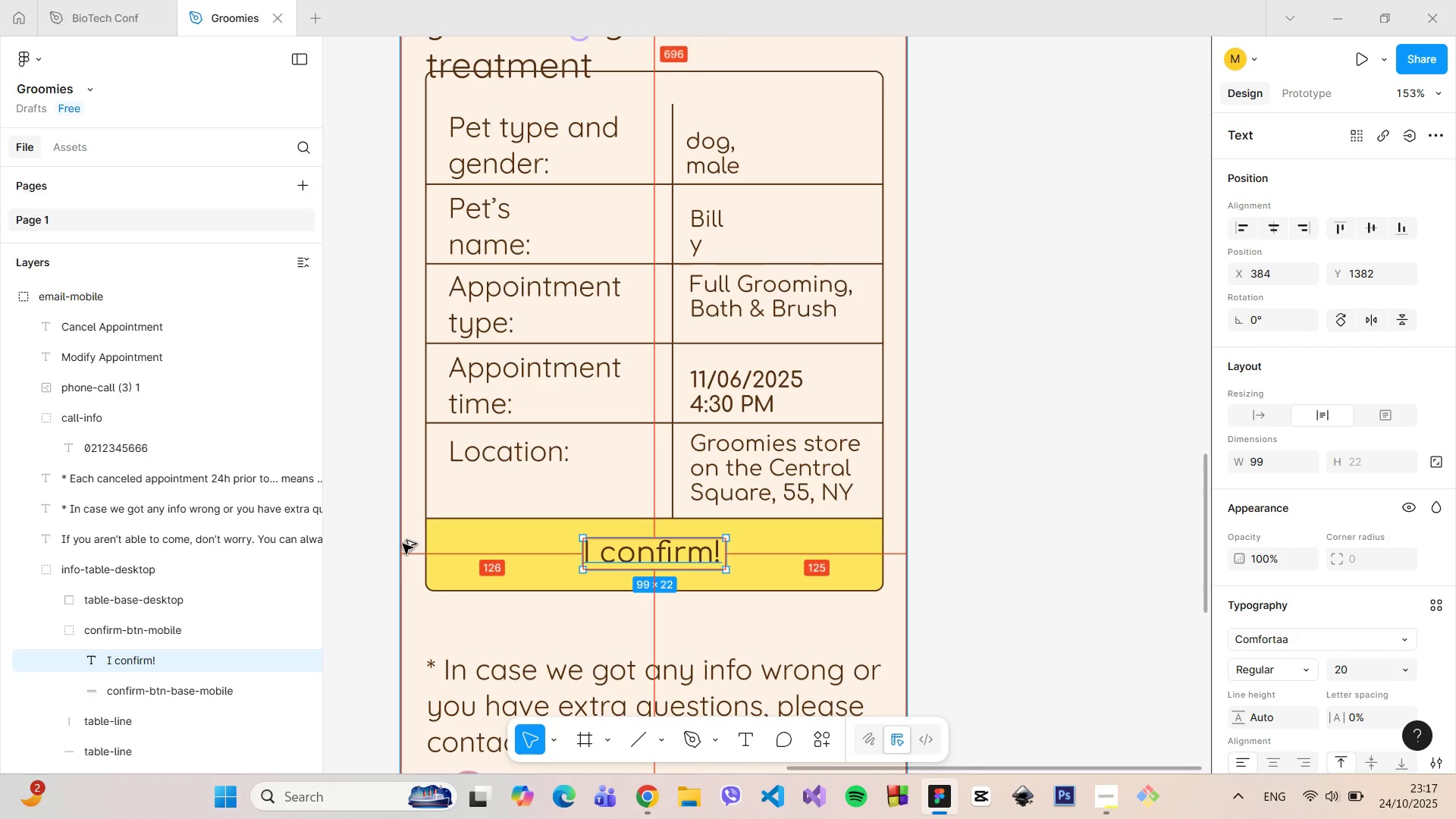 
hold_key(key=AltLeft, duration=0.96)
 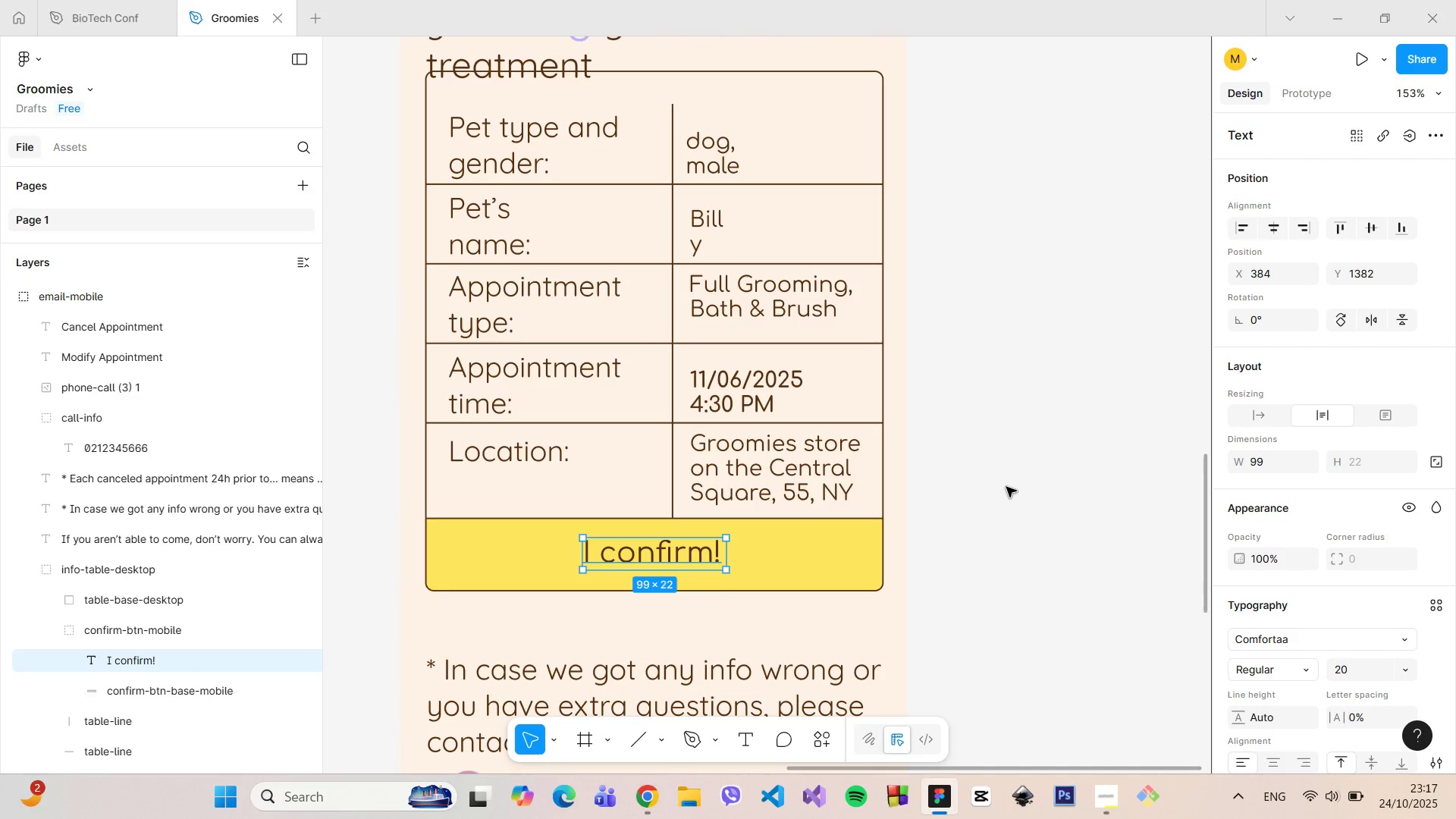 
left_click([1007, 486])
 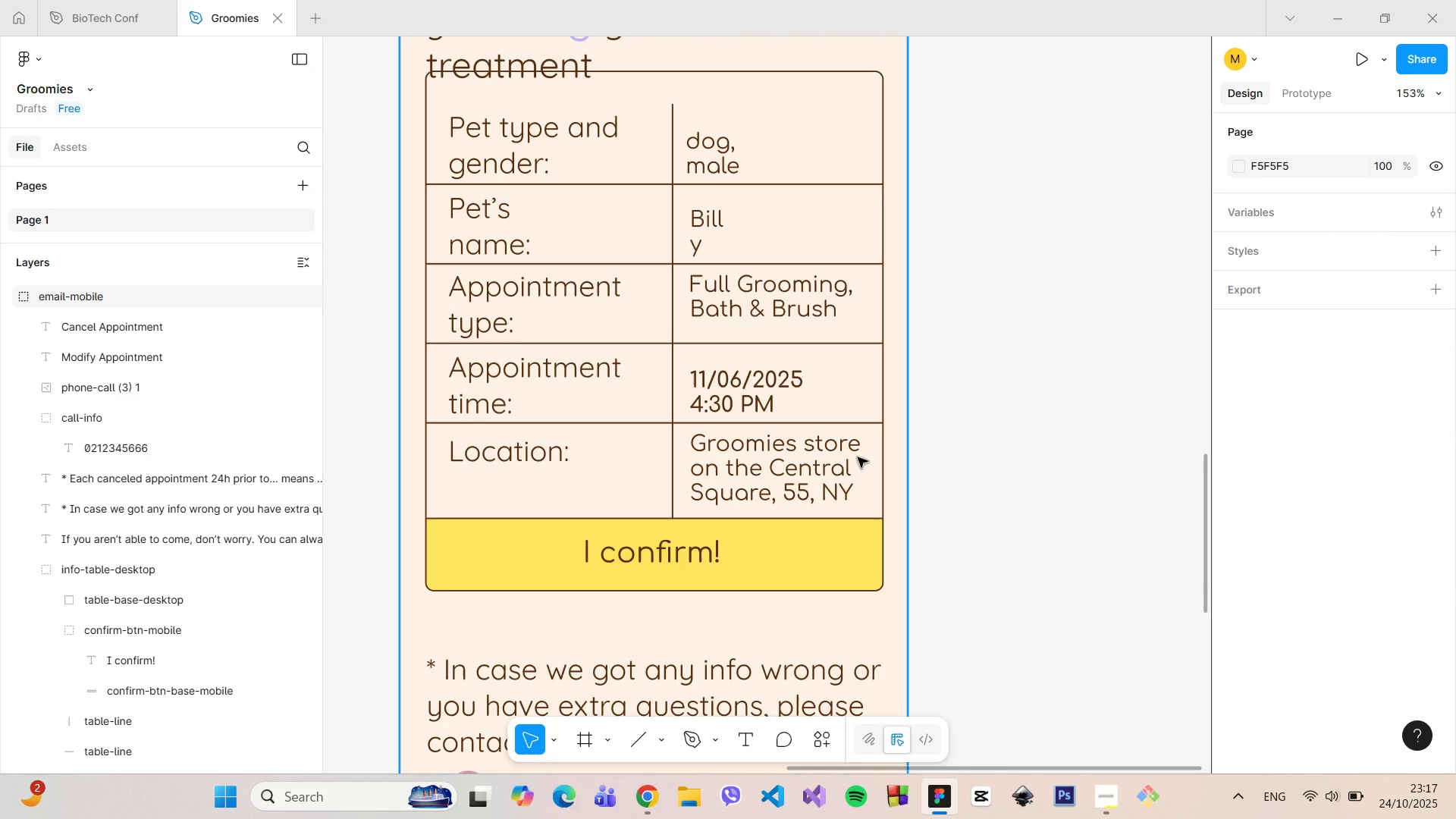 
hold_key(key=ControlLeft, duration=1.51)
scroll: coordinate [858, 457], scroll_direction: down, amount: 4.0
 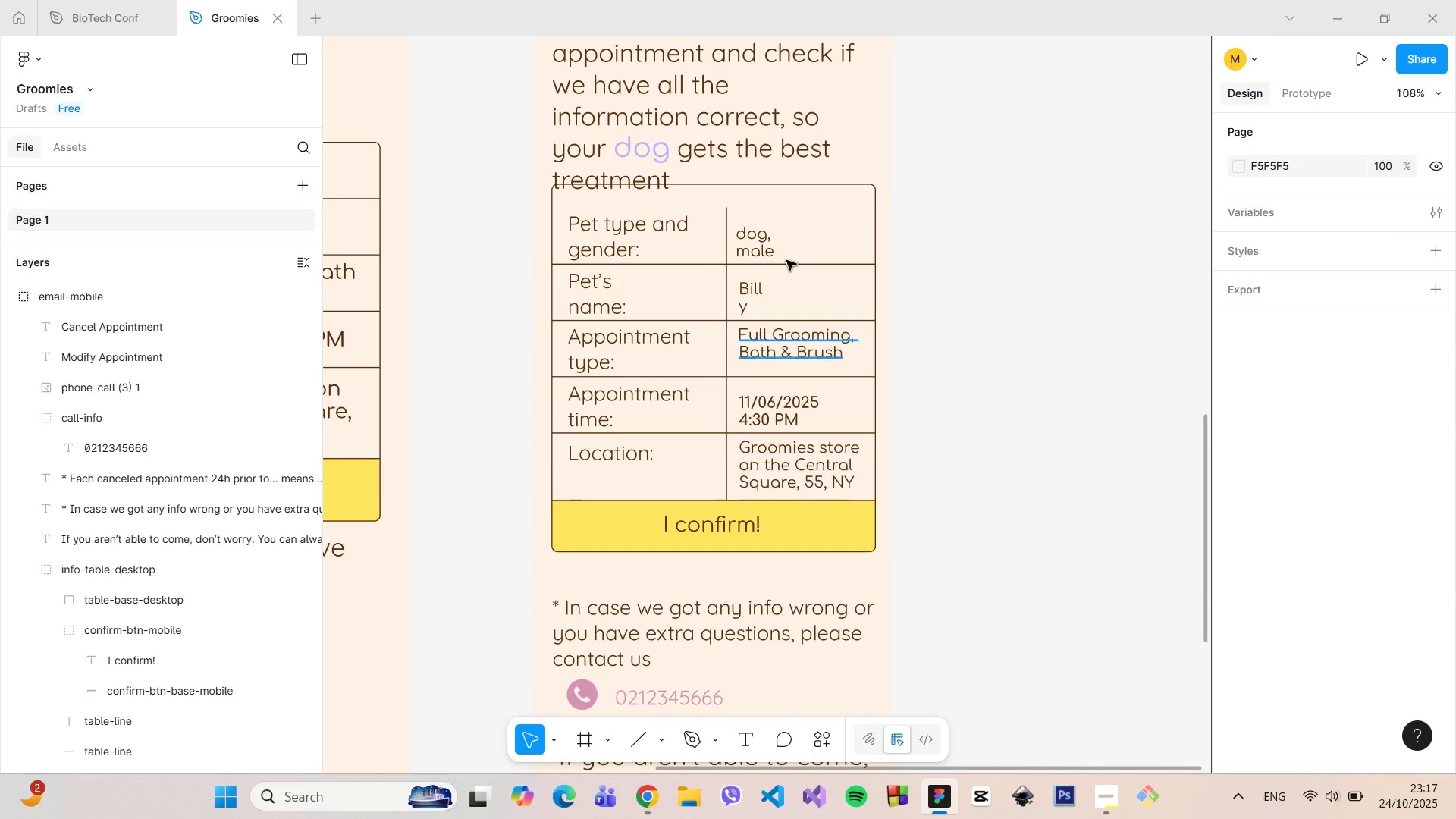 
hold_key(key=ControlLeft, duration=0.49)
 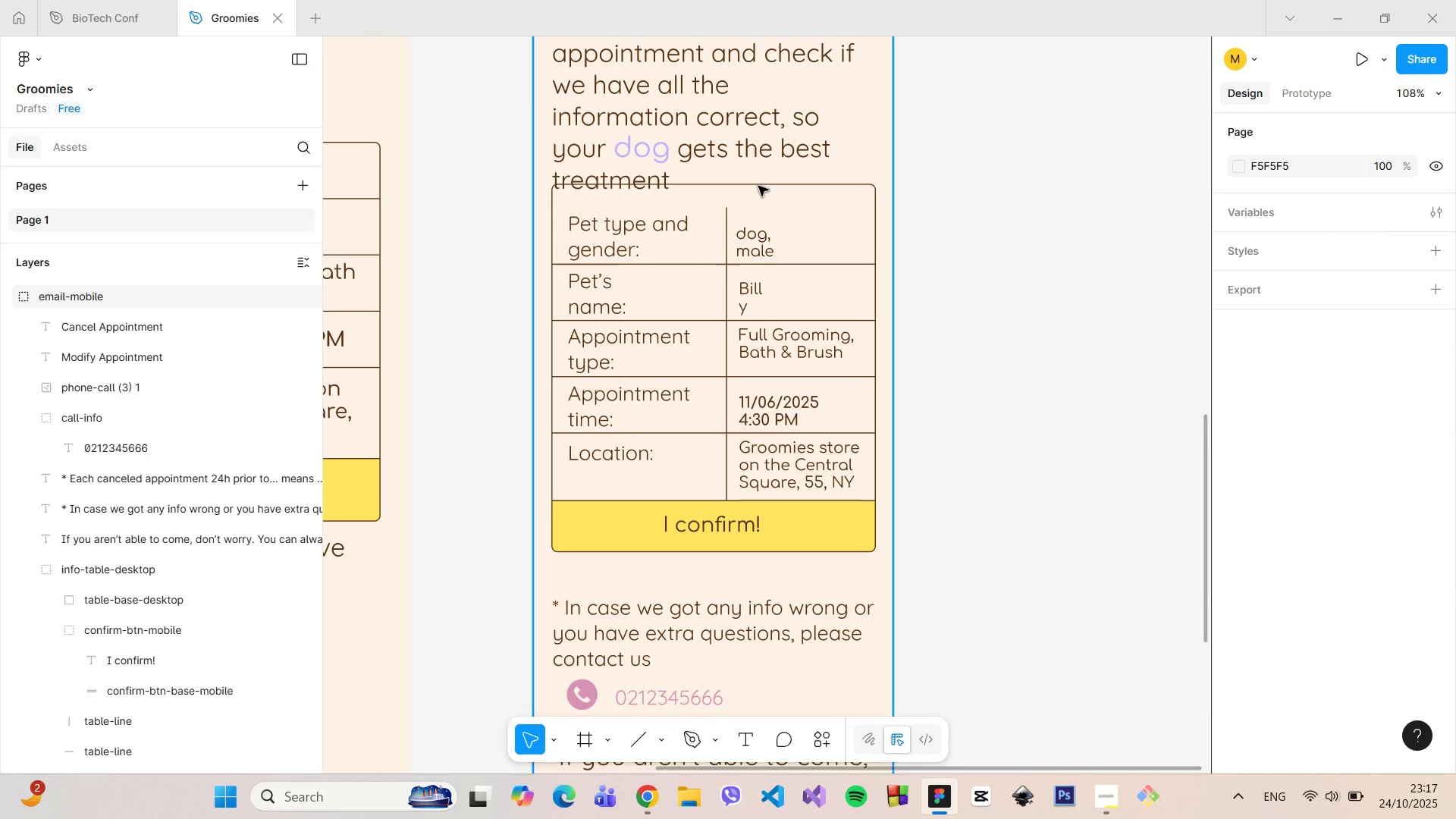 
double_click([758, 186])
 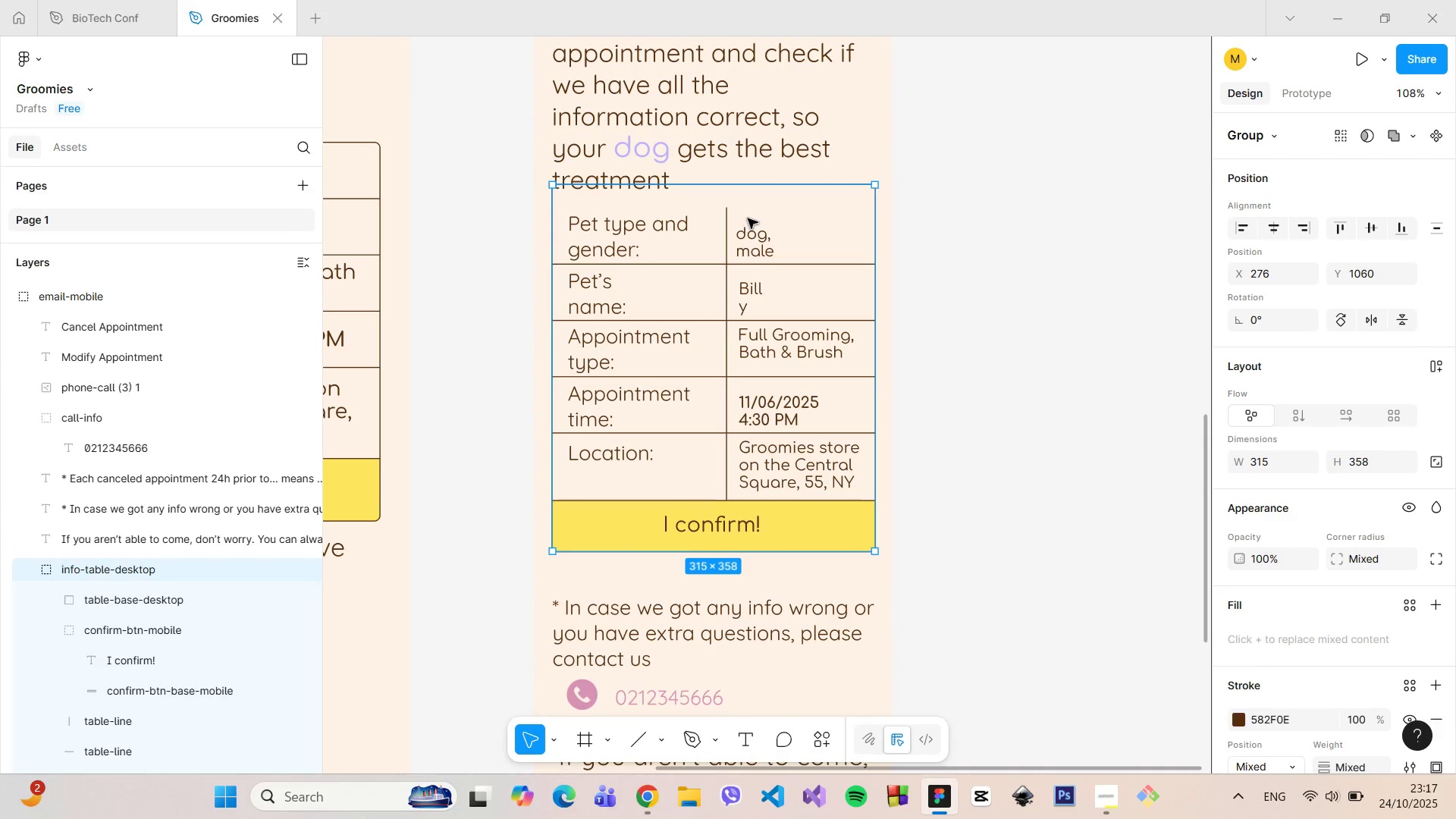 
left_click([748, 218])
 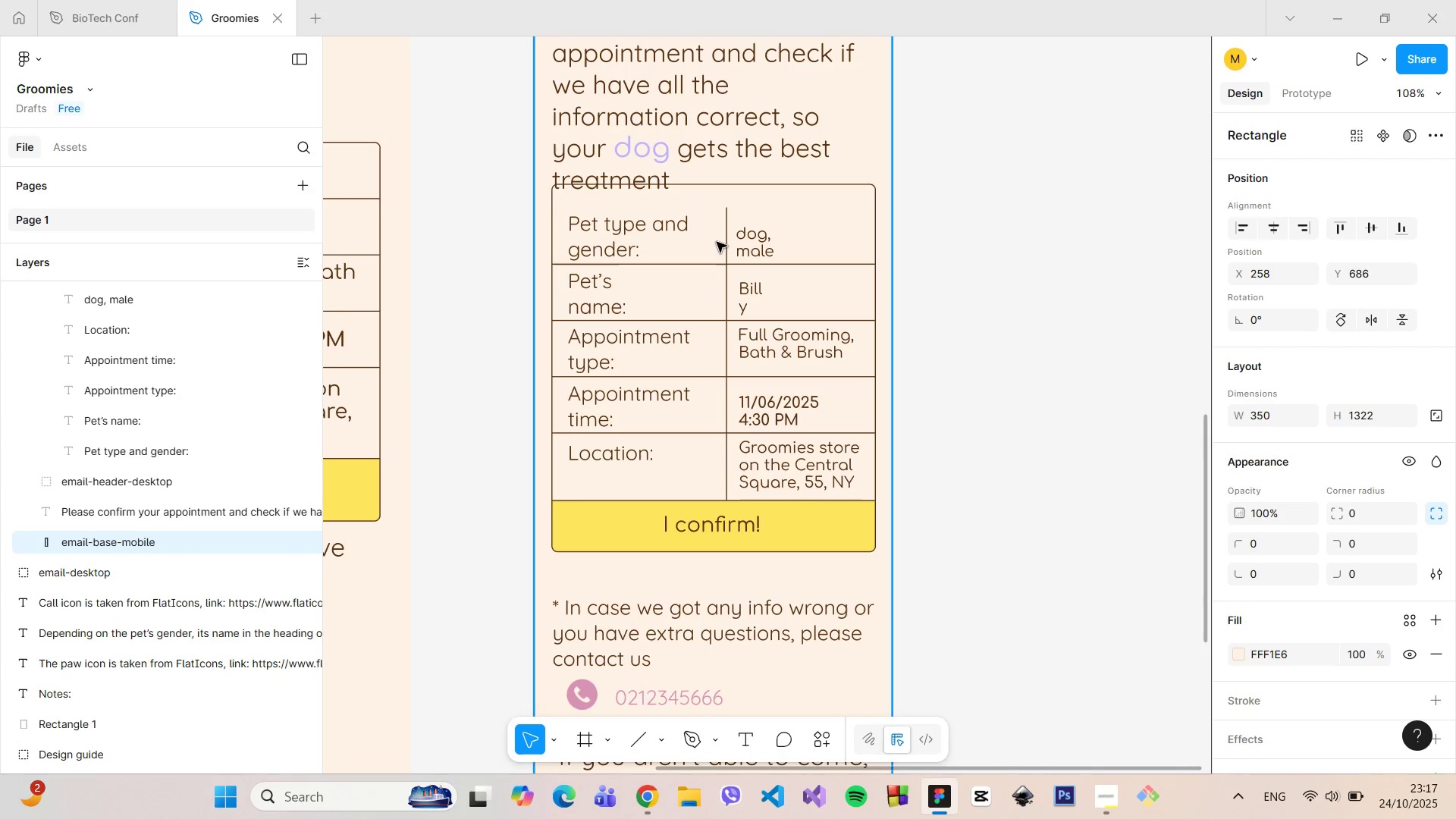 
left_click([731, 286])
 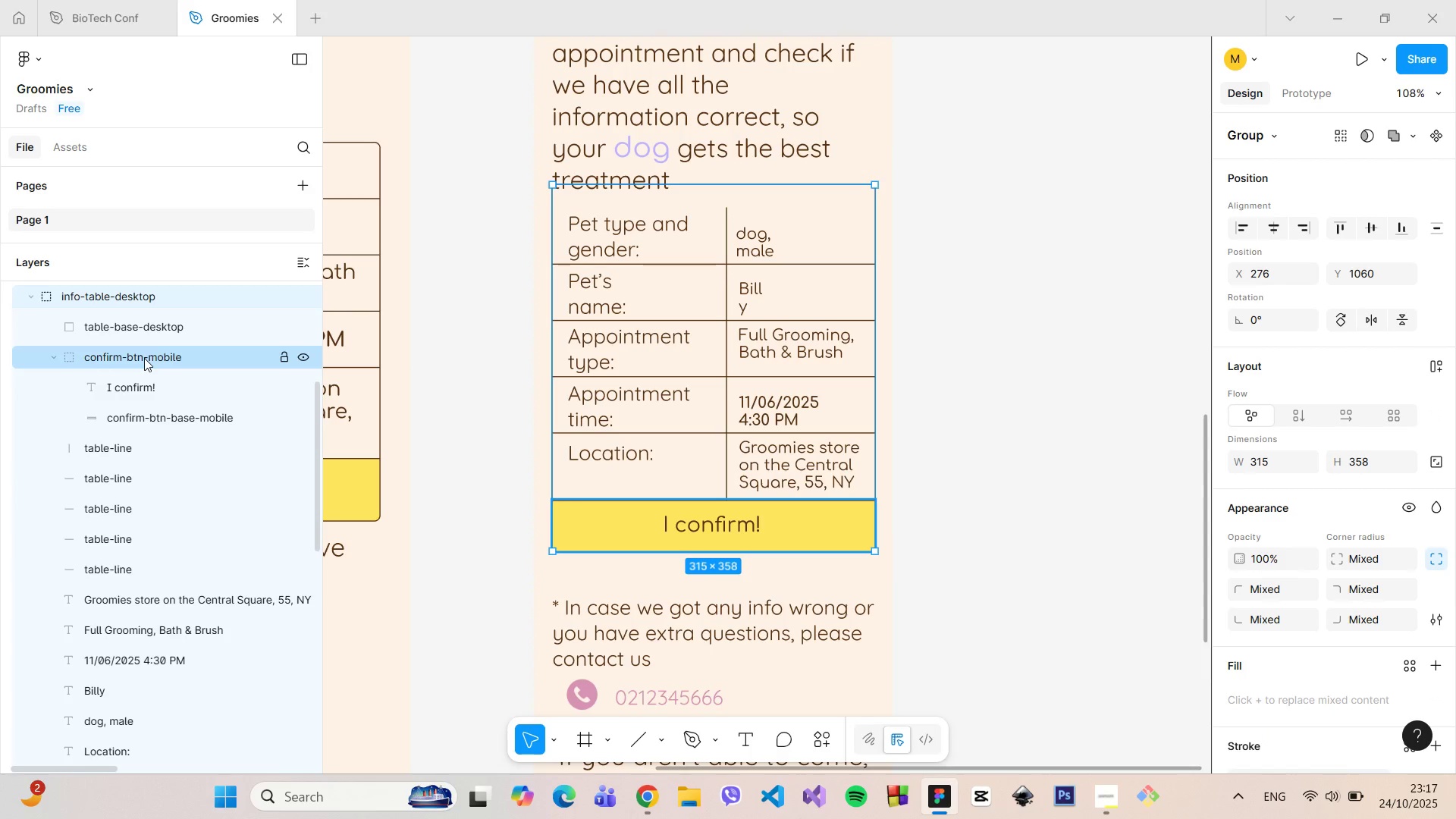 
left_click([148, 331])
 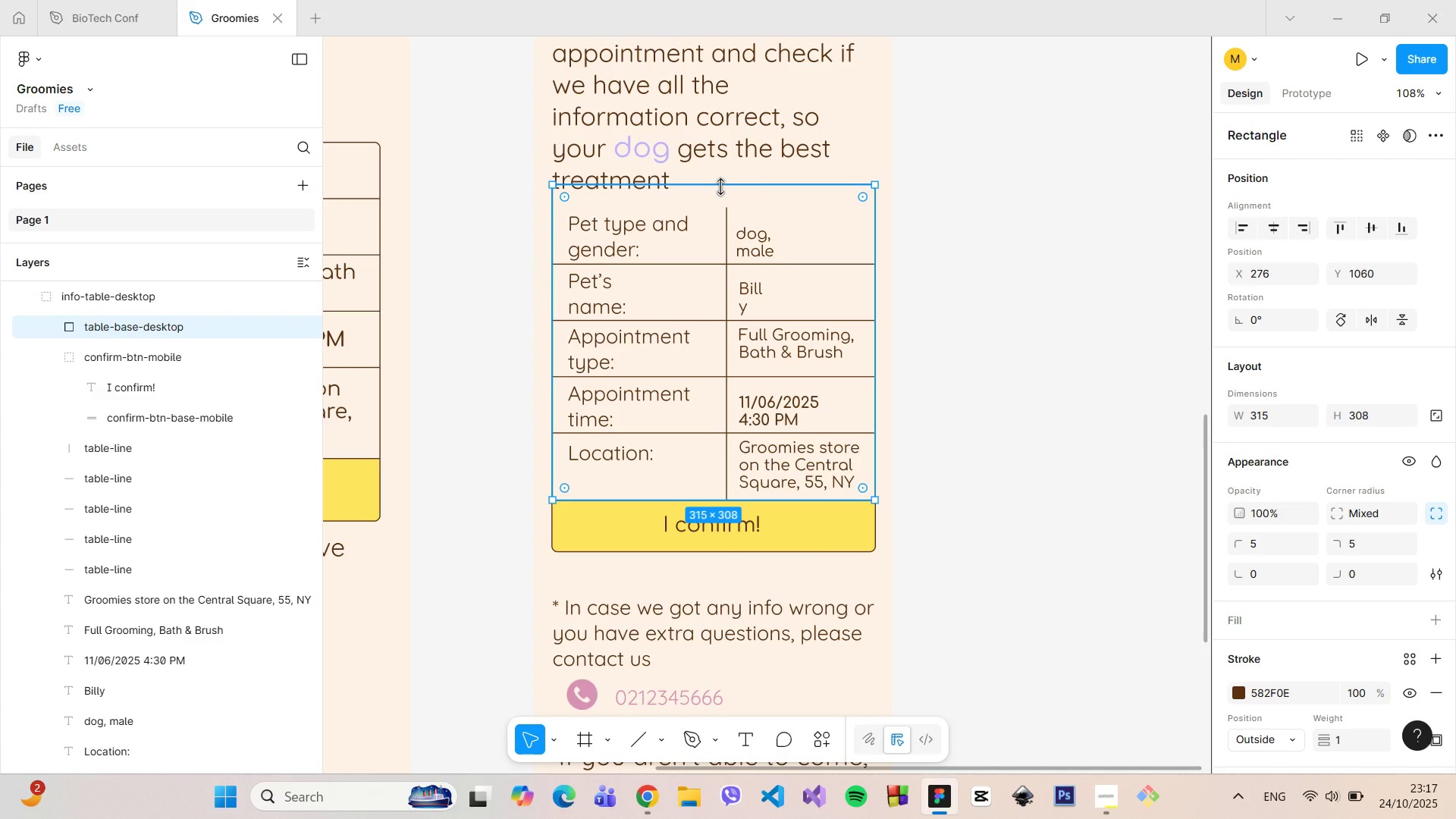 
left_click_drag(start_coordinate=[721, 187], to_coordinate=[726, 205])
 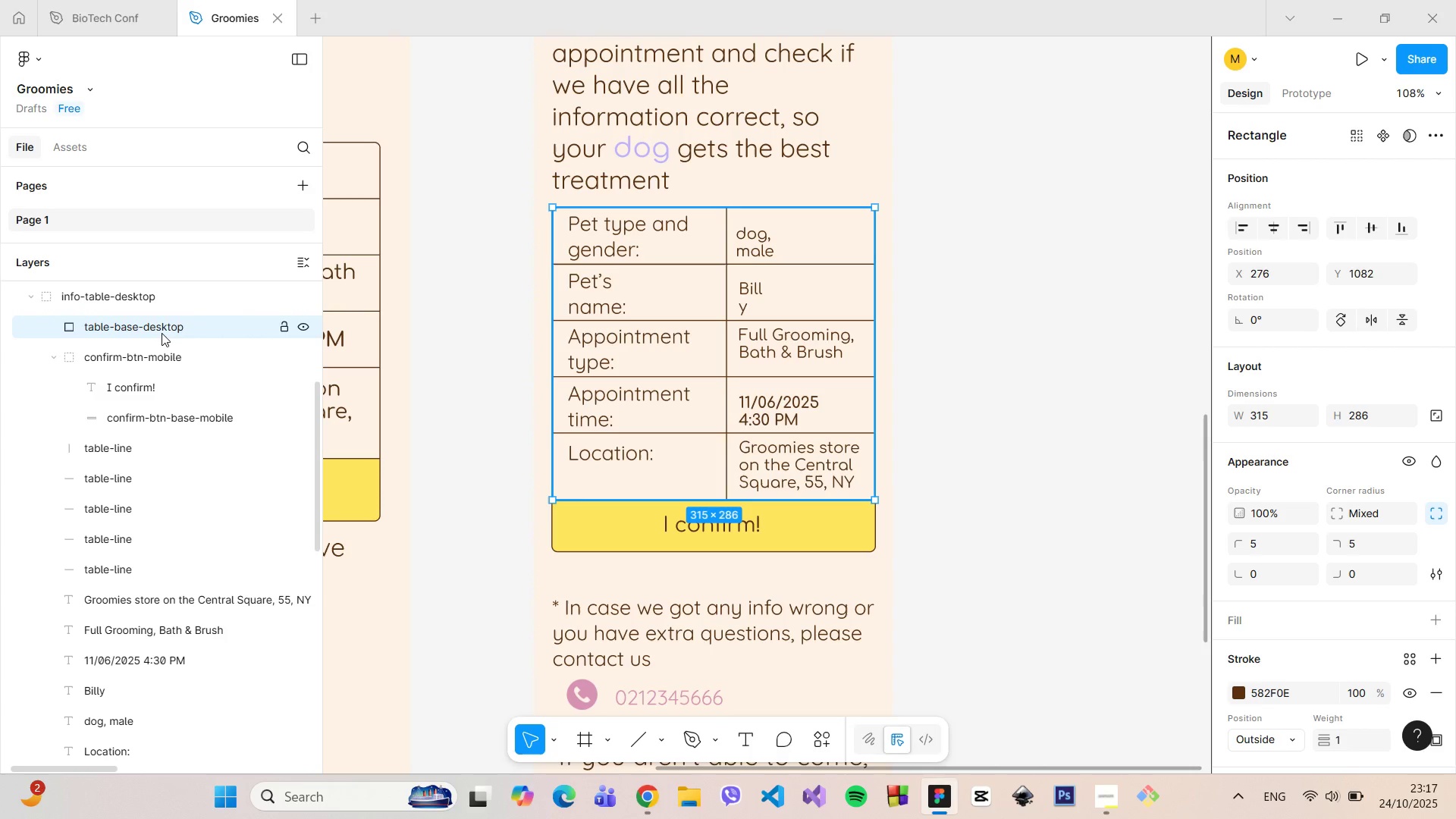 
double_click([162, 333])
 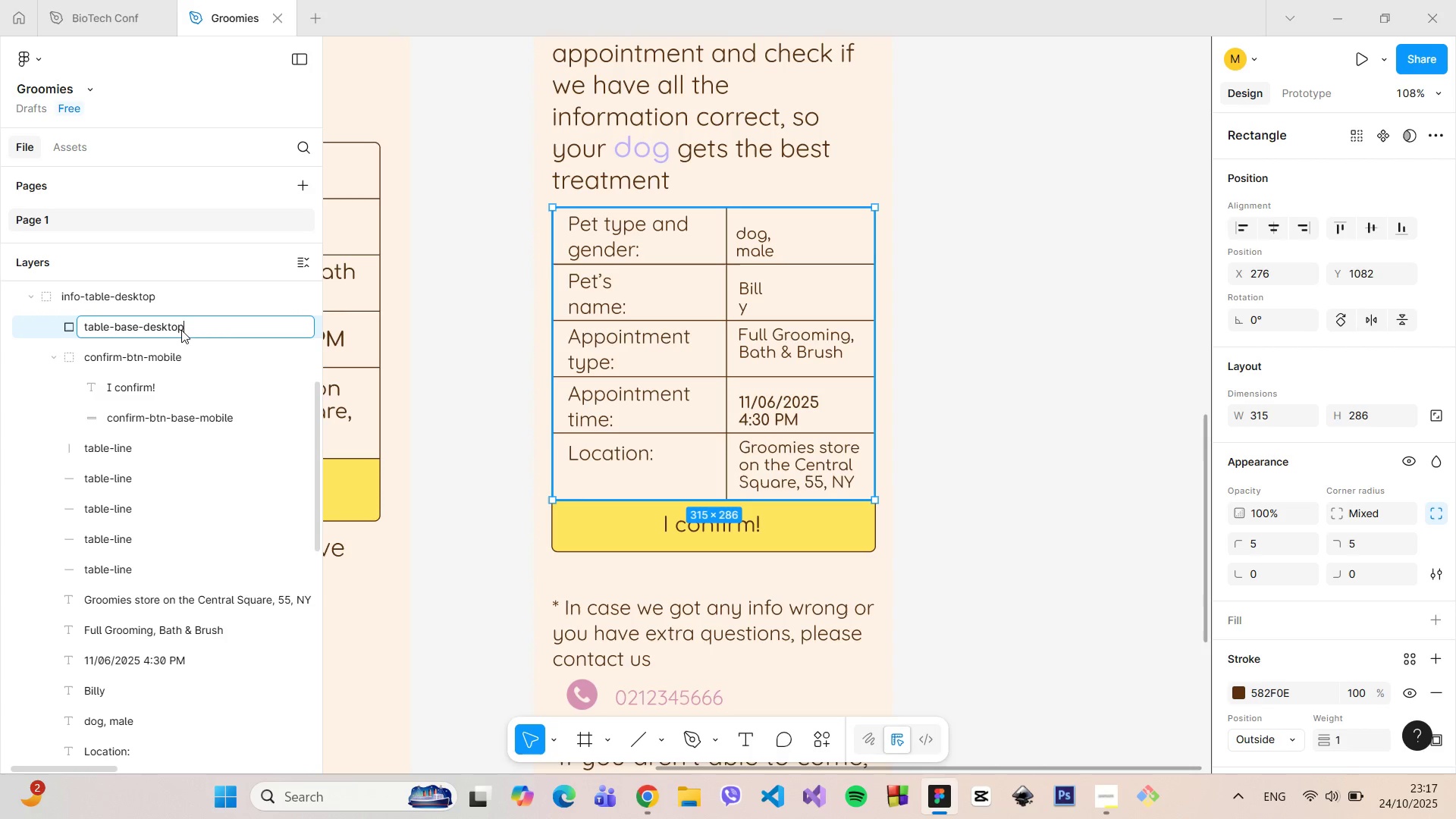 
triple_click([181, 330])
 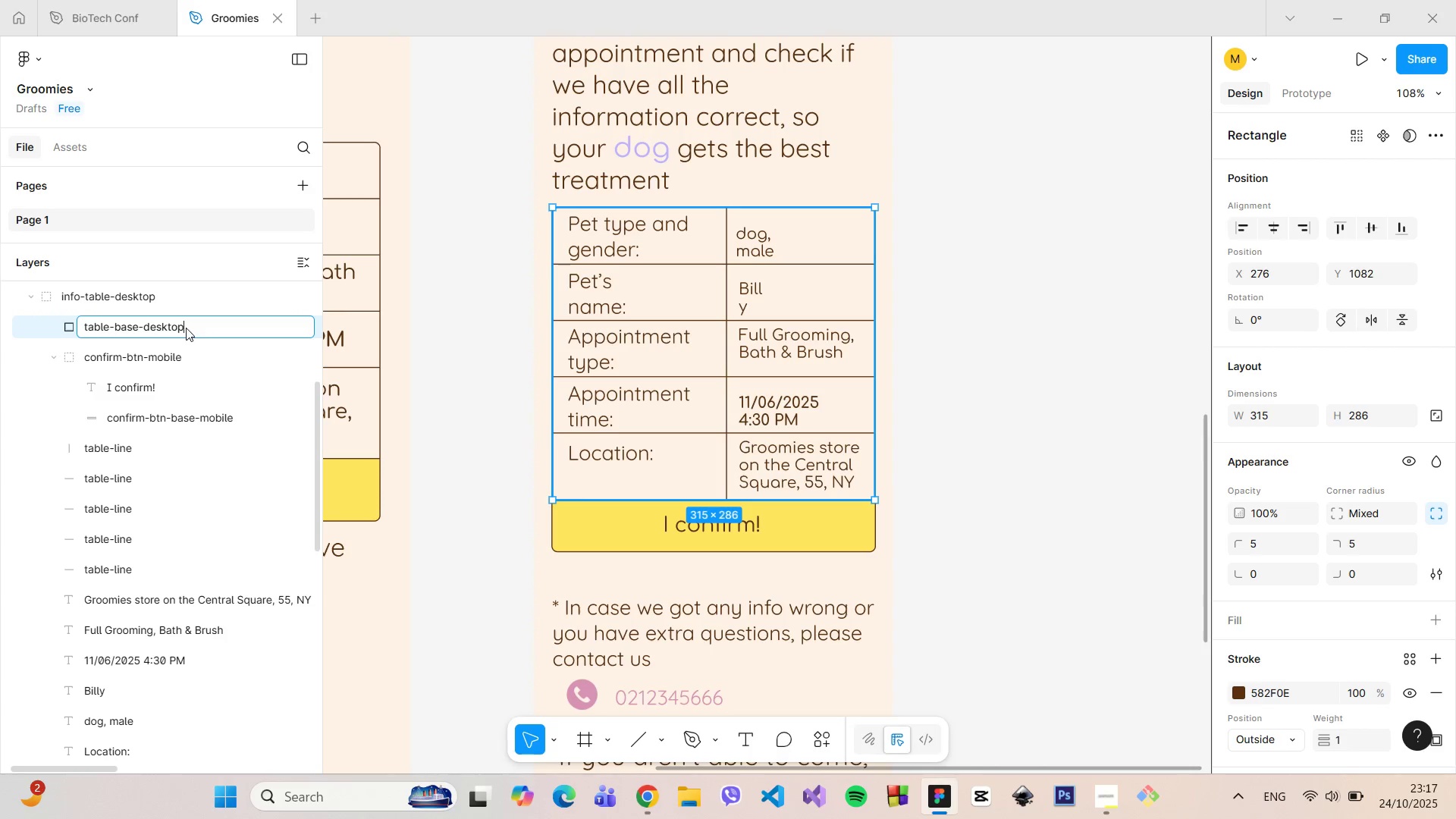 
left_click_drag(start_coordinate=[187, 328], to_coordinate=[146, 323])
 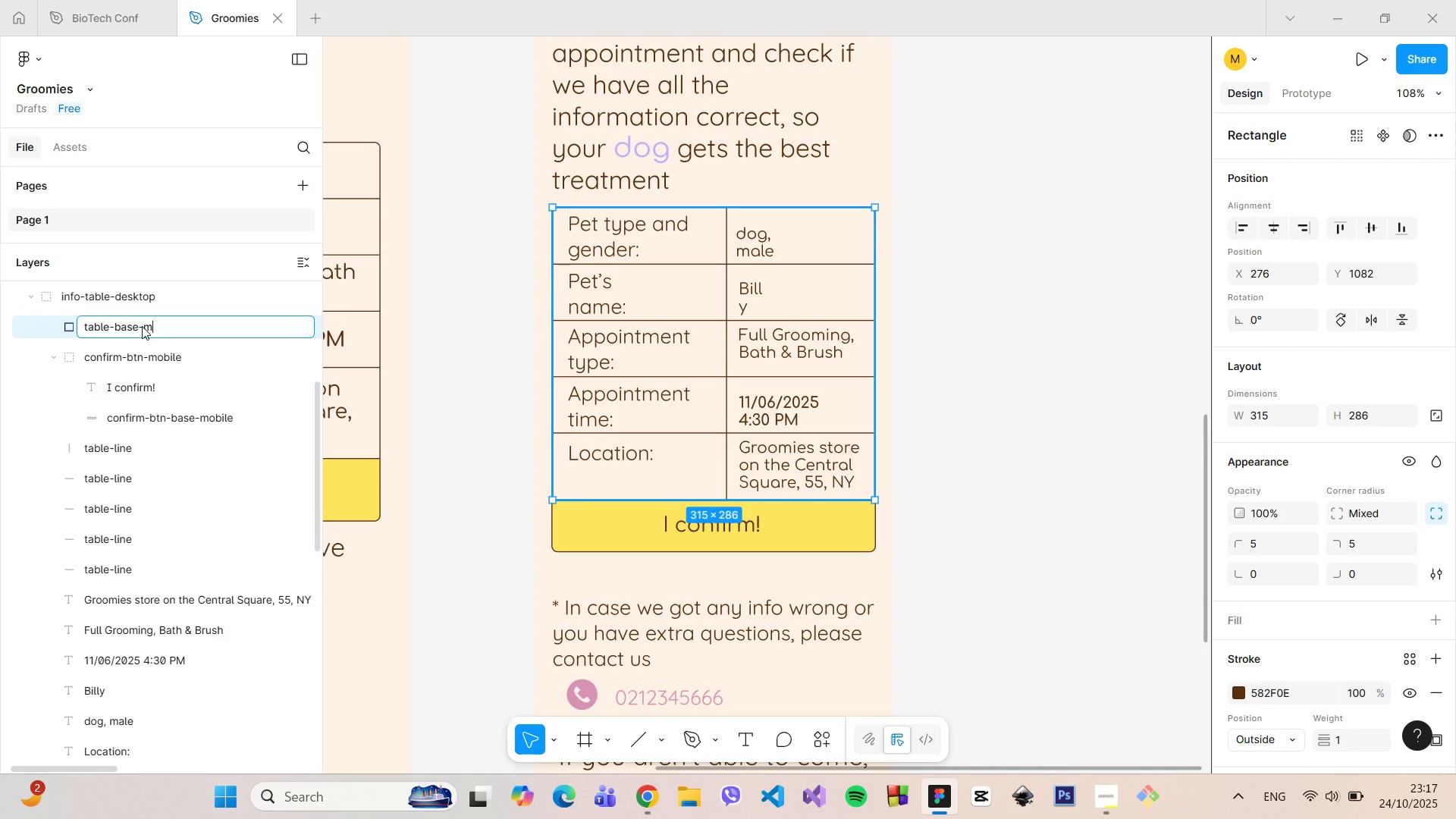 
type(mobile)
 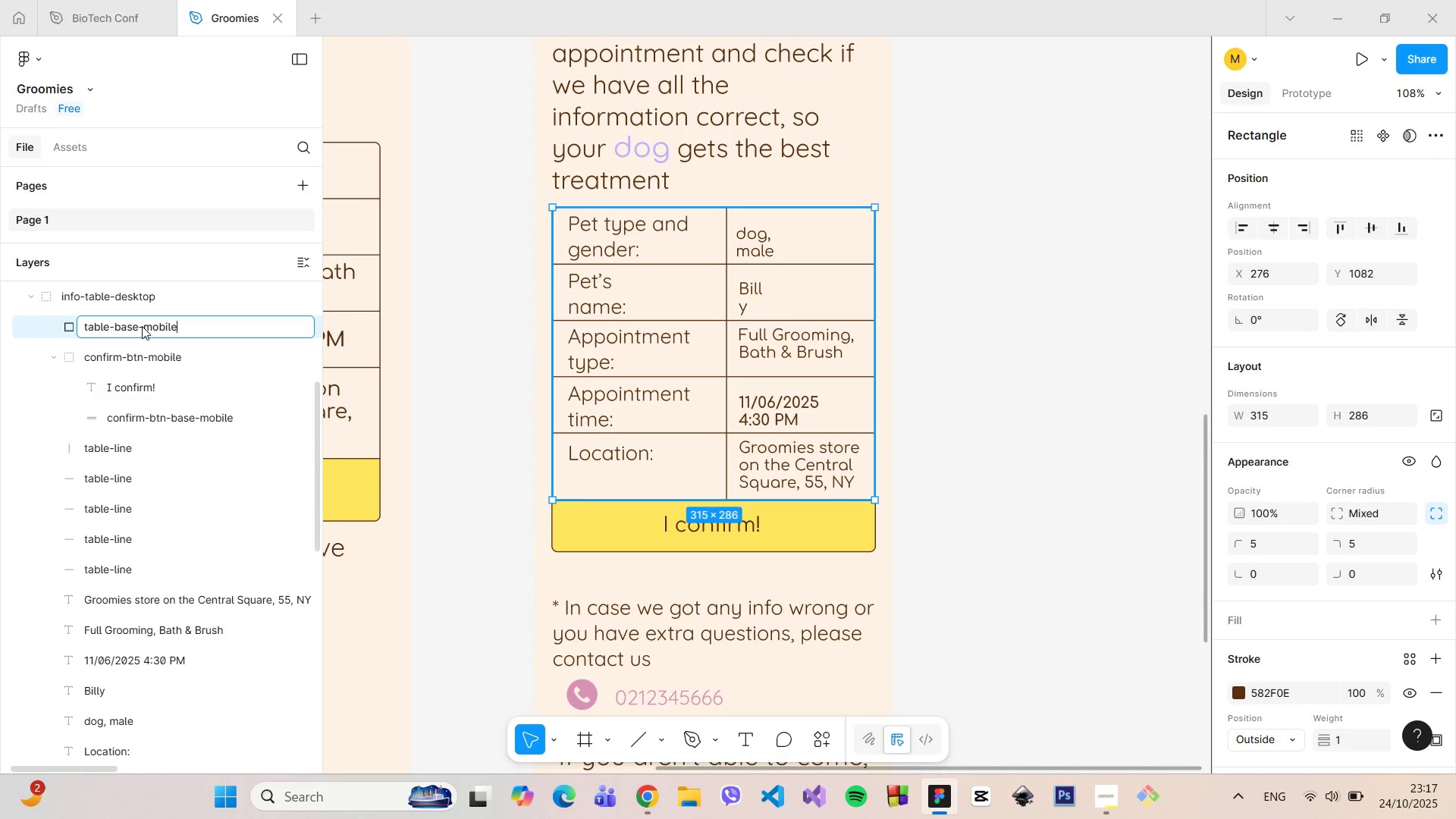 
key(Enter)
 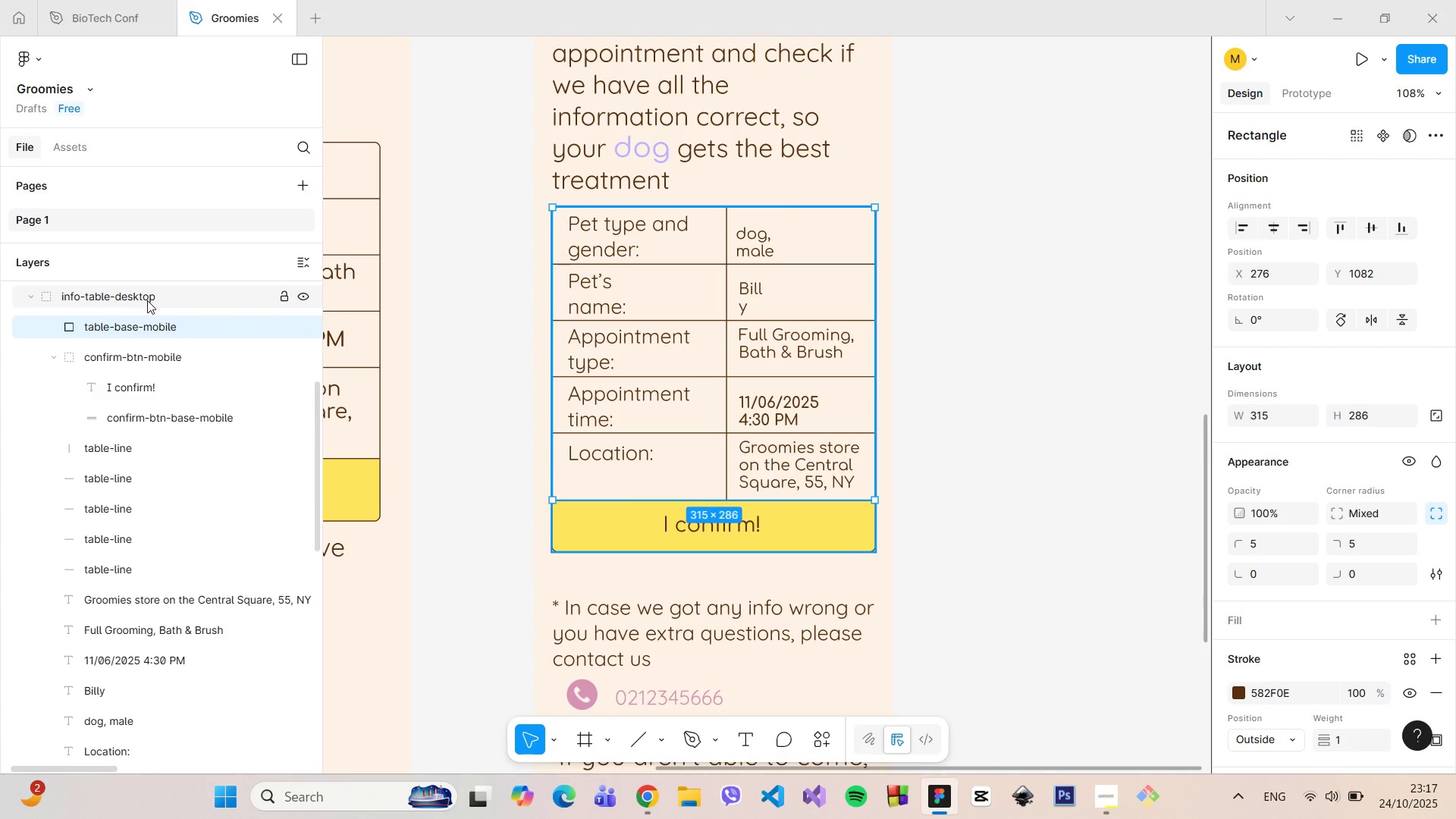 
double_click([147, 300])
 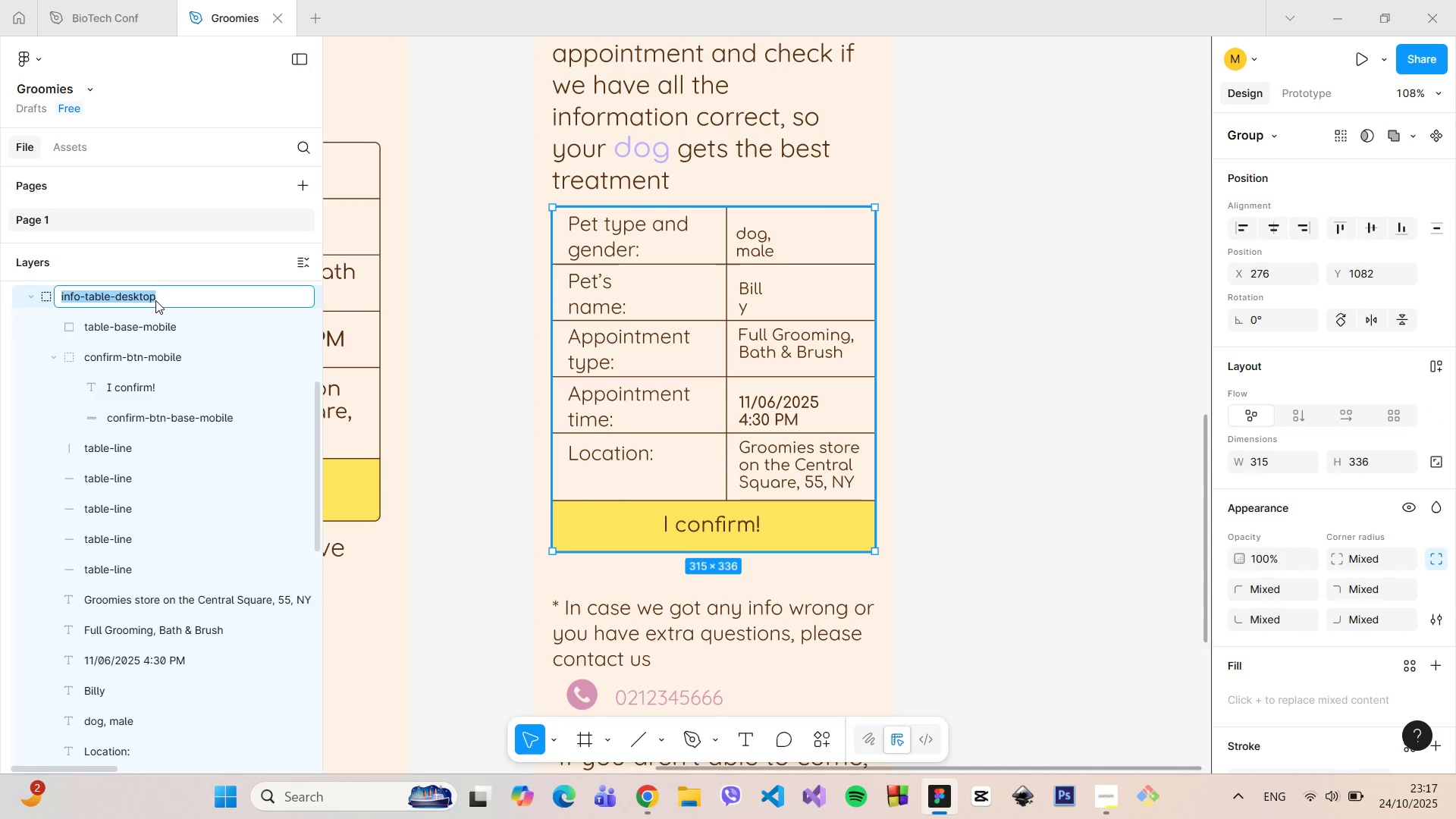 
left_click([155, 300])
 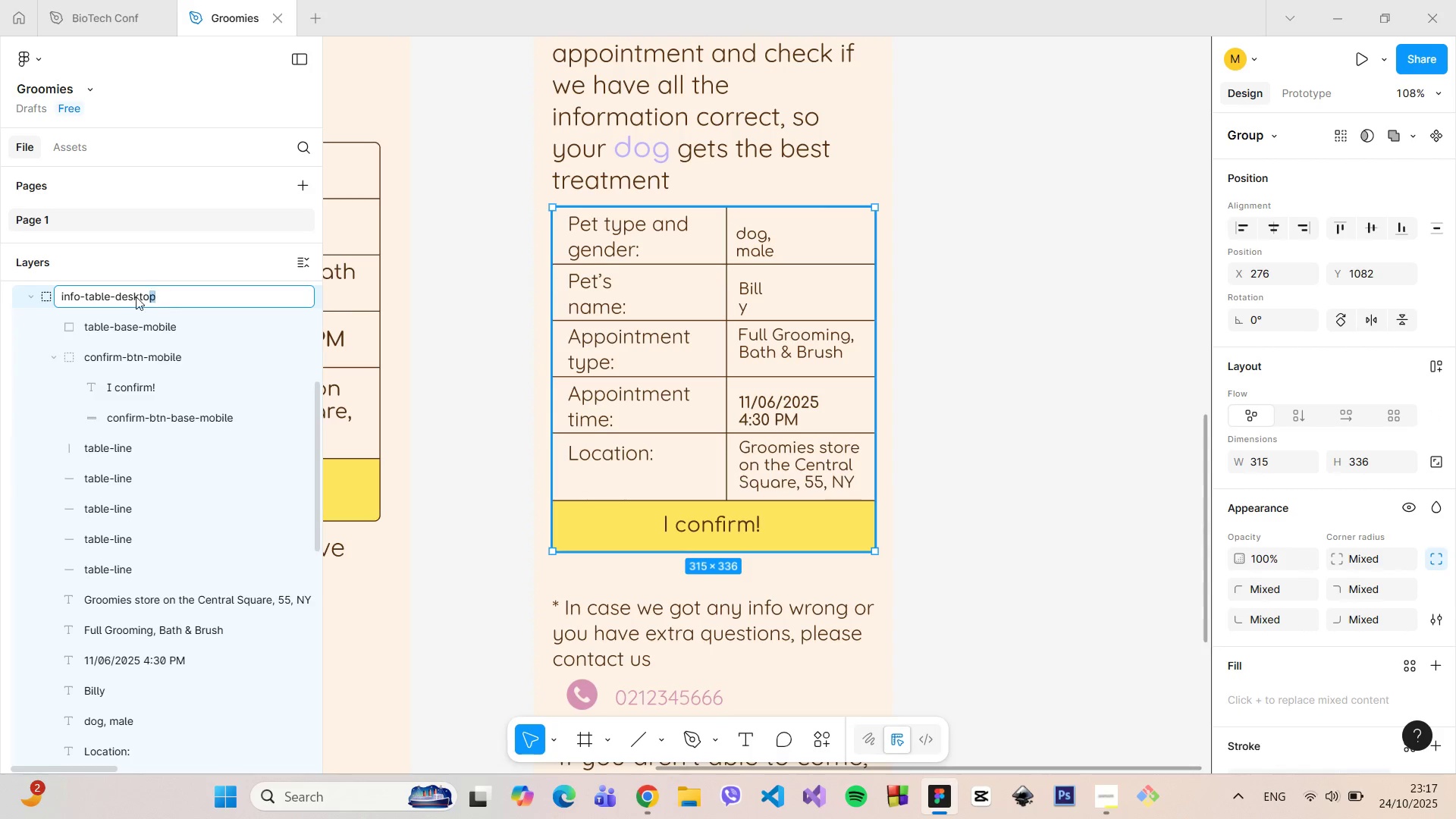 
left_click_drag(start_coordinate=[160, 297], to_coordinate=[118, 297])
 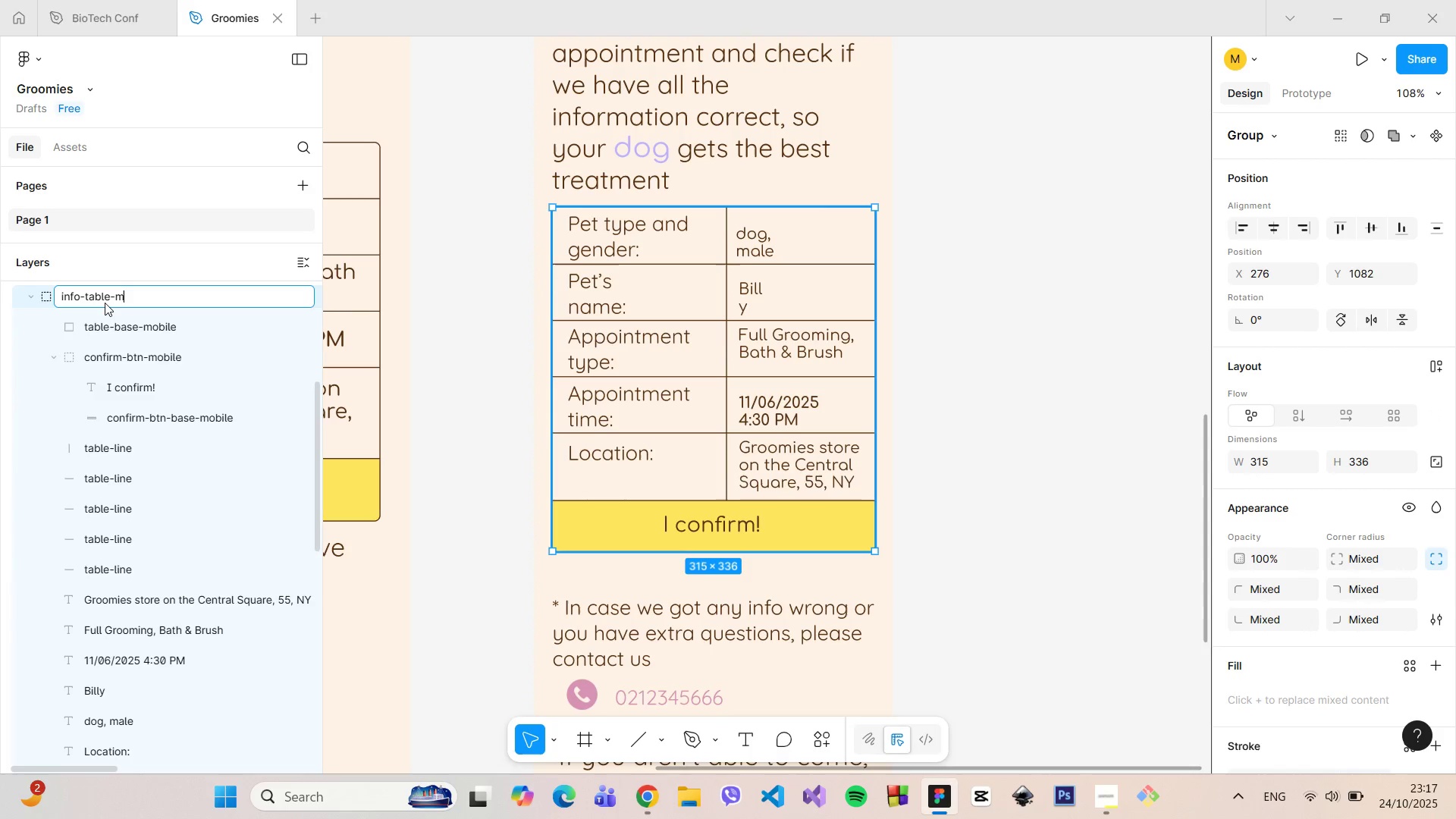 
type(mobile)
 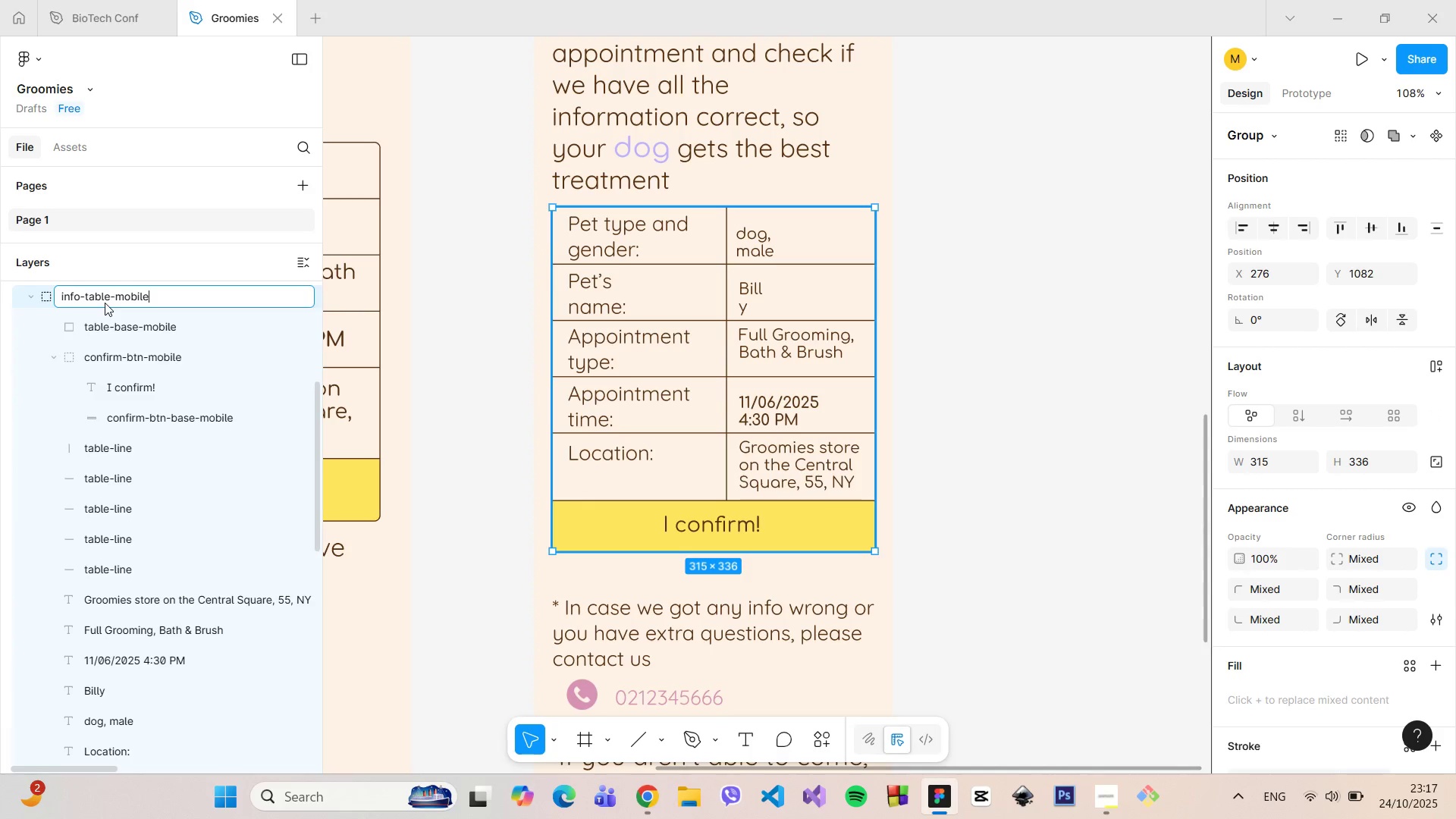 
key(Enter)
 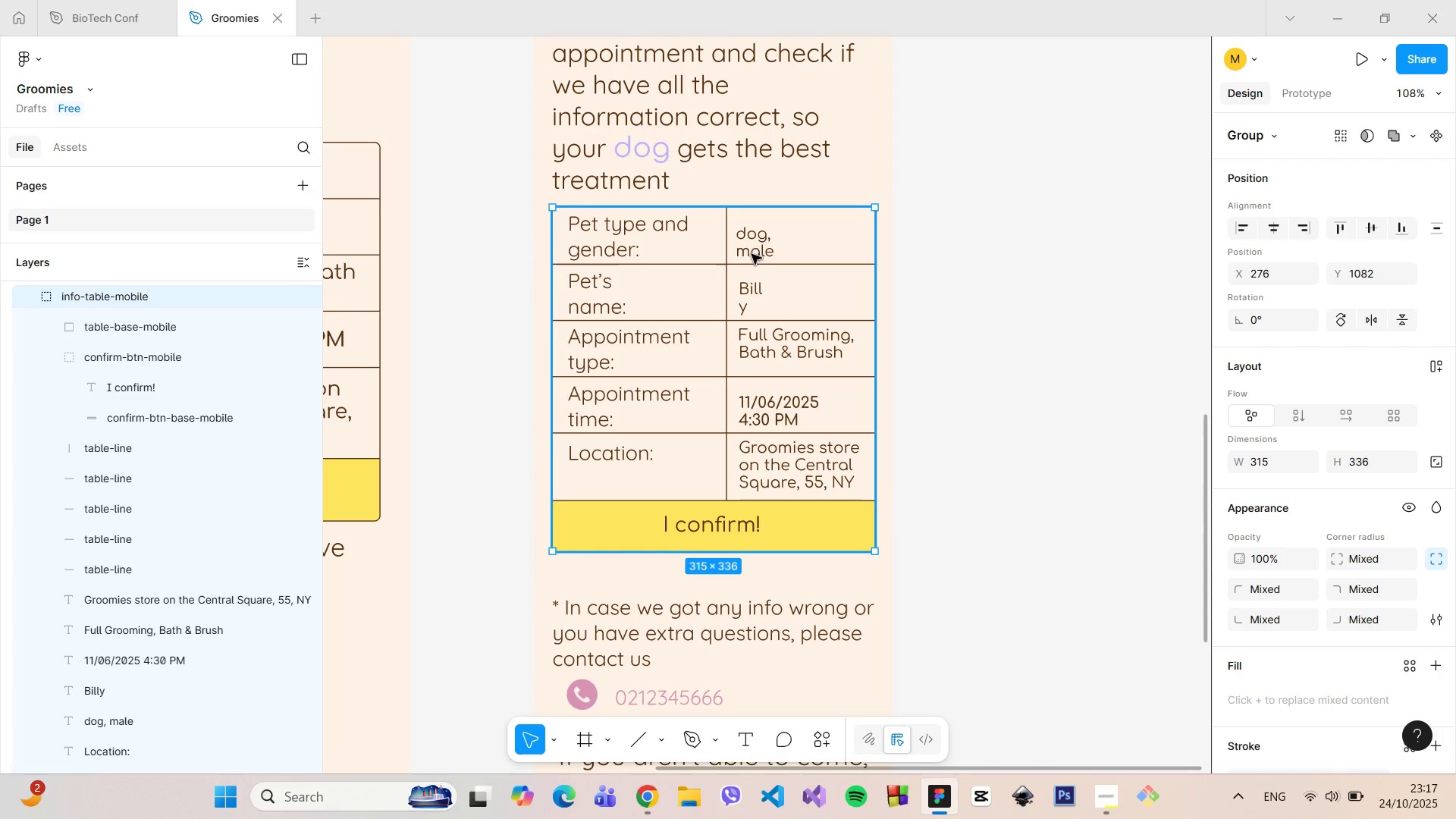 
double_click([757, 251])
 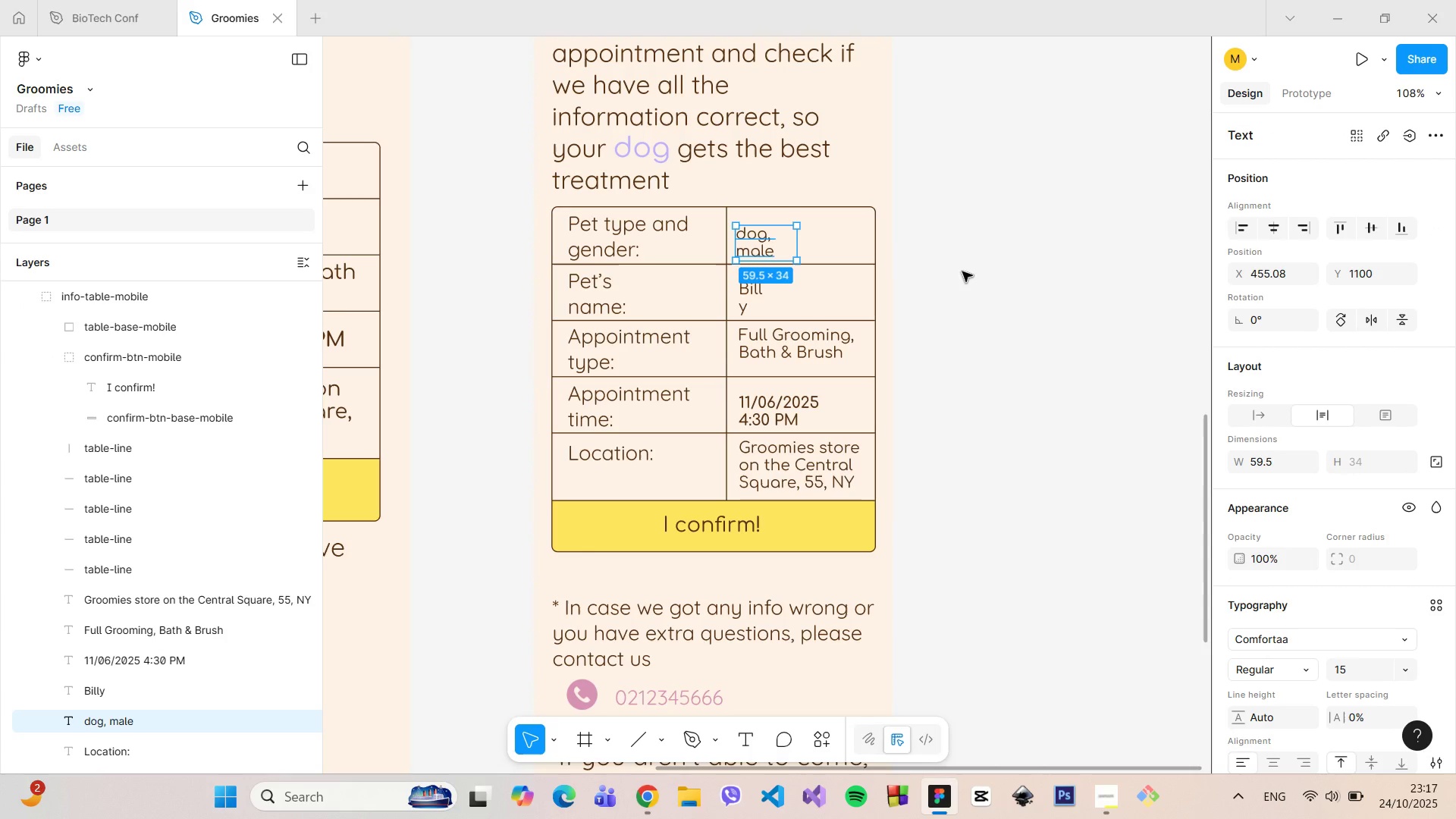 
left_click([626, 240])
 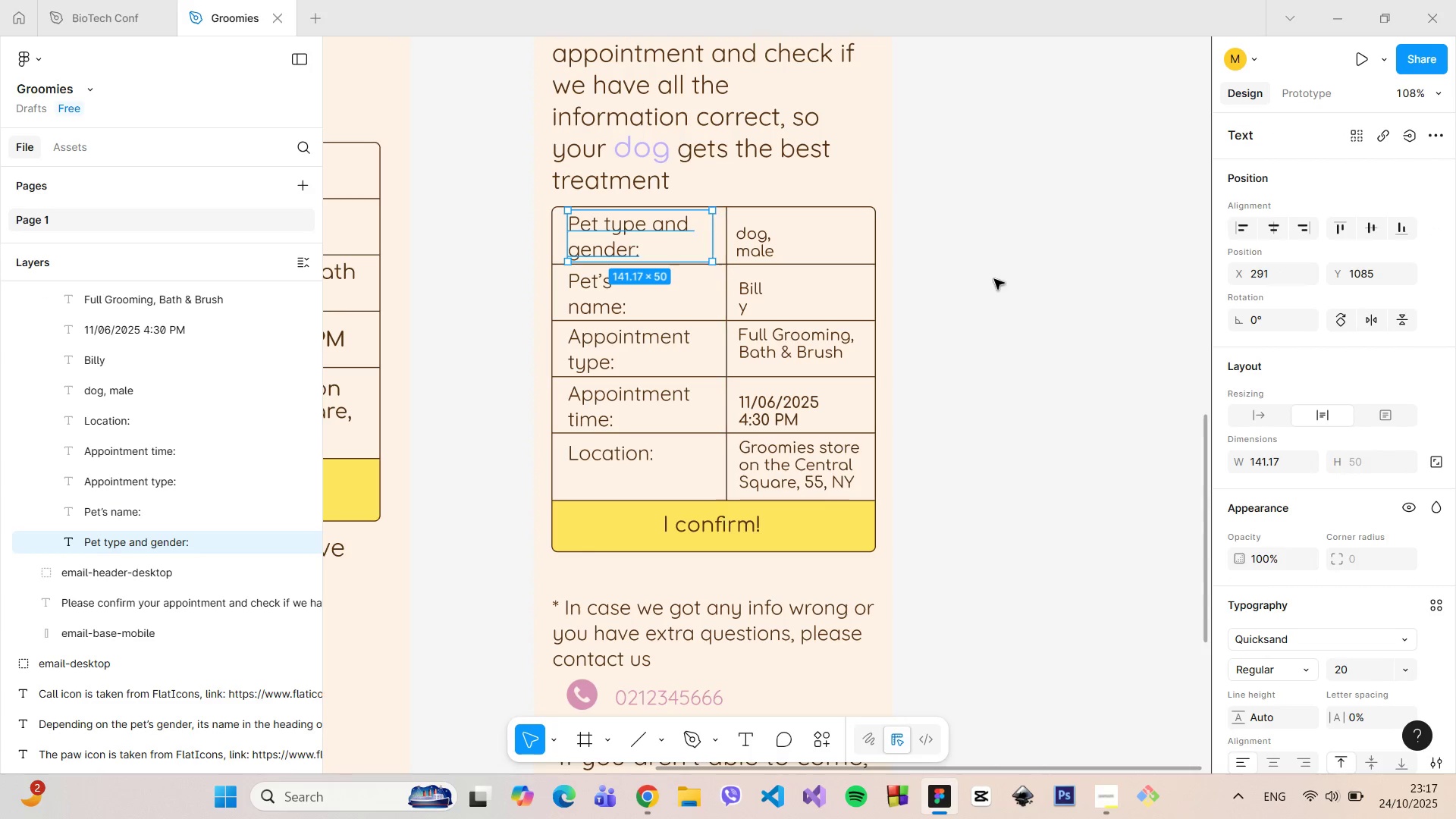 
left_click([996, 279])
 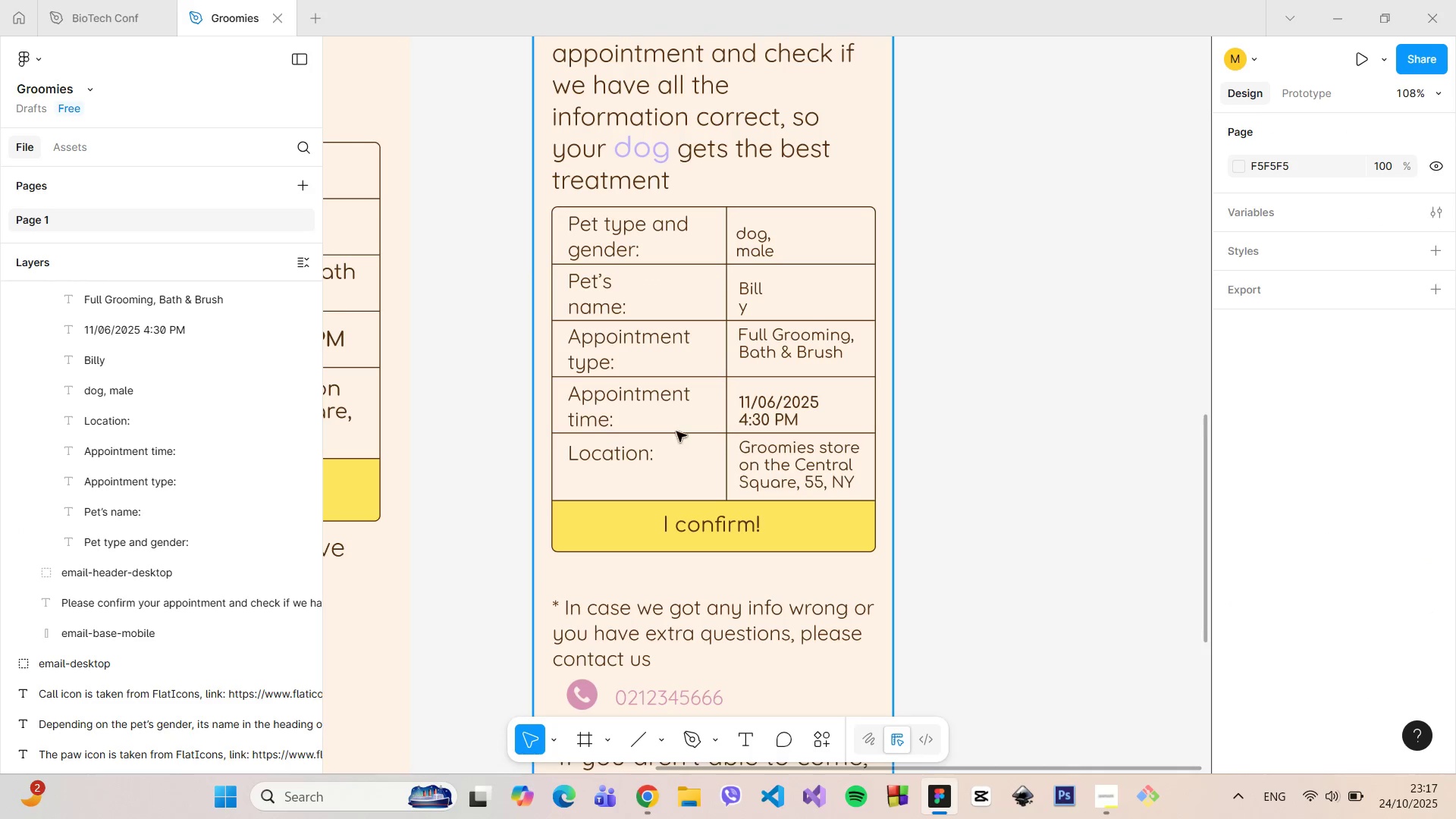 
double_click([627, 455])
 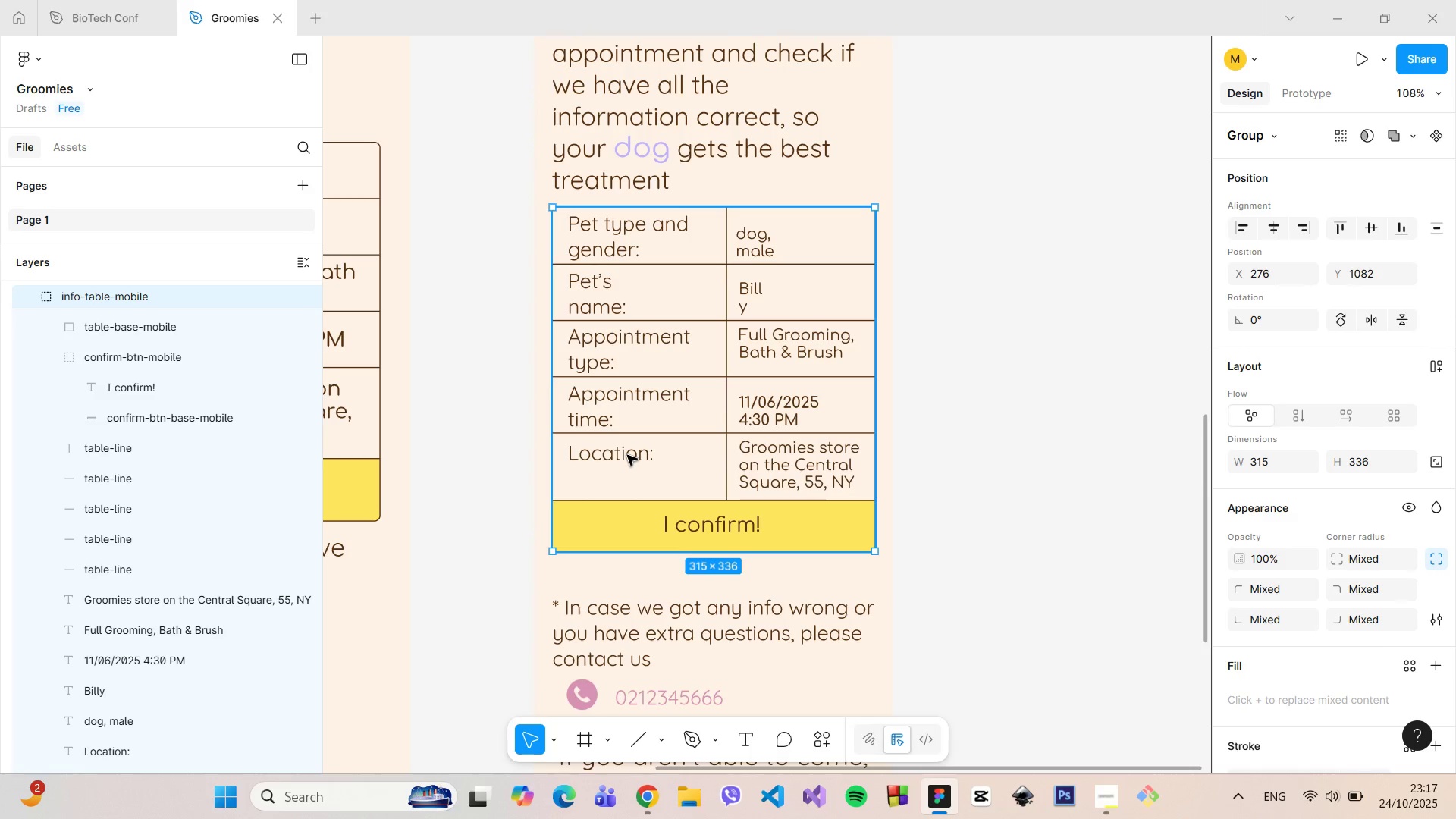 
double_click([627, 455])
 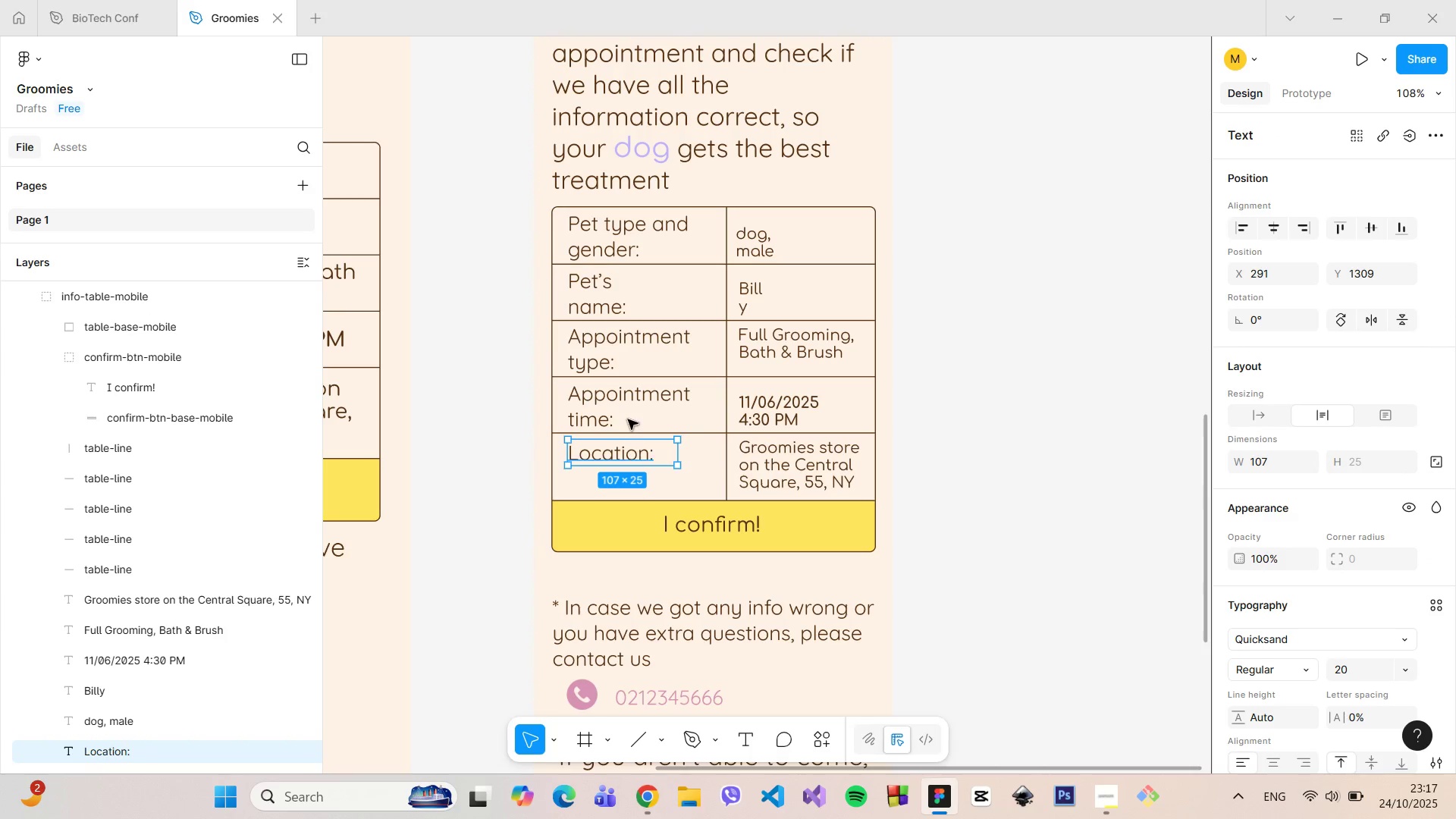 
hold_key(key=ShiftLeft, duration=1.51)
left_click([599, 392])
 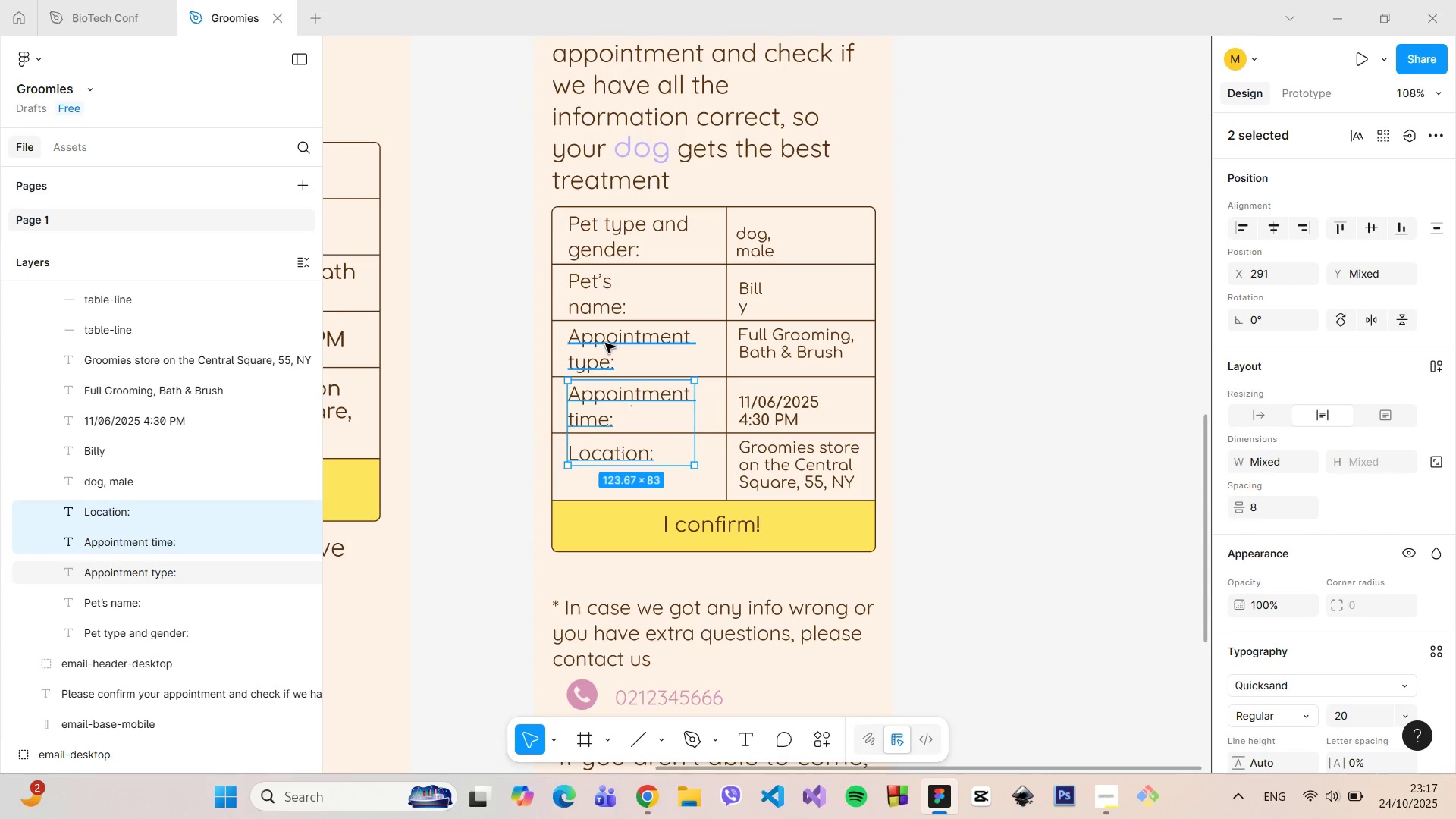 
left_click([605, 343])
 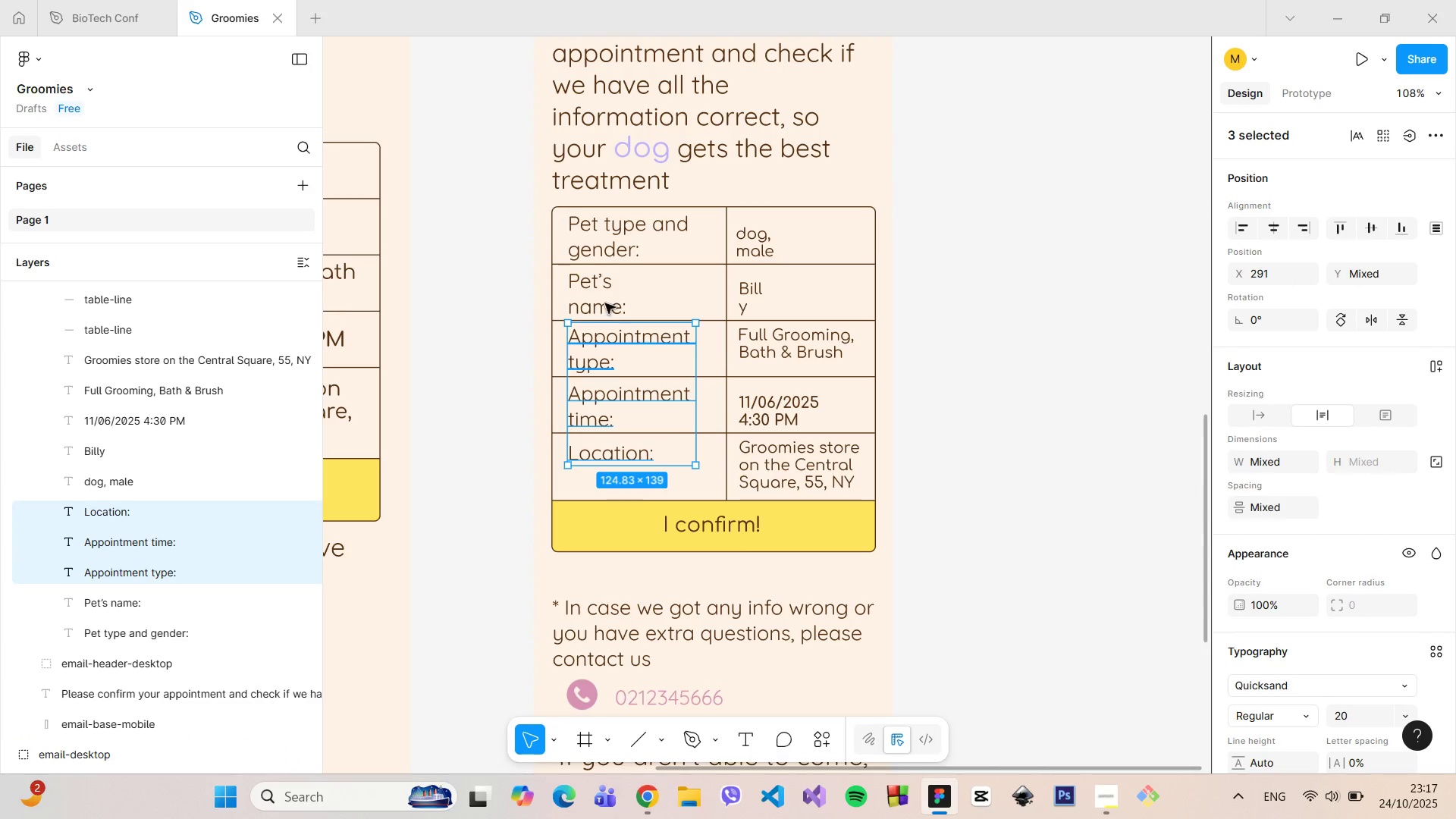 
hold_key(key=ShiftLeft, duration=1.16)
double_click([605, 302])
 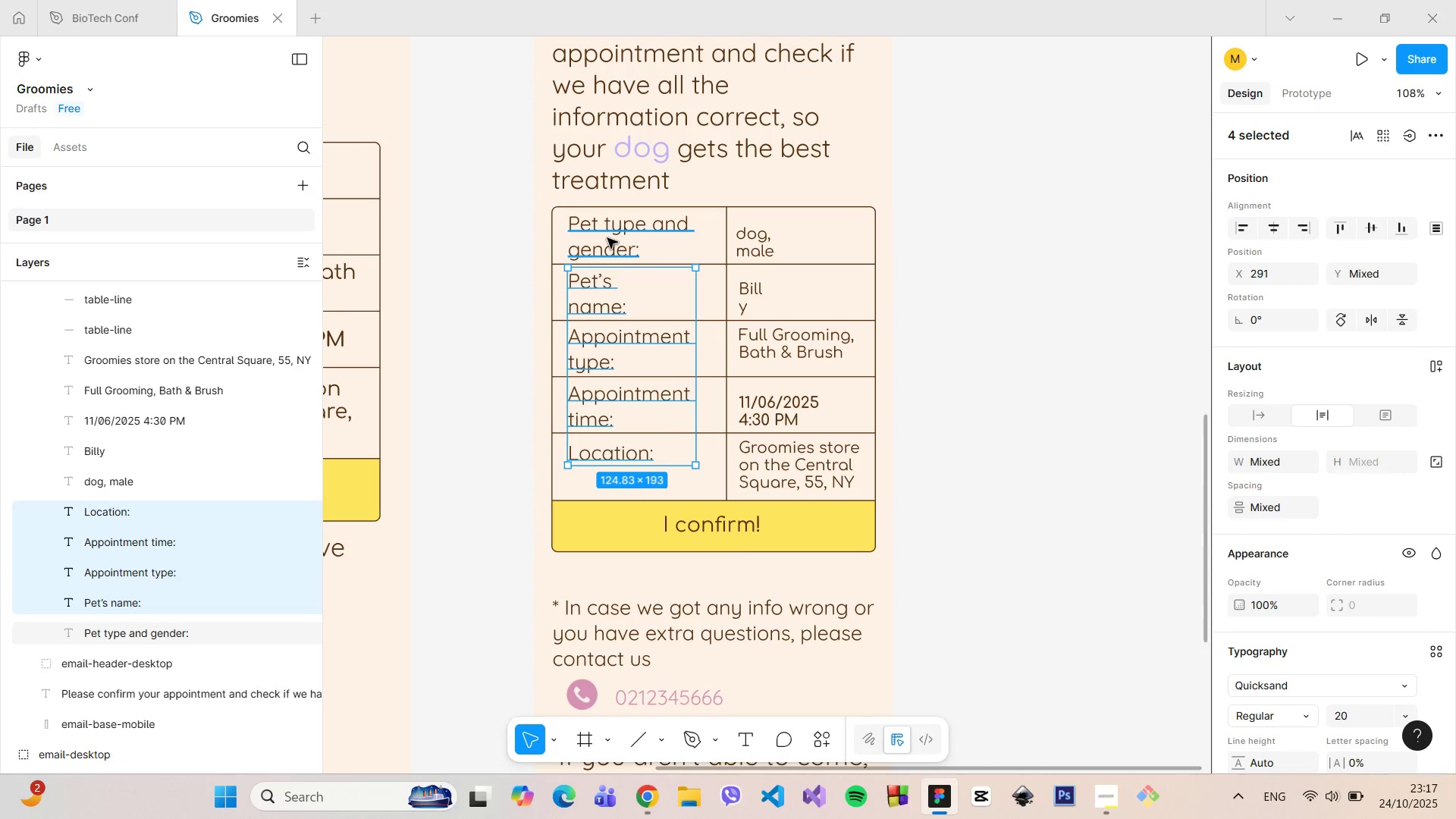 
left_click([607, 238])
 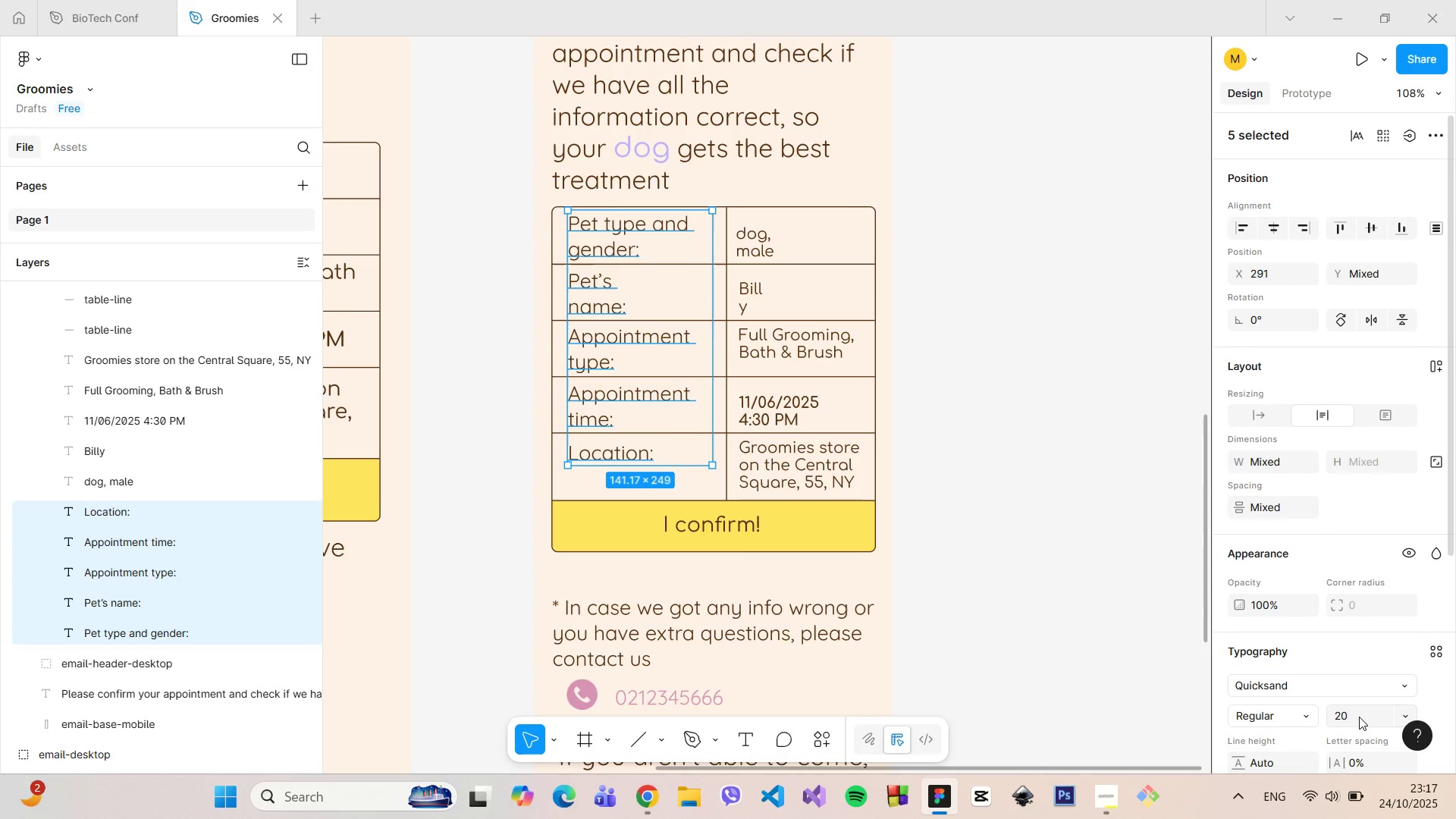 
left_click([1359, 717])
 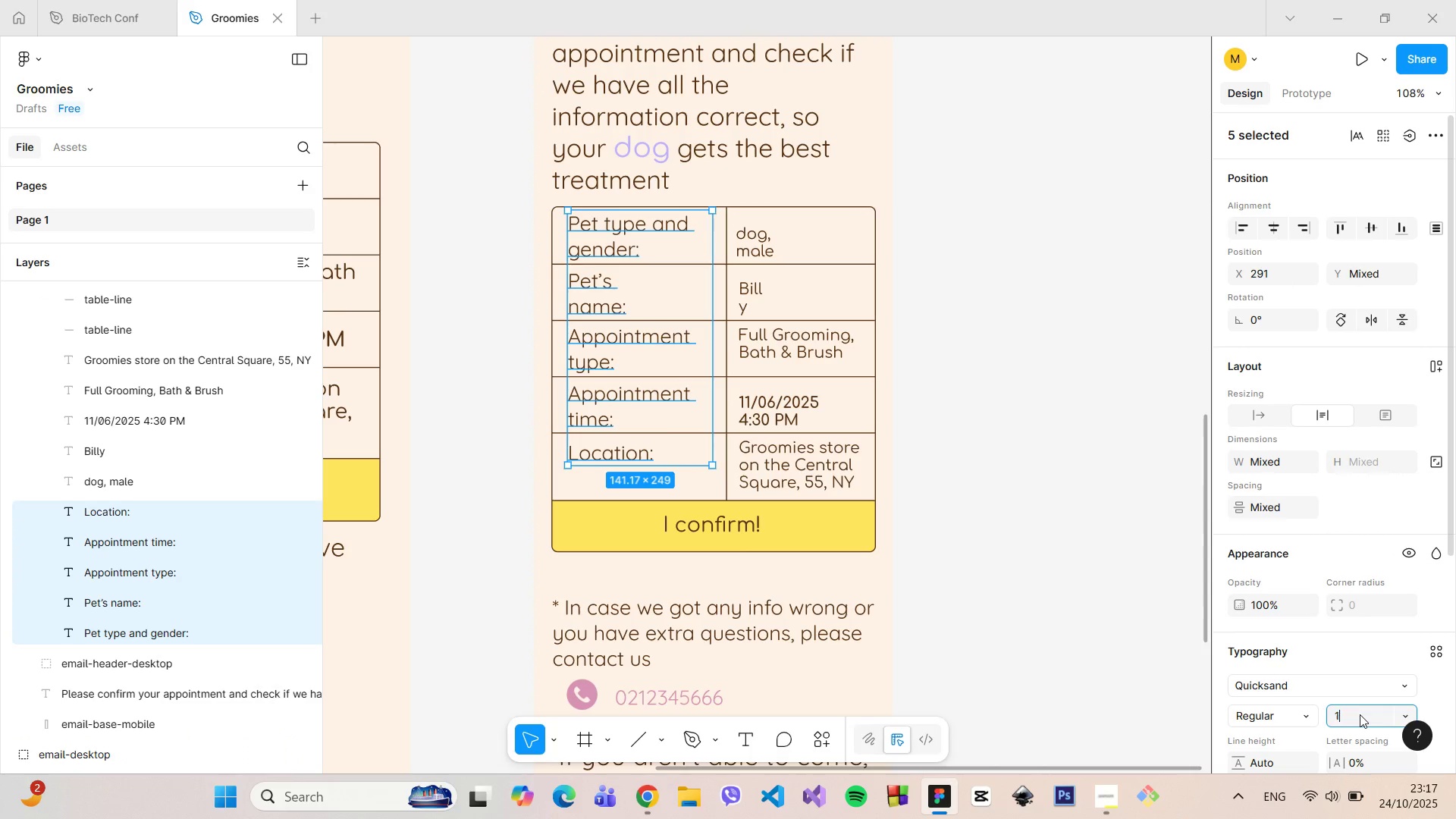 
type(15)
 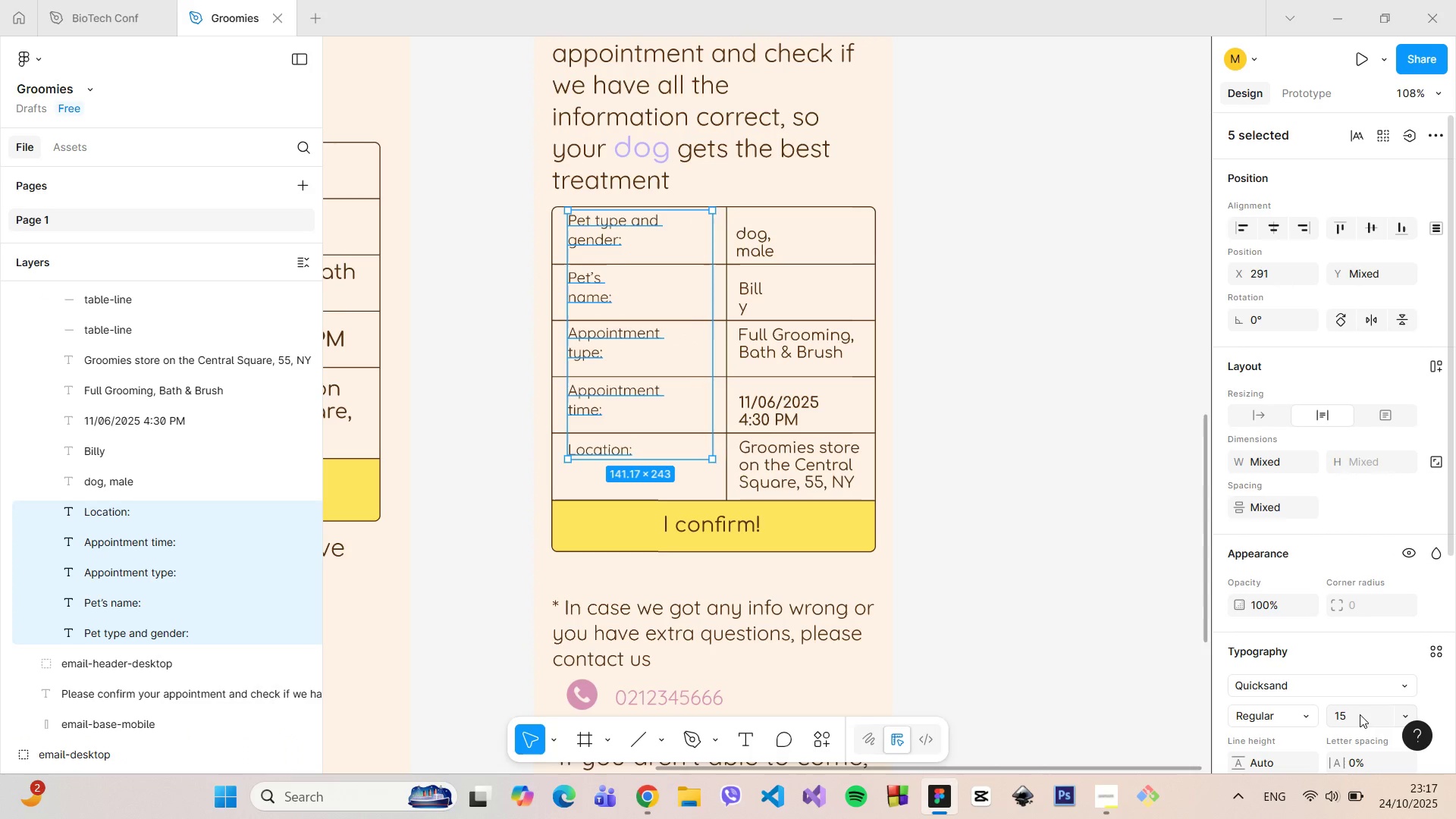 
key(Enter)
 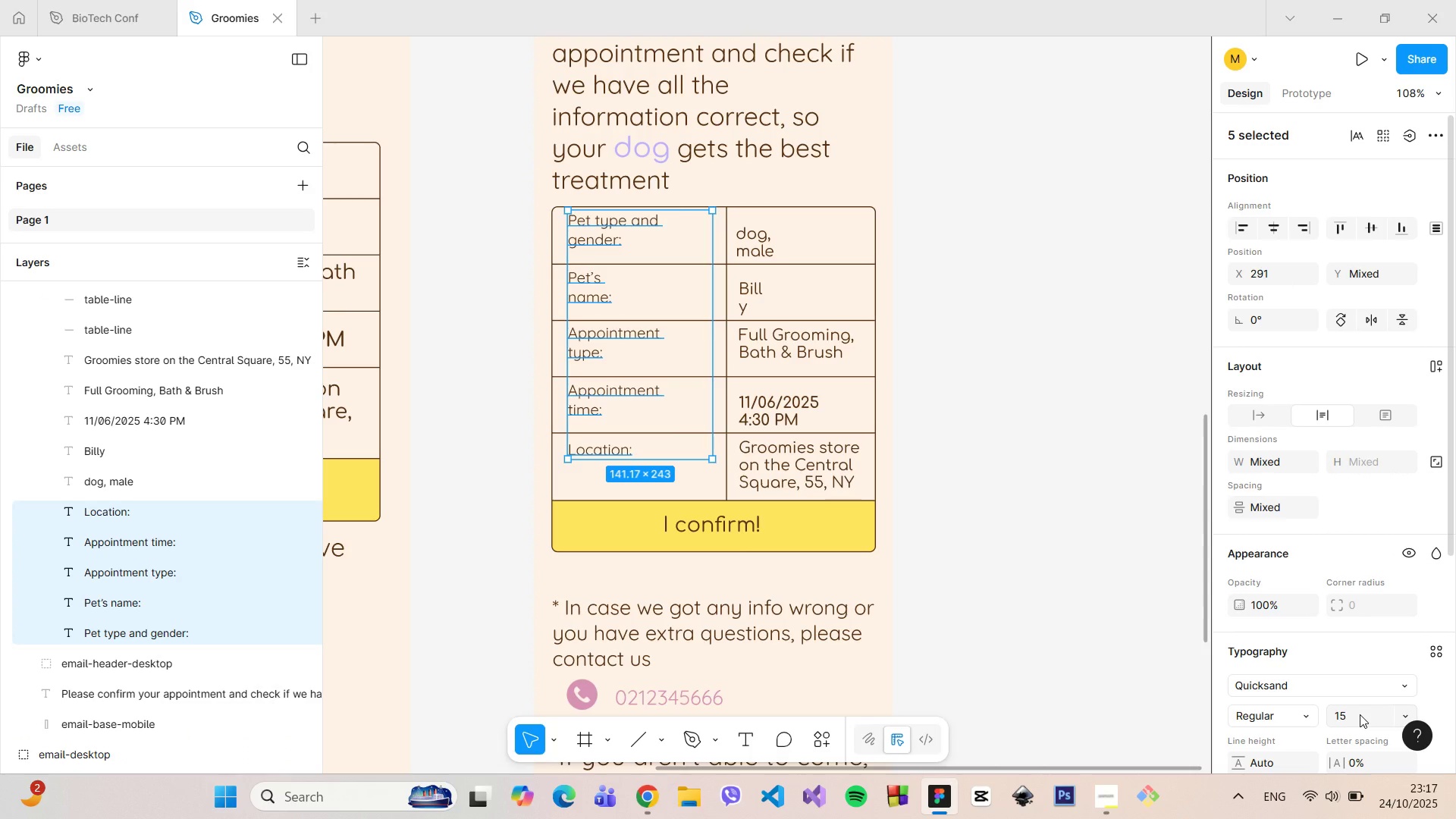 
left_click([1360, 714])
 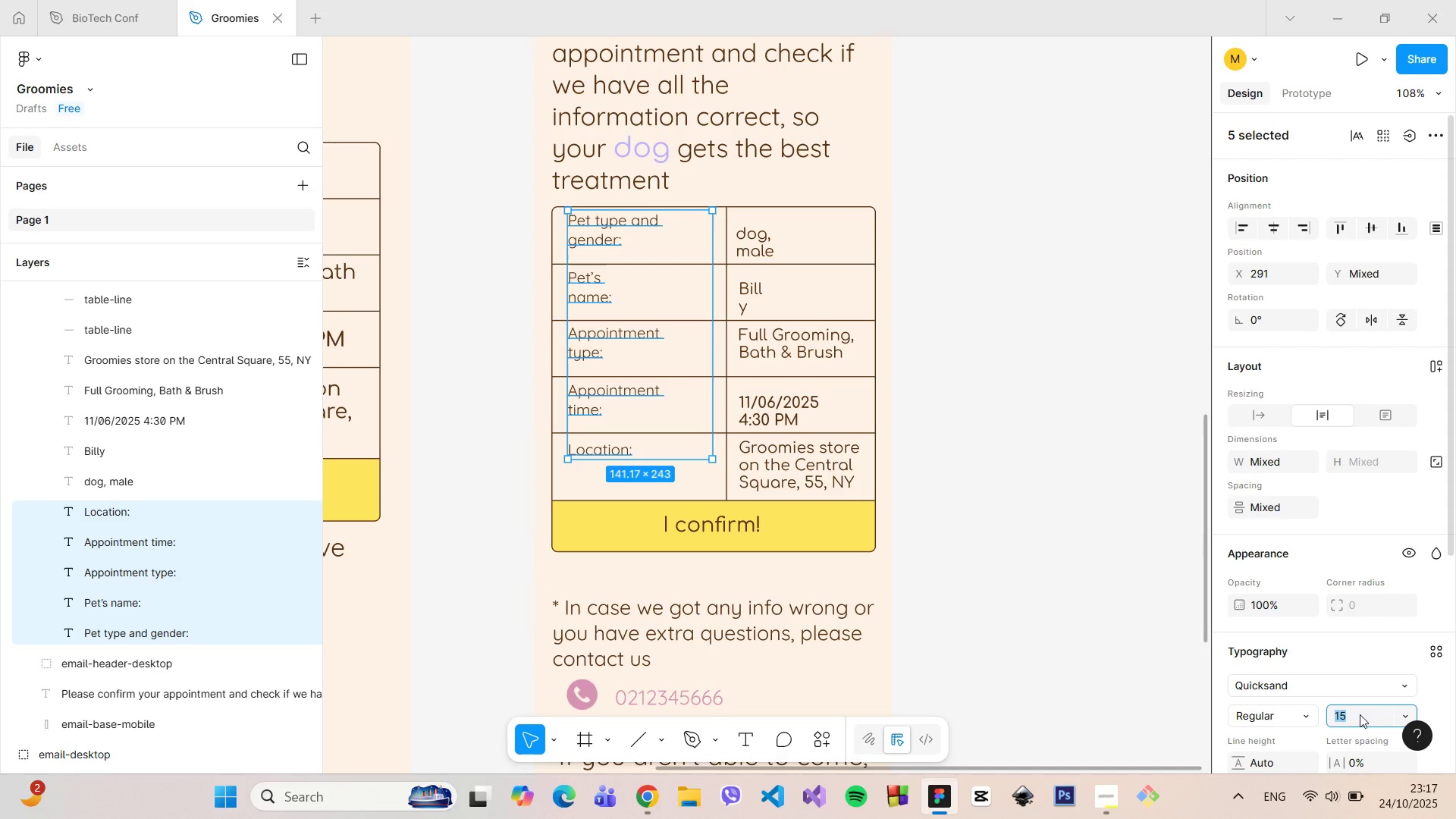 
type(18)
 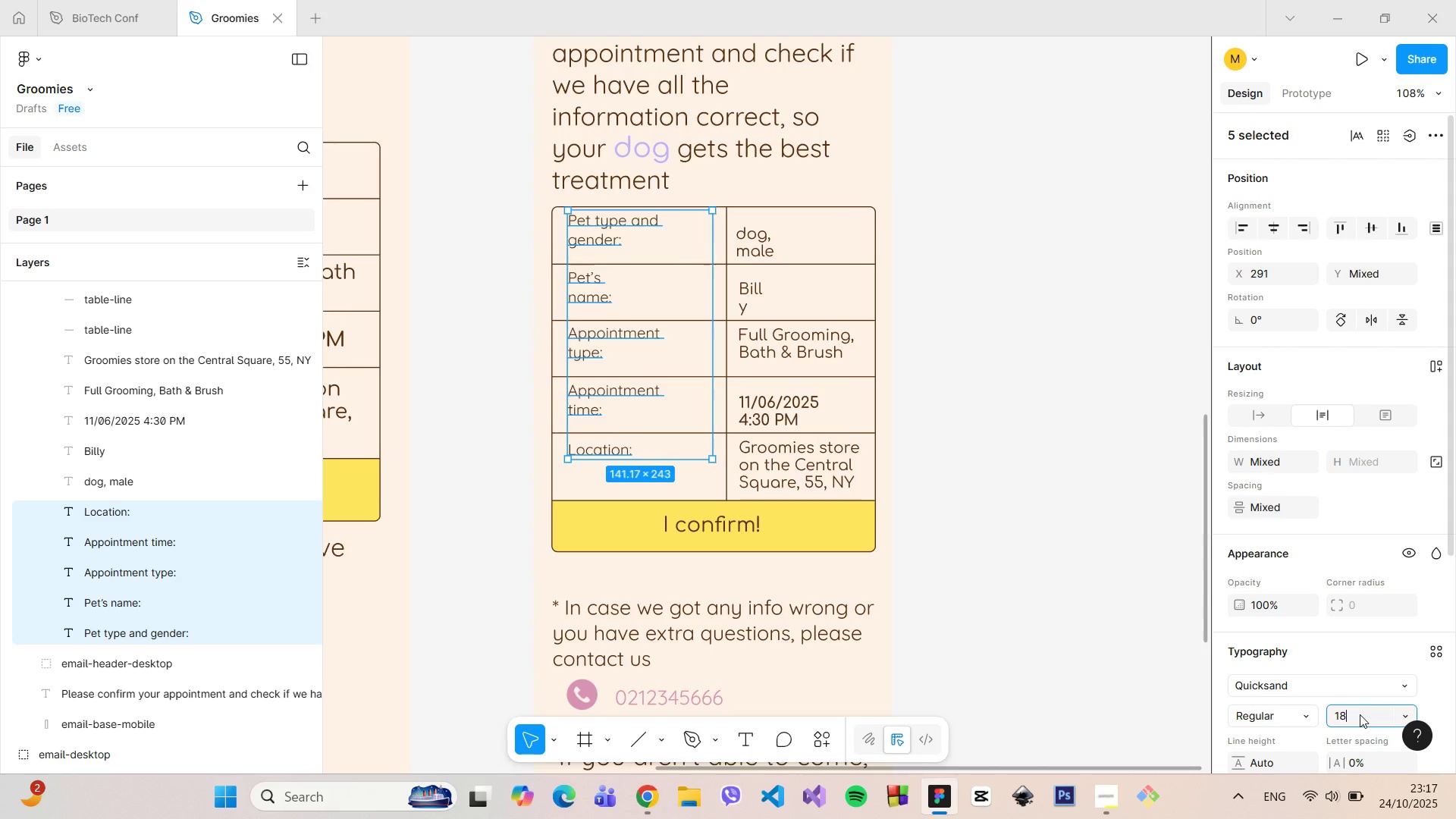 
key(Enter)
 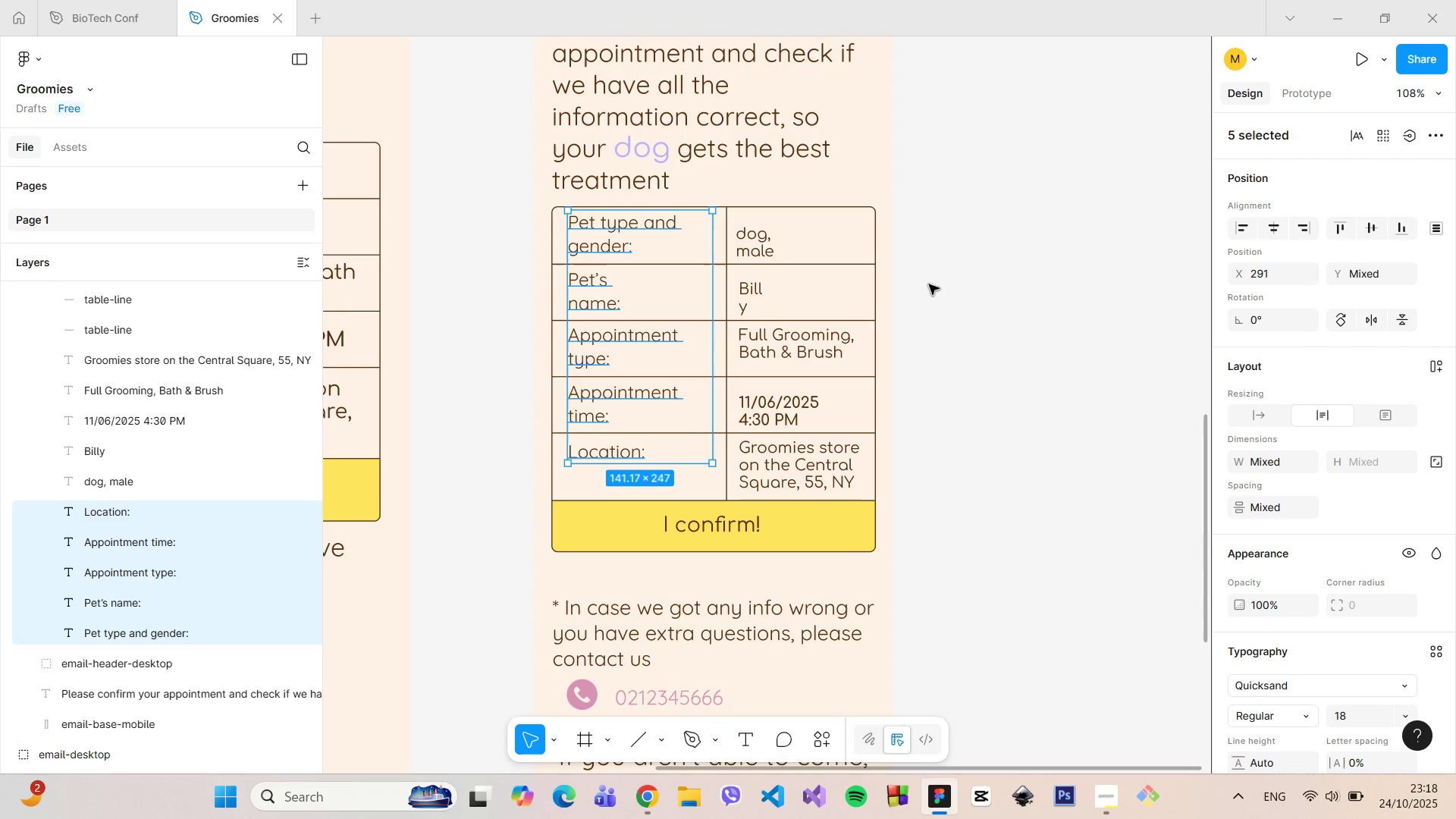 
left_click([966, 282])
 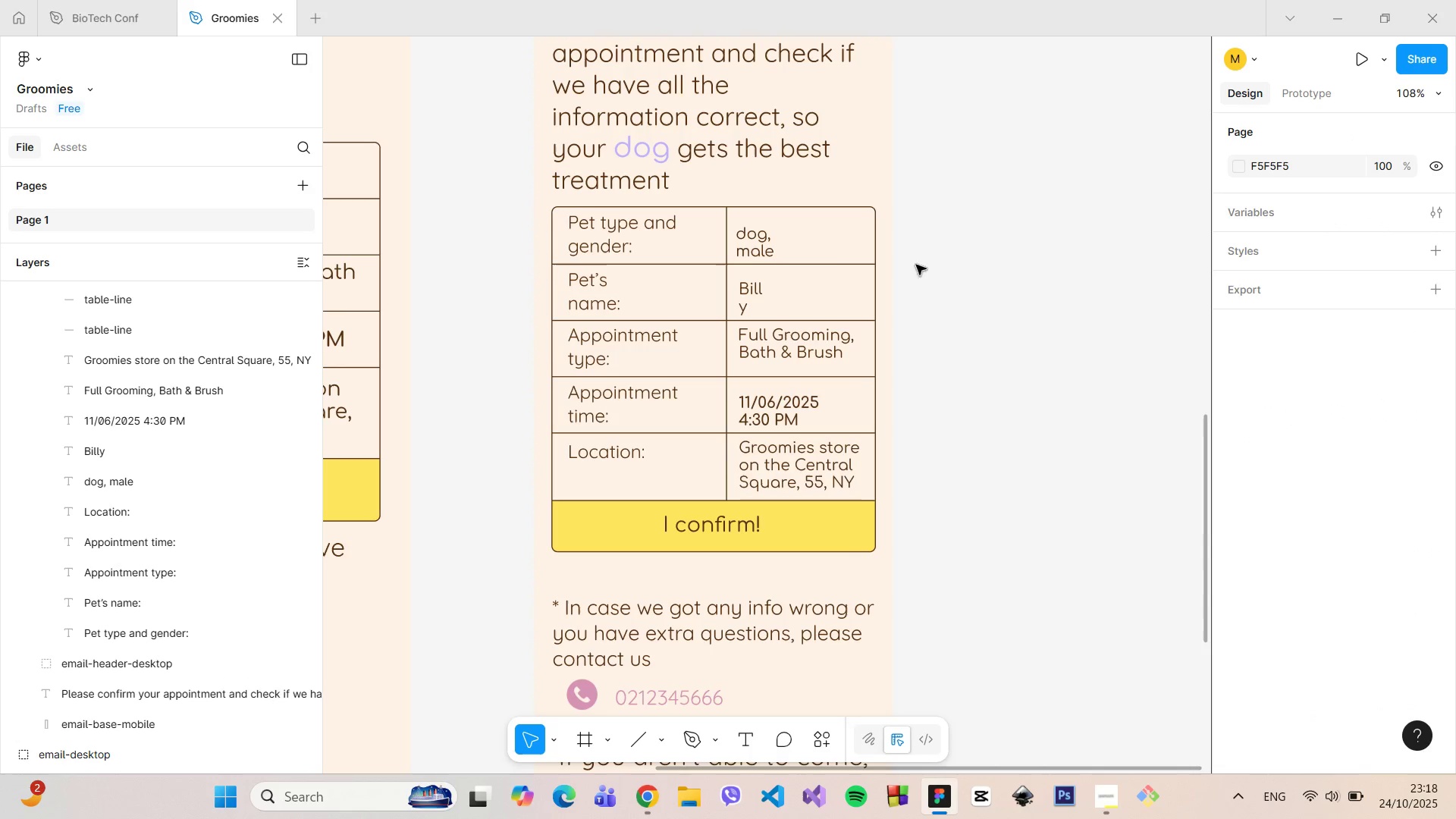 
double_click([753, 242])
 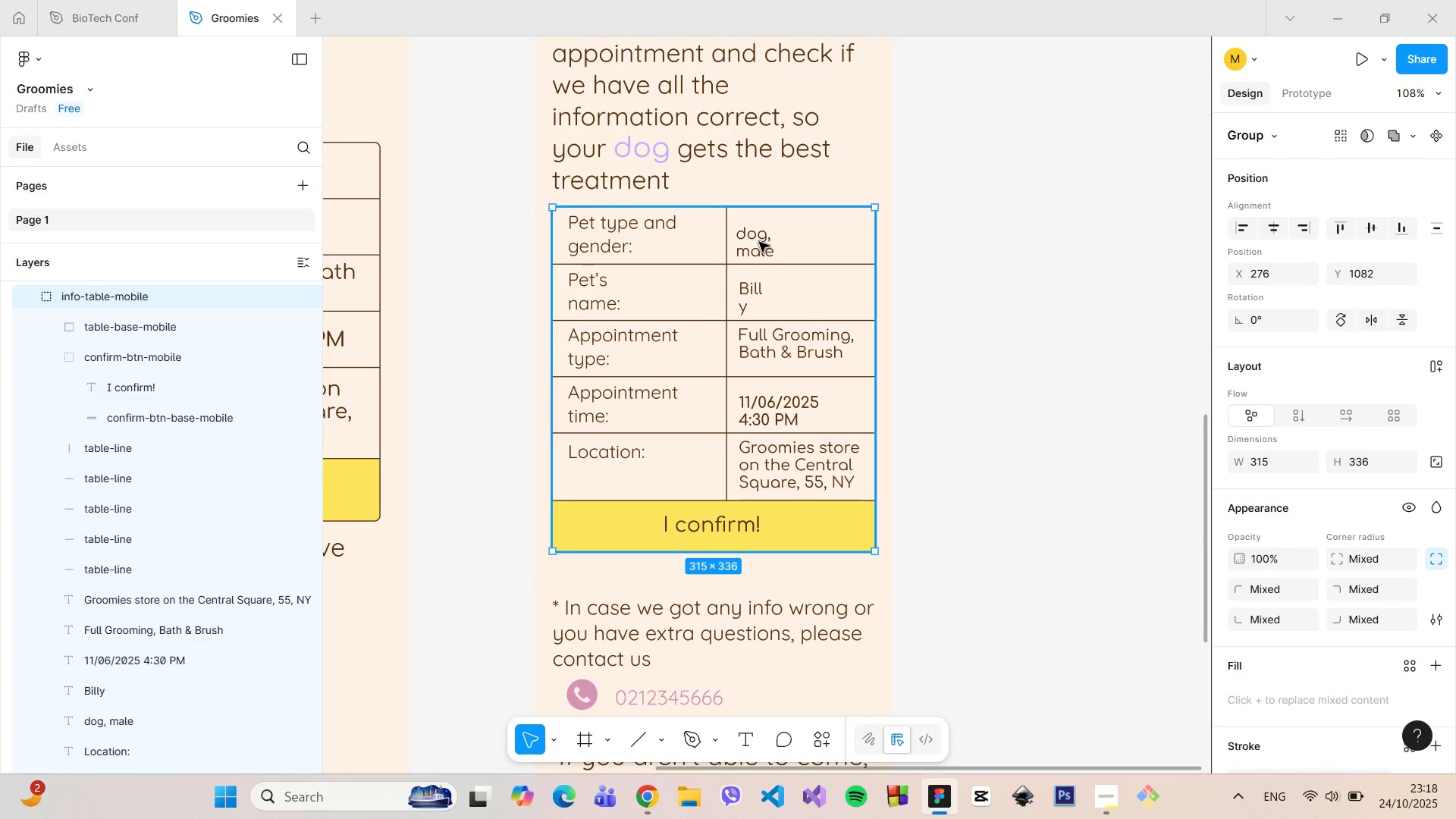 
double_click([759, 242])
 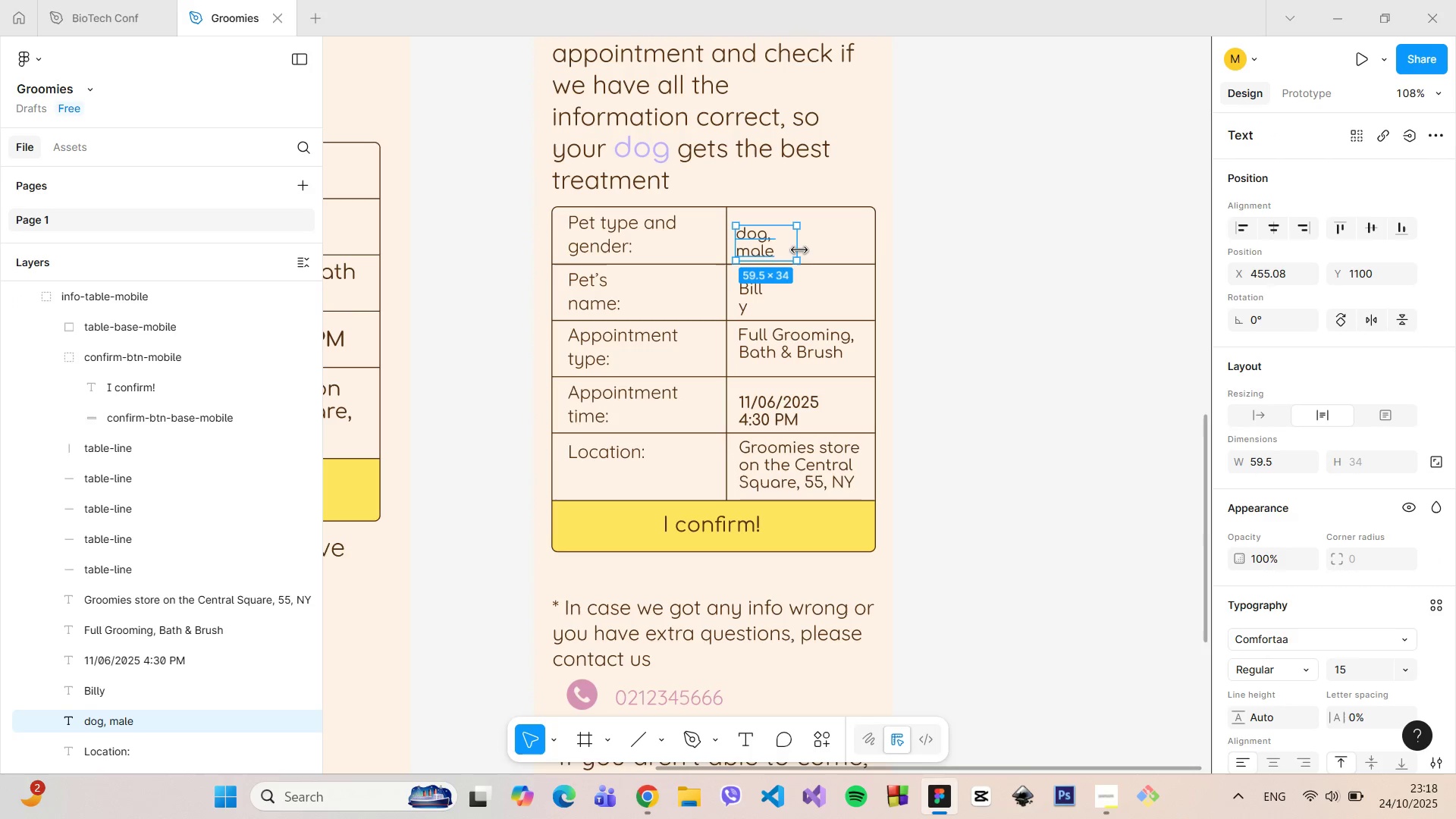 
left_click_drag(start_coordinate=[798, 249], to_coordinate=[817, 247])
 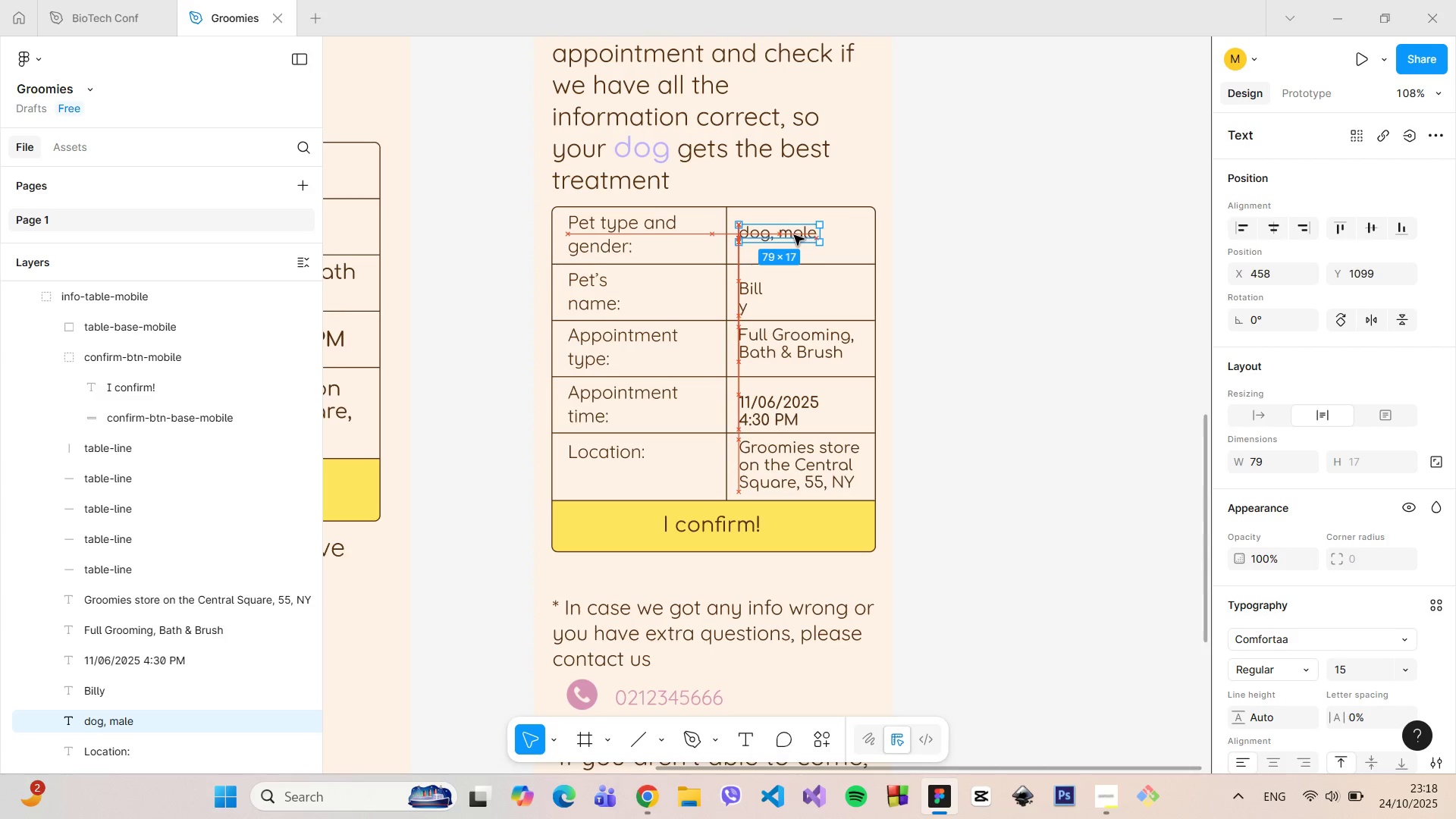 
wait(11.69)
 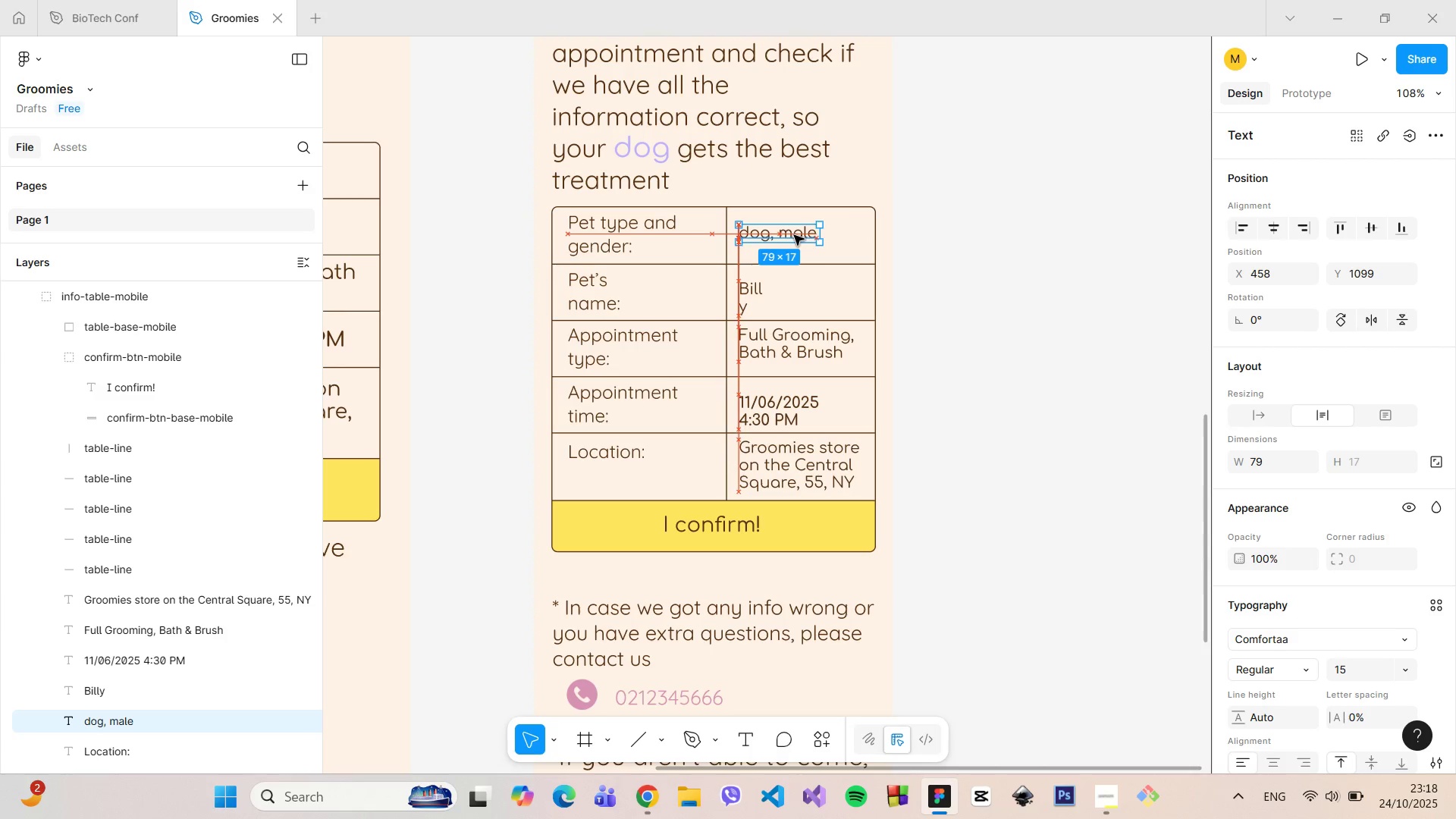 
hold_key(key=AltLeft, duration=1.5)
 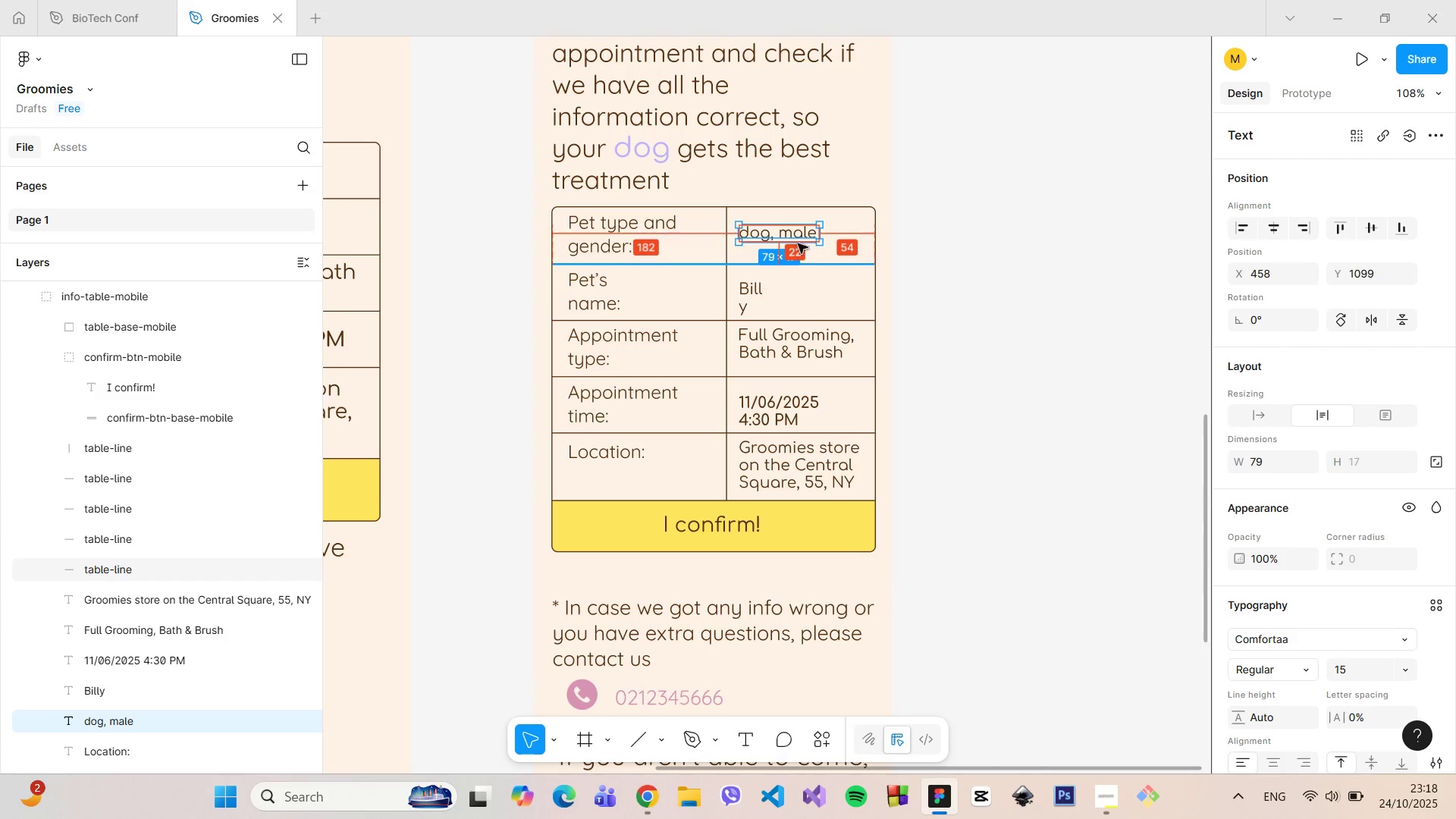 
key(Alt+AltLeft)
 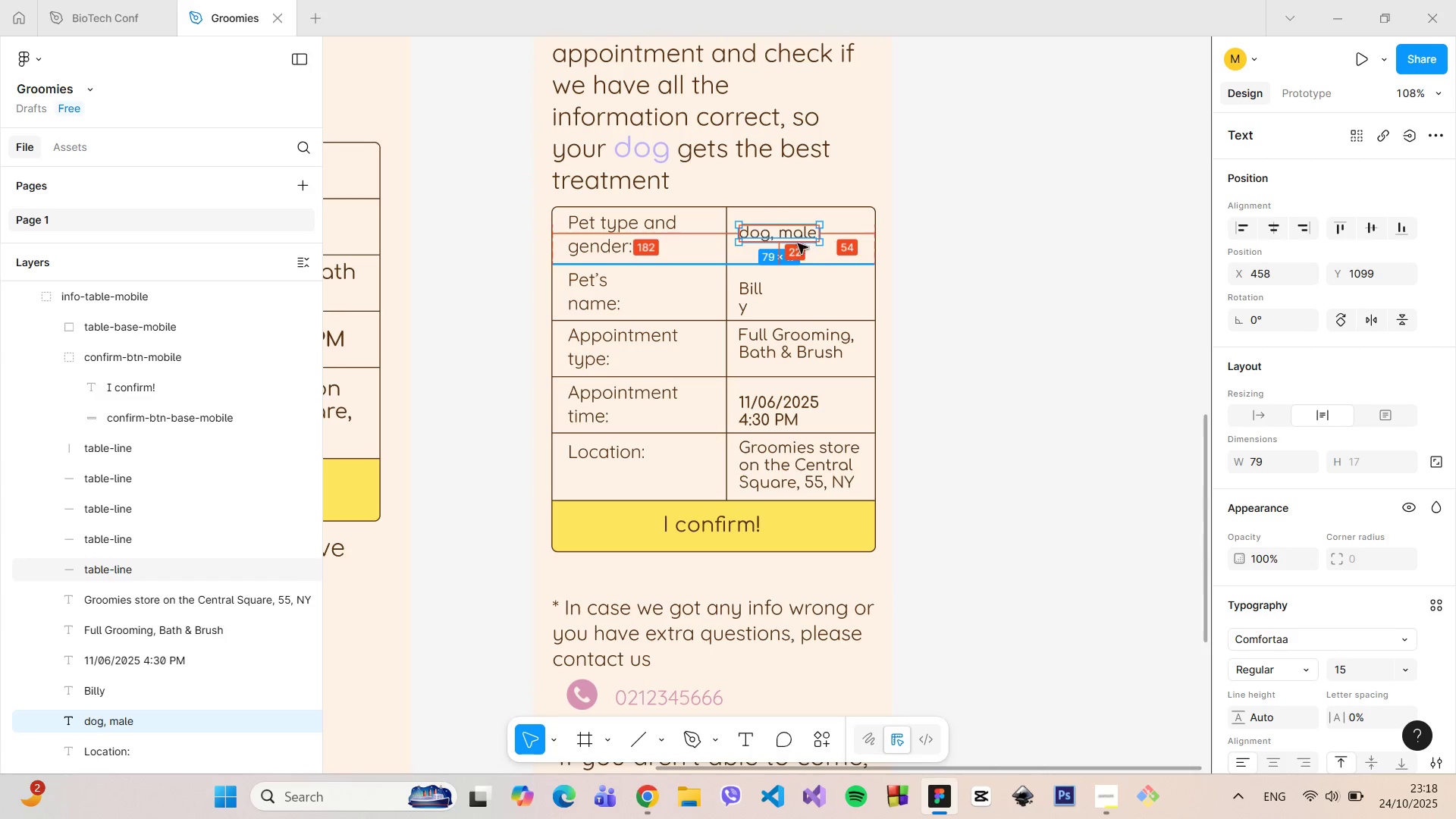 
key(Alt+AltLeft)
 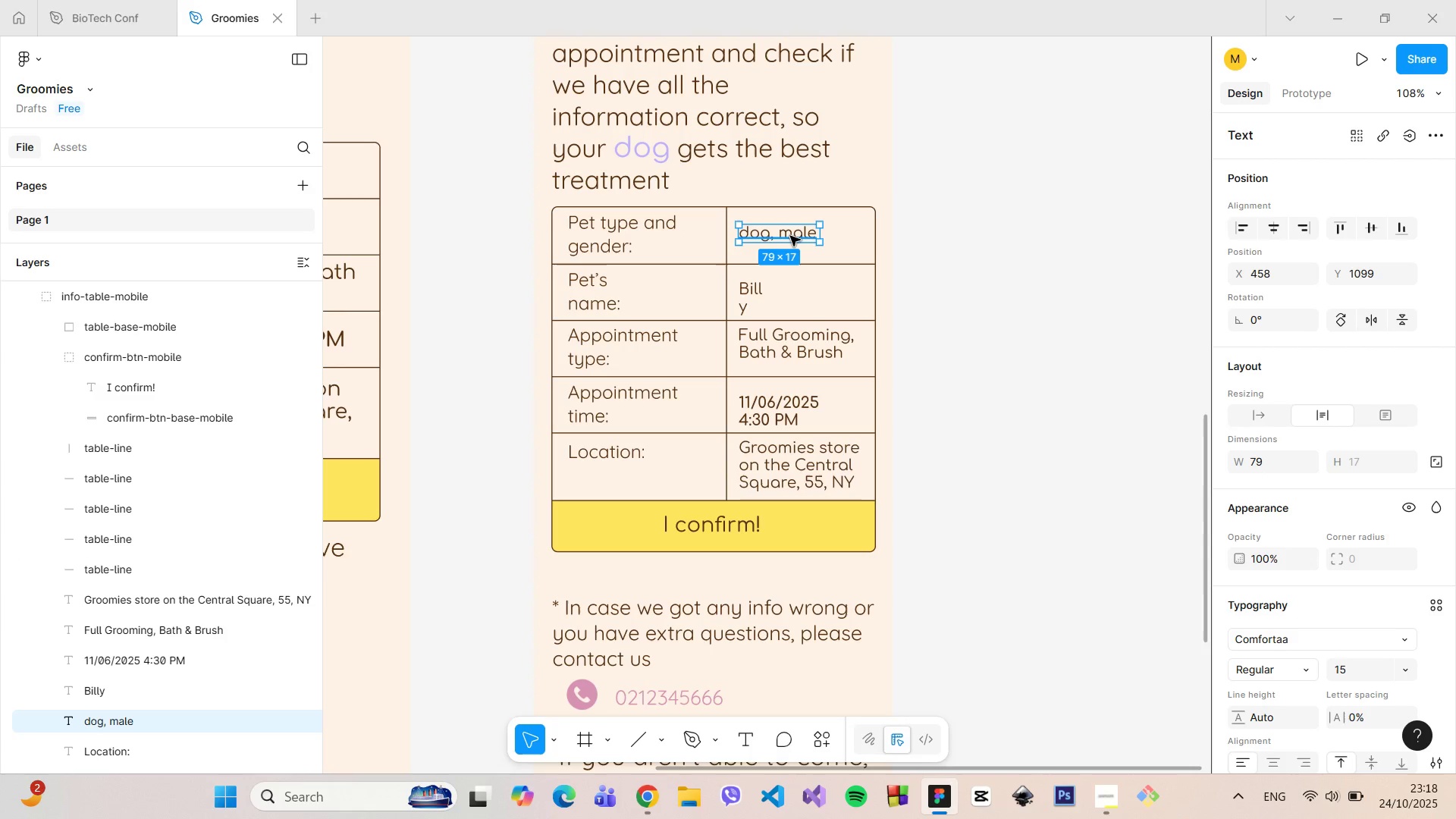 
left_click_drag(start_coordinate=[791, 235], to_coordinate=[790, 239])
 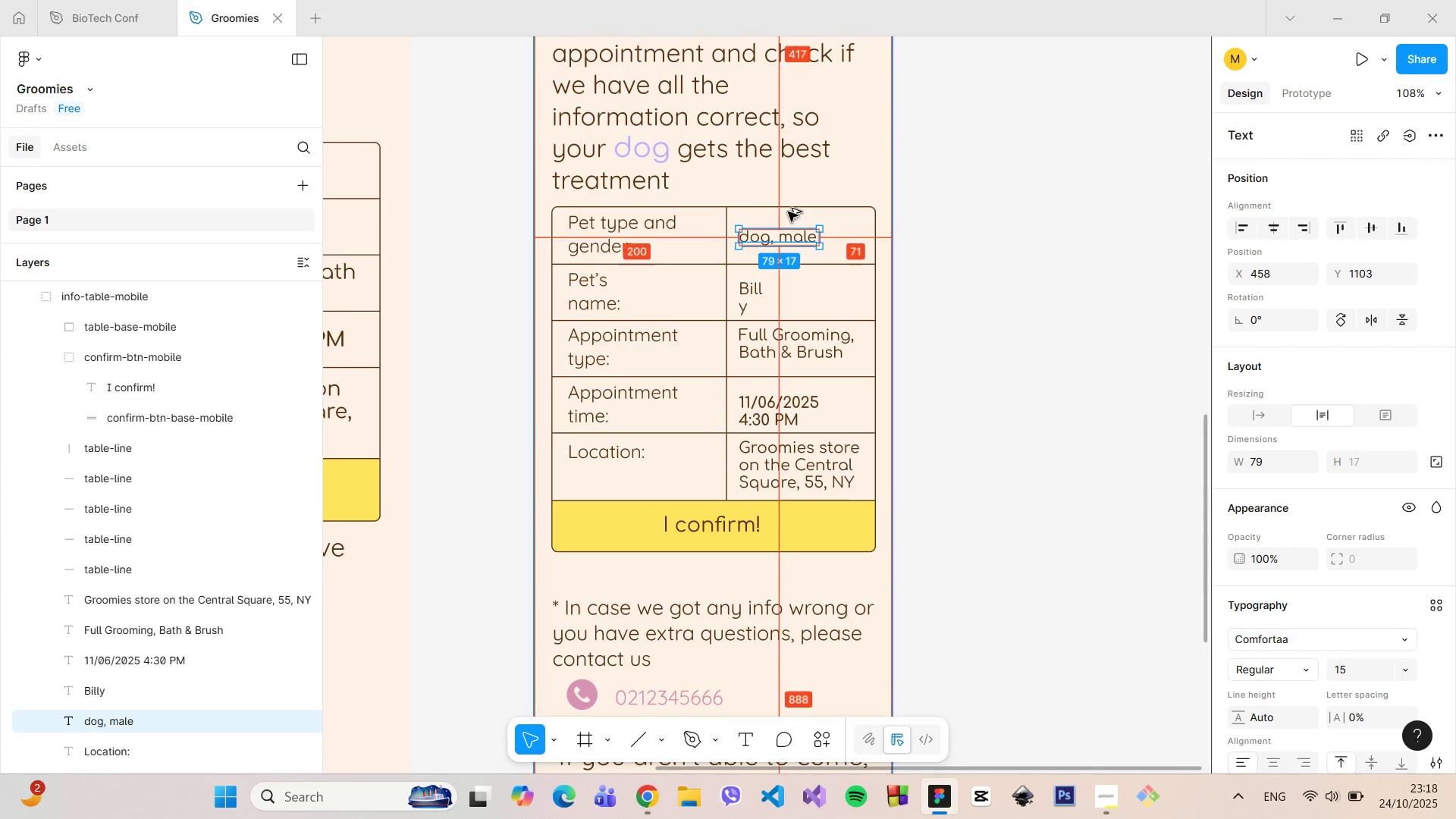 
hold_key(key=AltLeft, duration=1.51)
 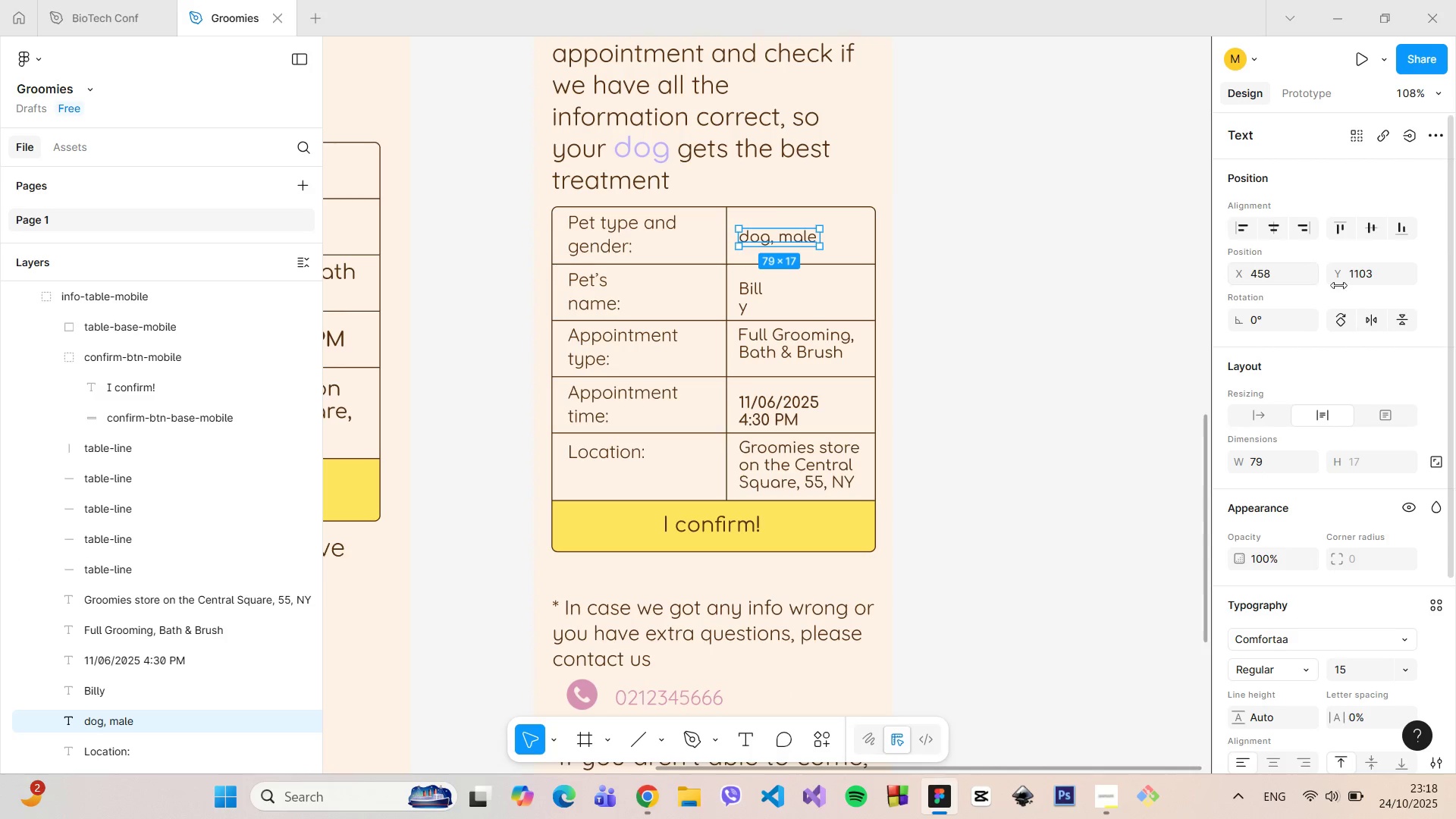 
key(Alt+AltLeft)
 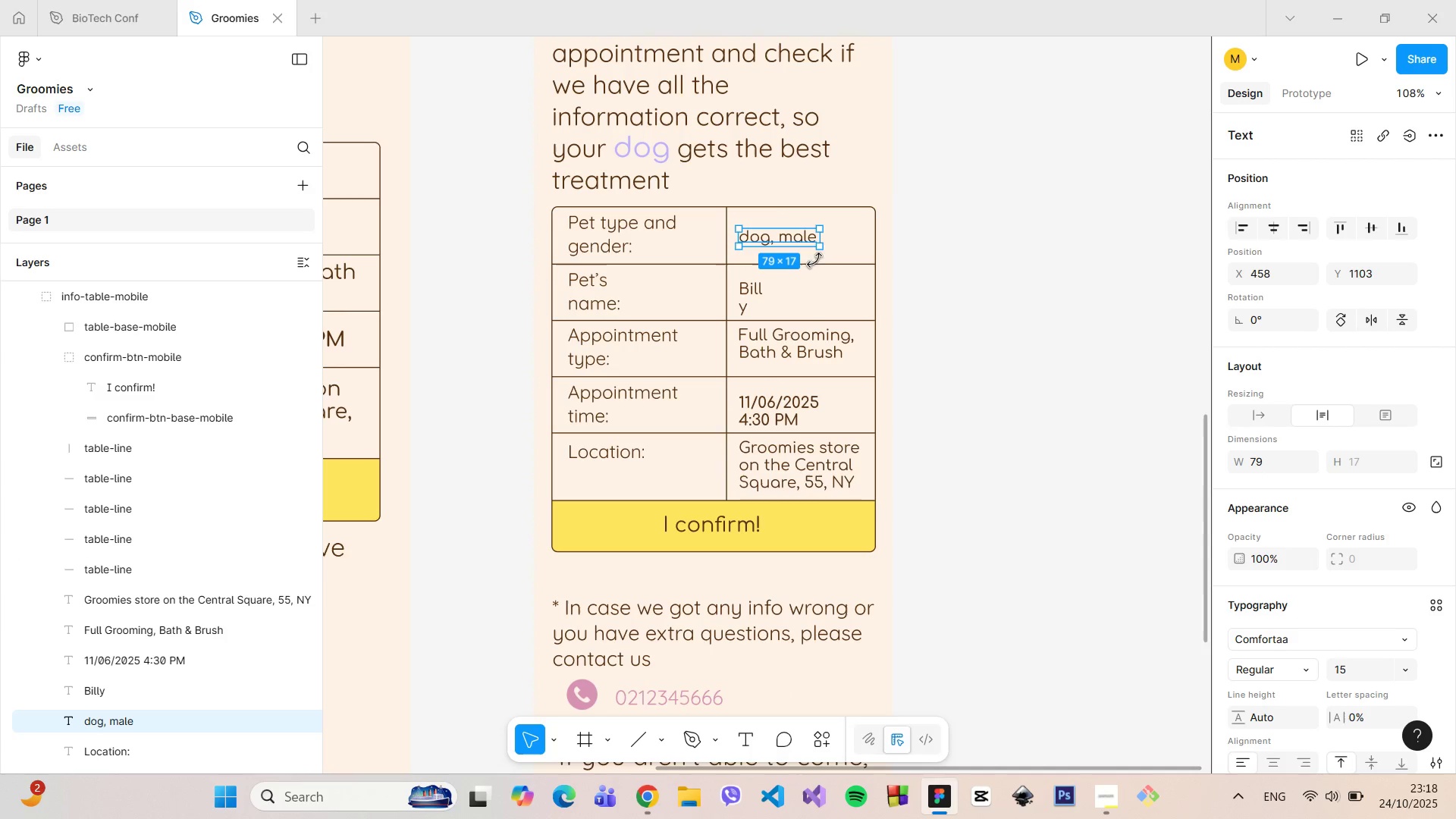 
key(Alt+AltLeft)
 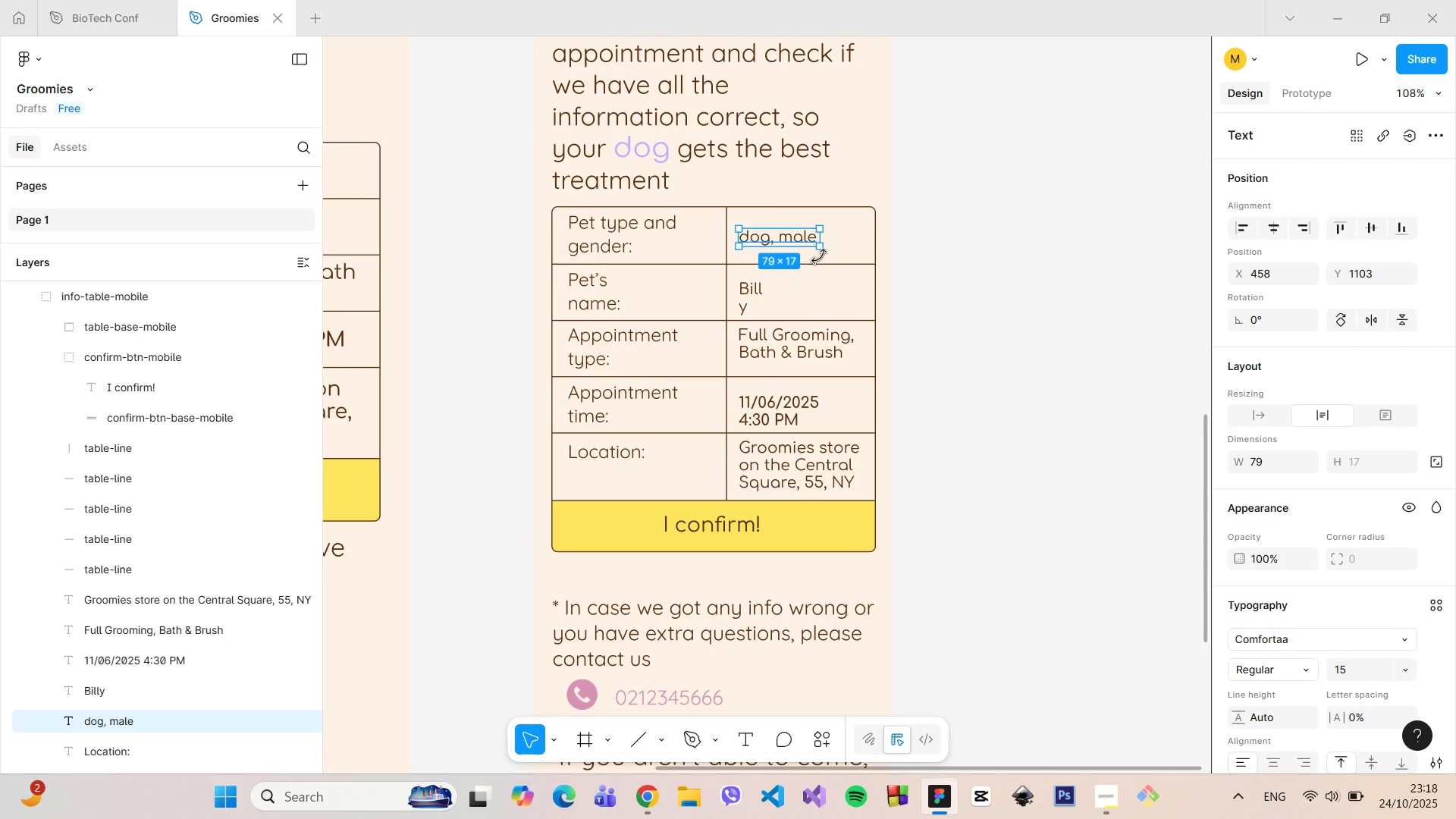 
key(Alt+AltLeft)
 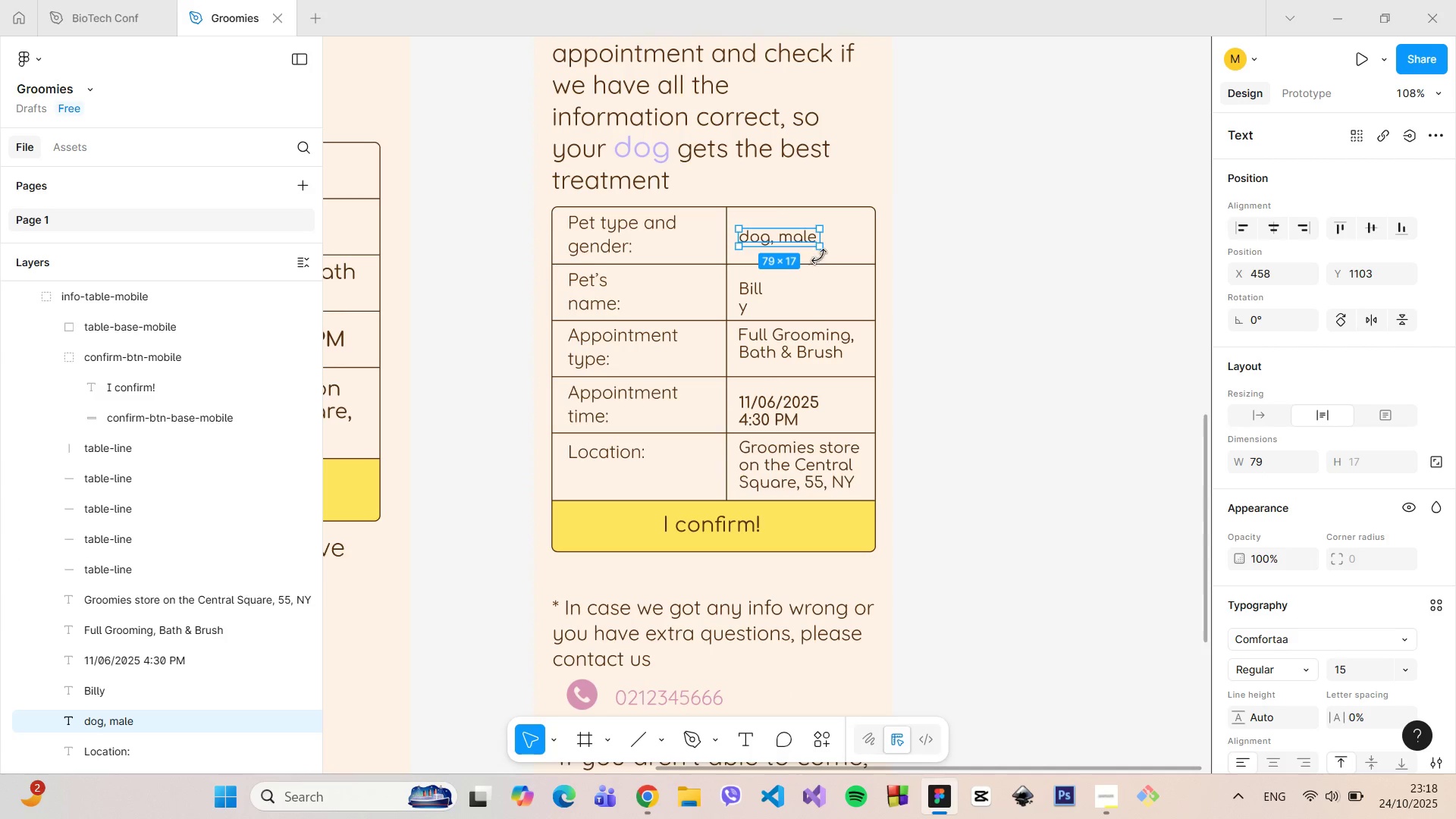 
key(Alt+AltLeft)
 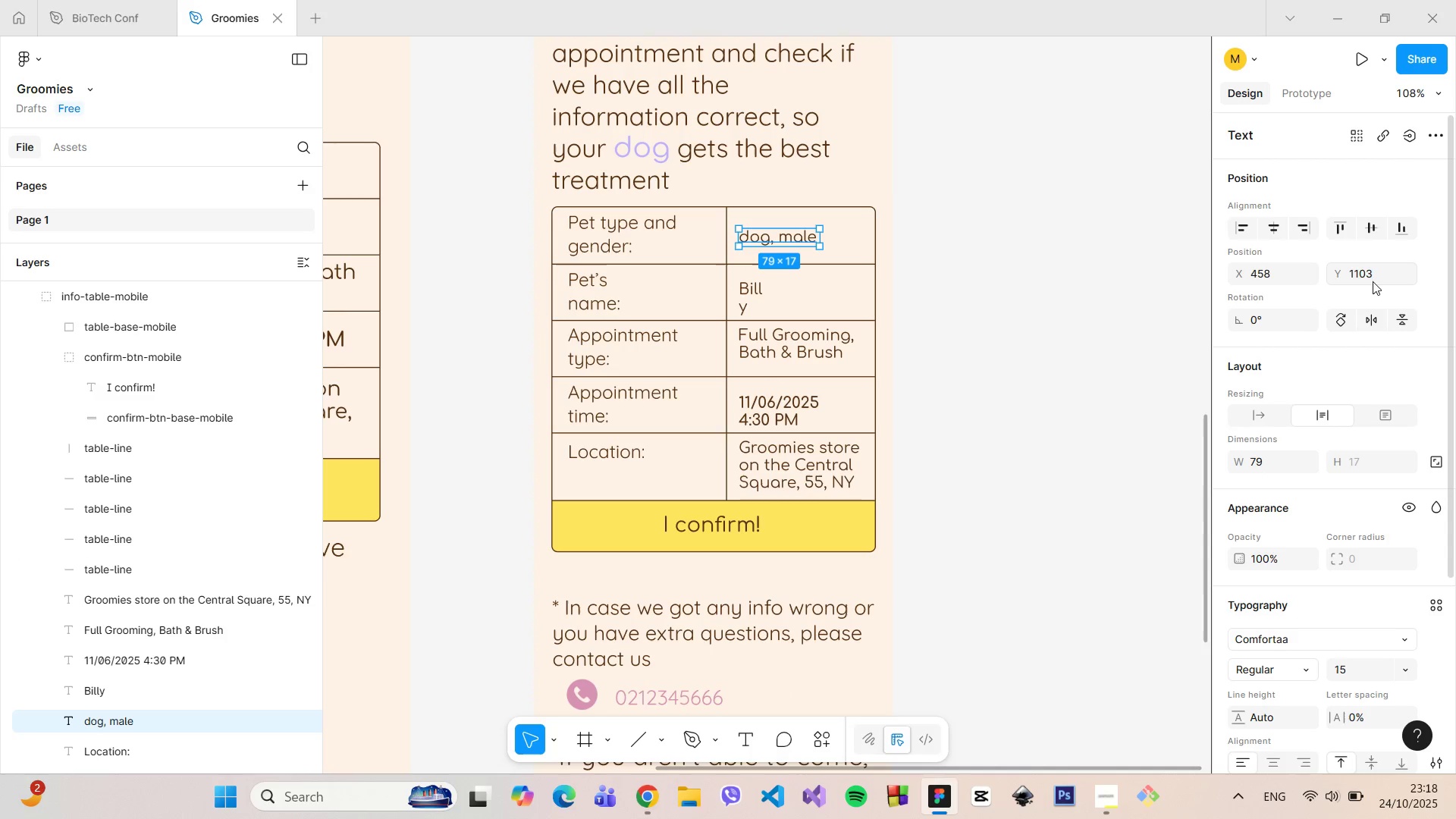 
left_click([1369, 277])
 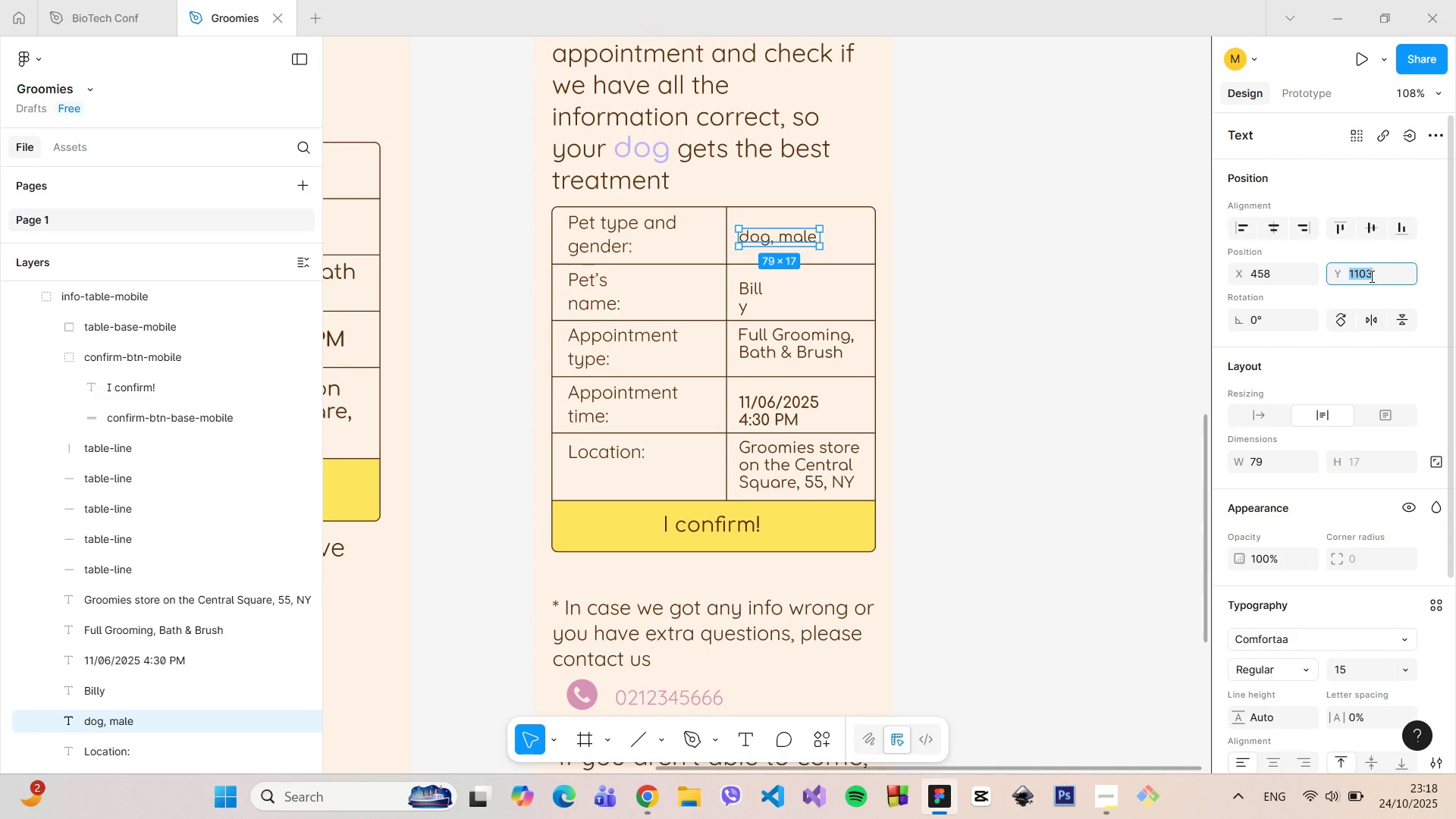 
key(ArrowUp)
 